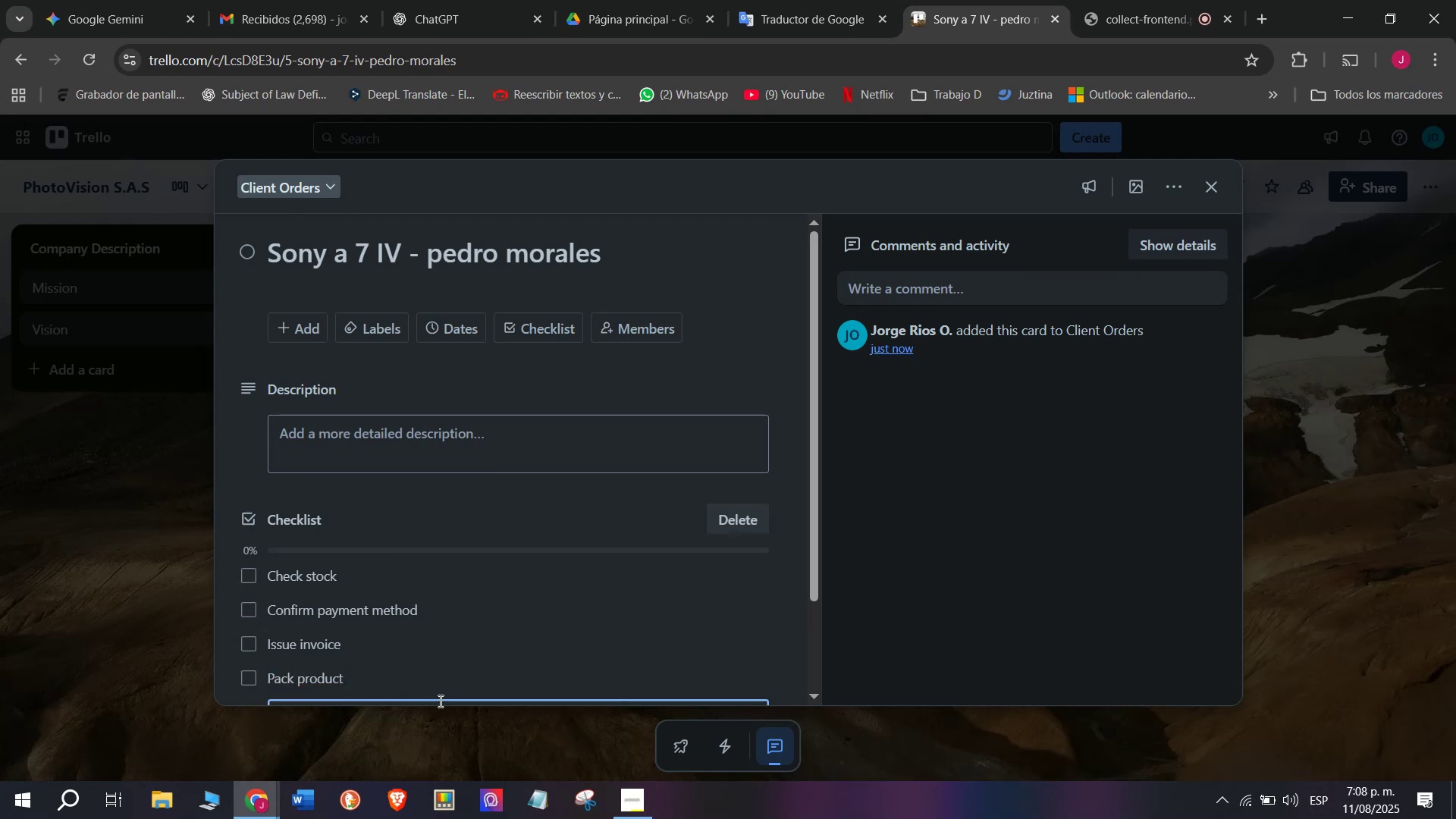 
scroll: coordinate [460, 621], scroll_direction: down, amount: 2.0
 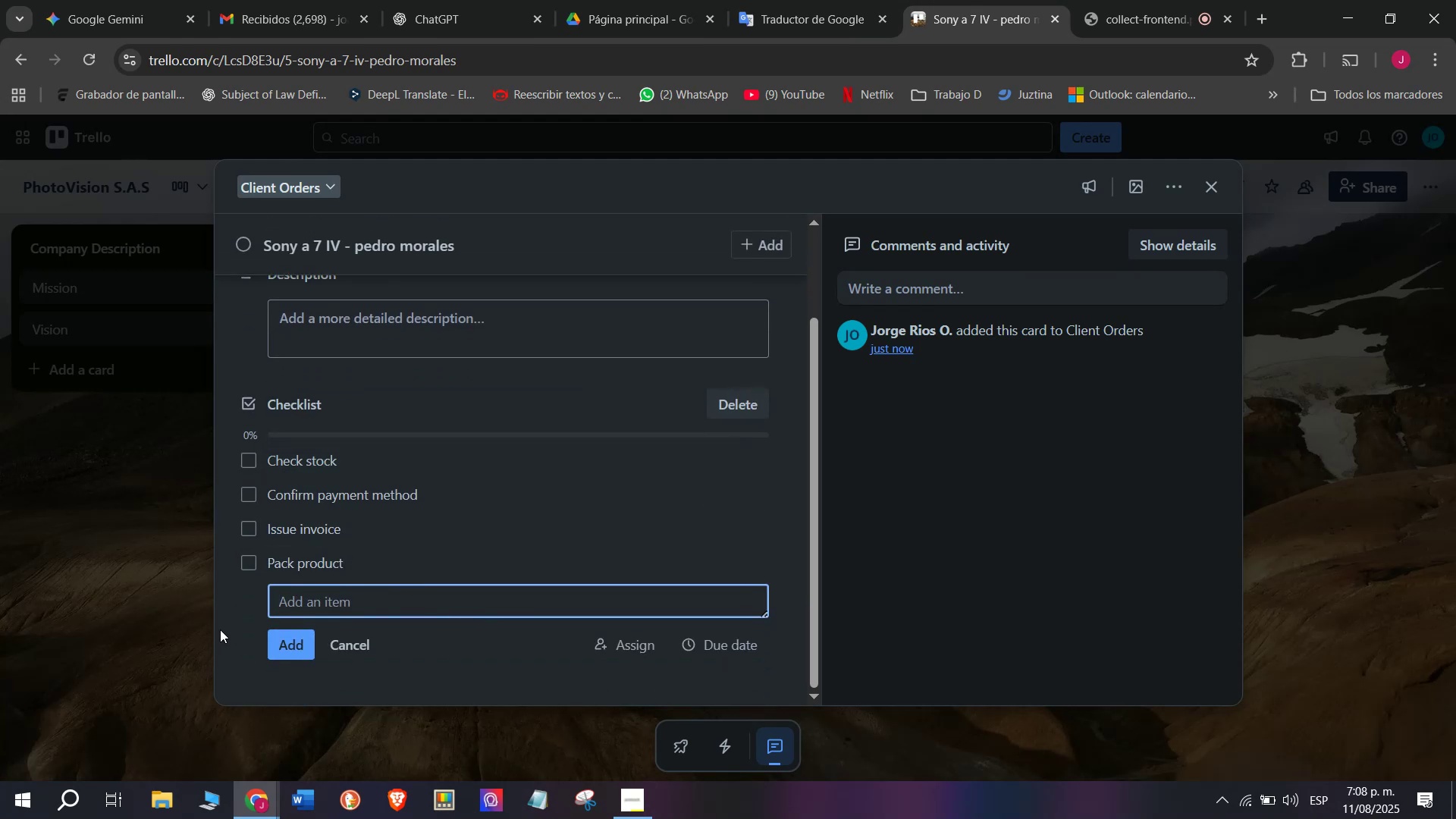 
type(Arranf)
key(Backspace)
type(ge shipping)
 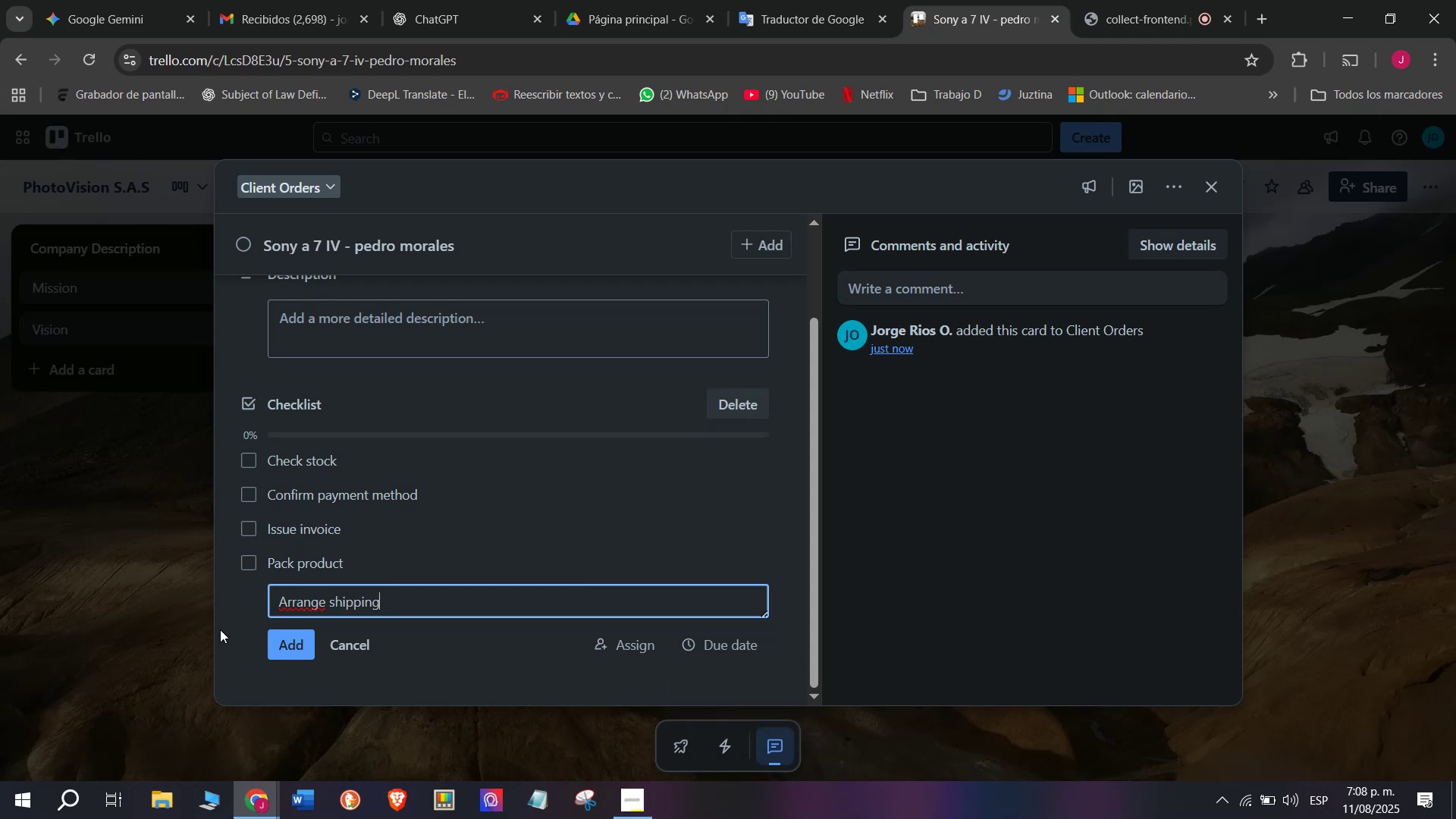 
key(Enter)
 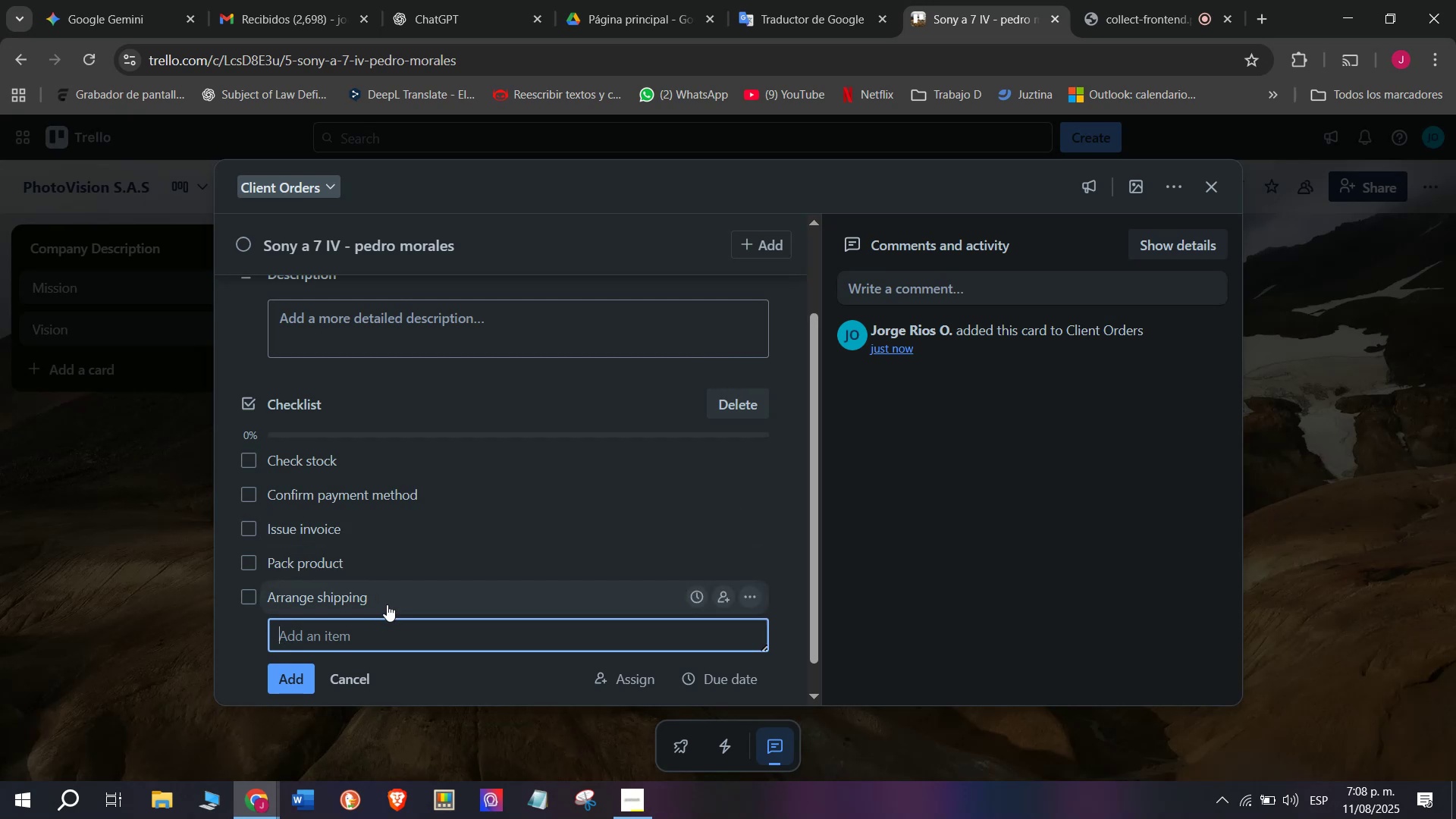 
wait(8.24)
 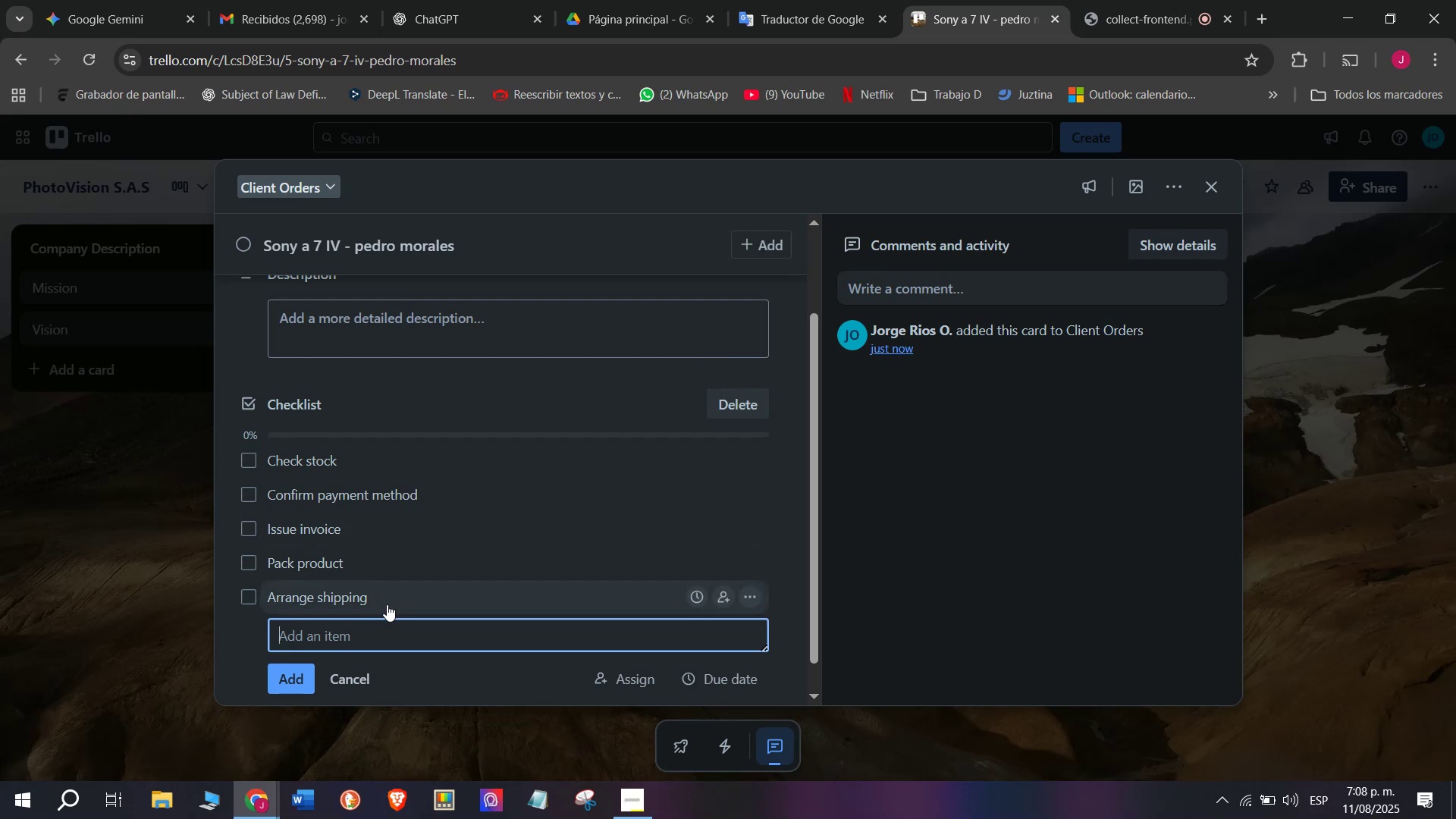 
type(Send tracking)
 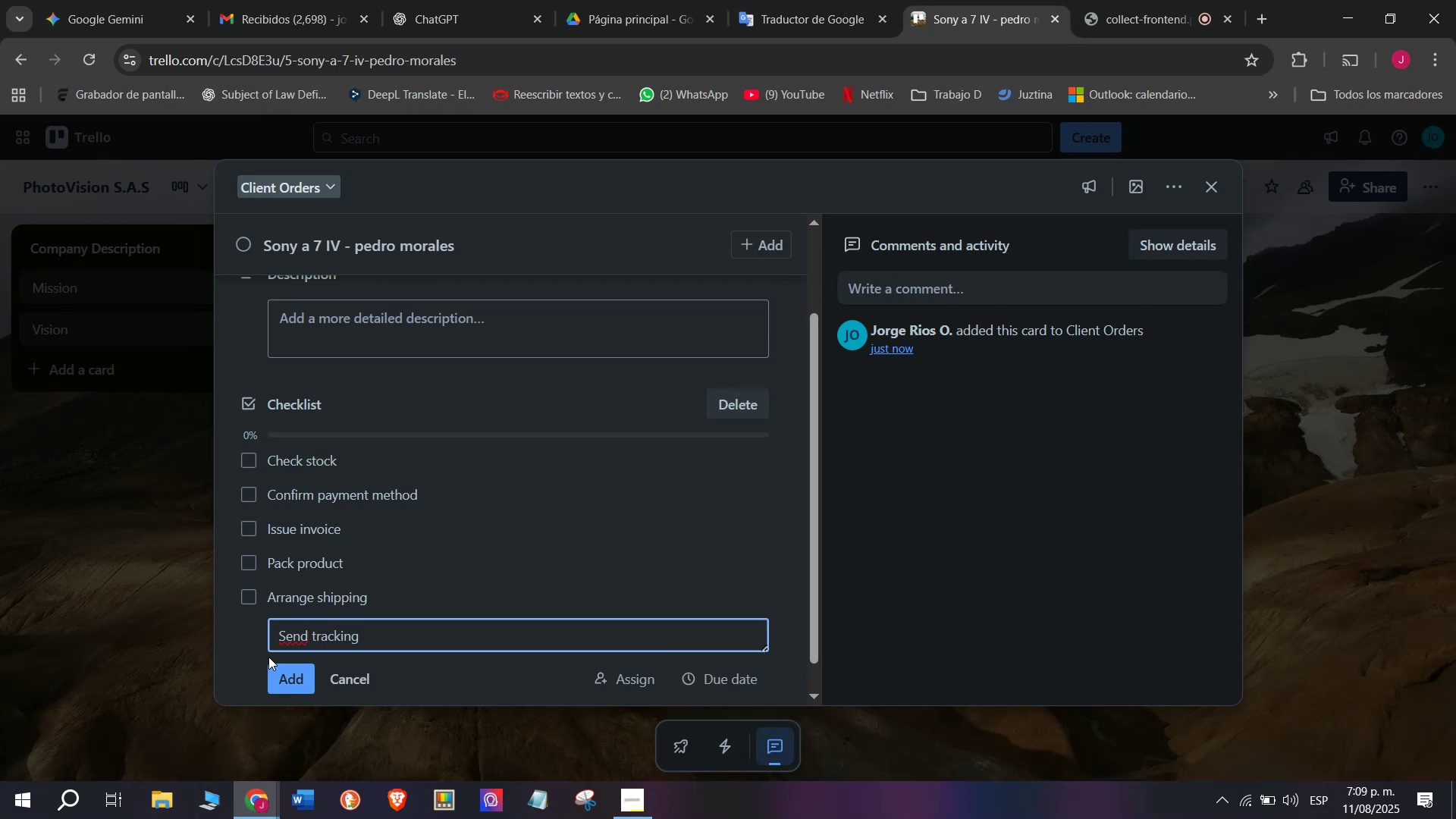 
wait(5.53)
 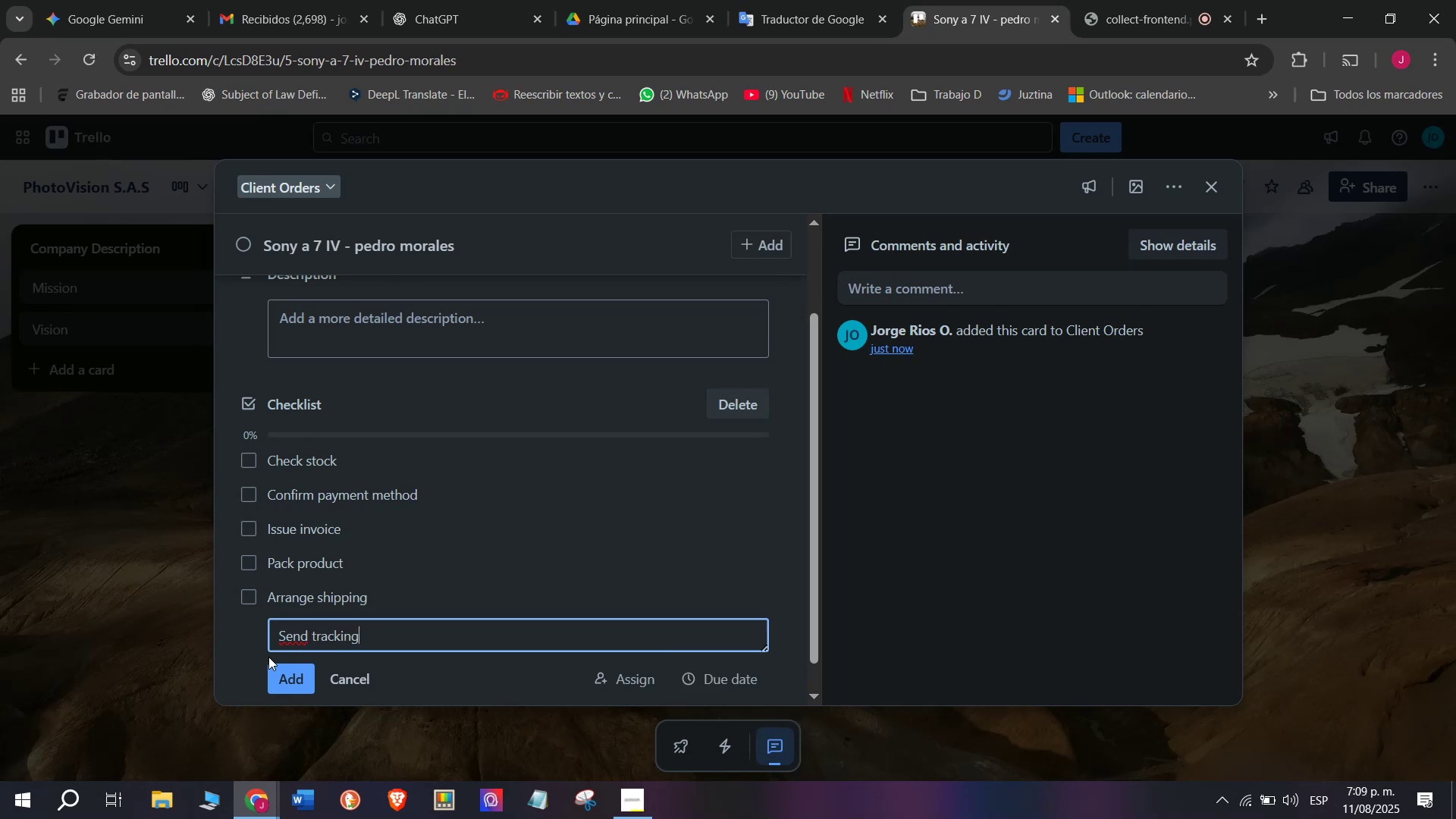 
type(number)
key(Backspace)
key(Backspace)
key(Backspace)
key(Backspace)
key(Backspace)
key(Backspace)
type( number)
 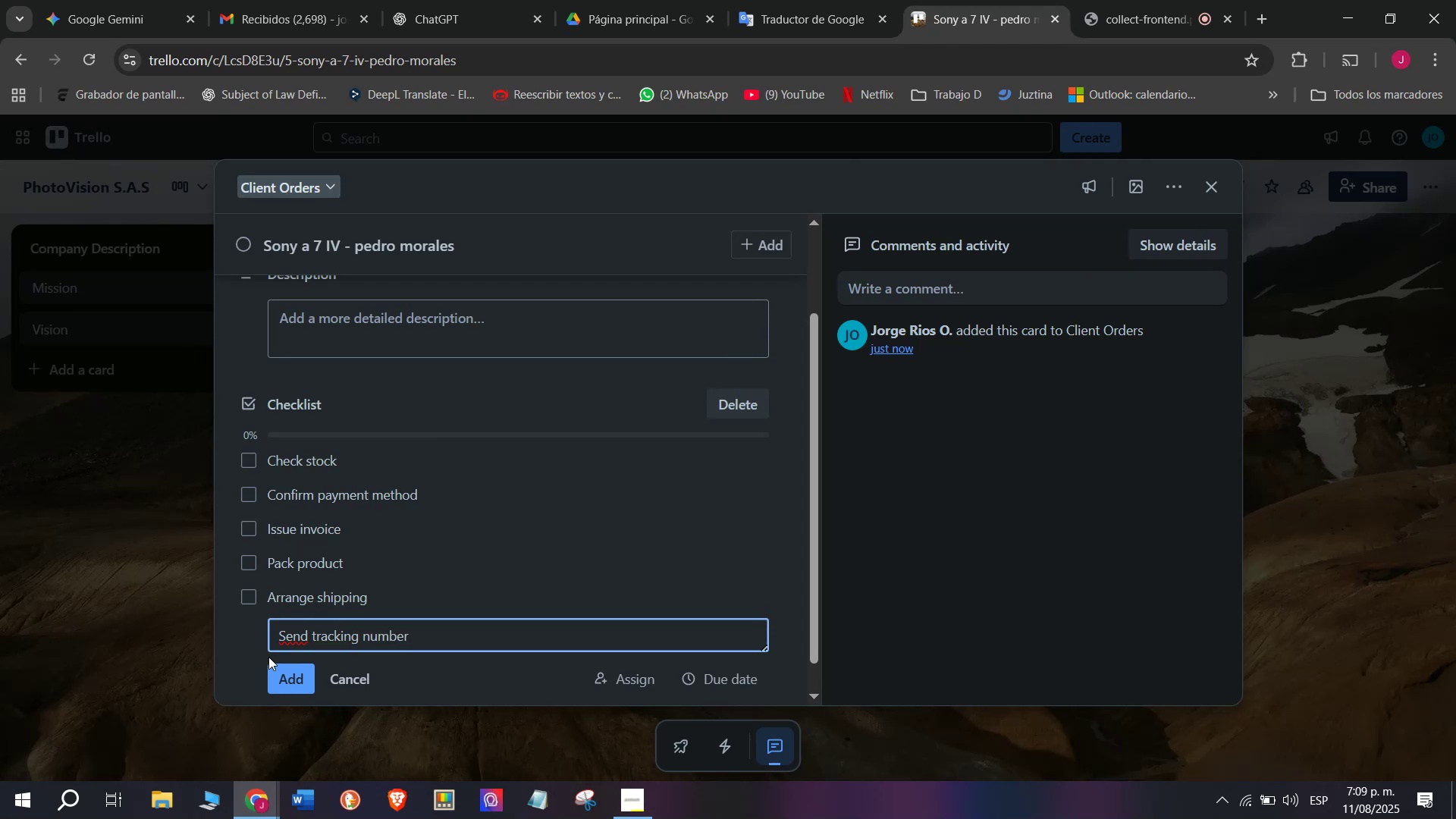 
key(Enter)
 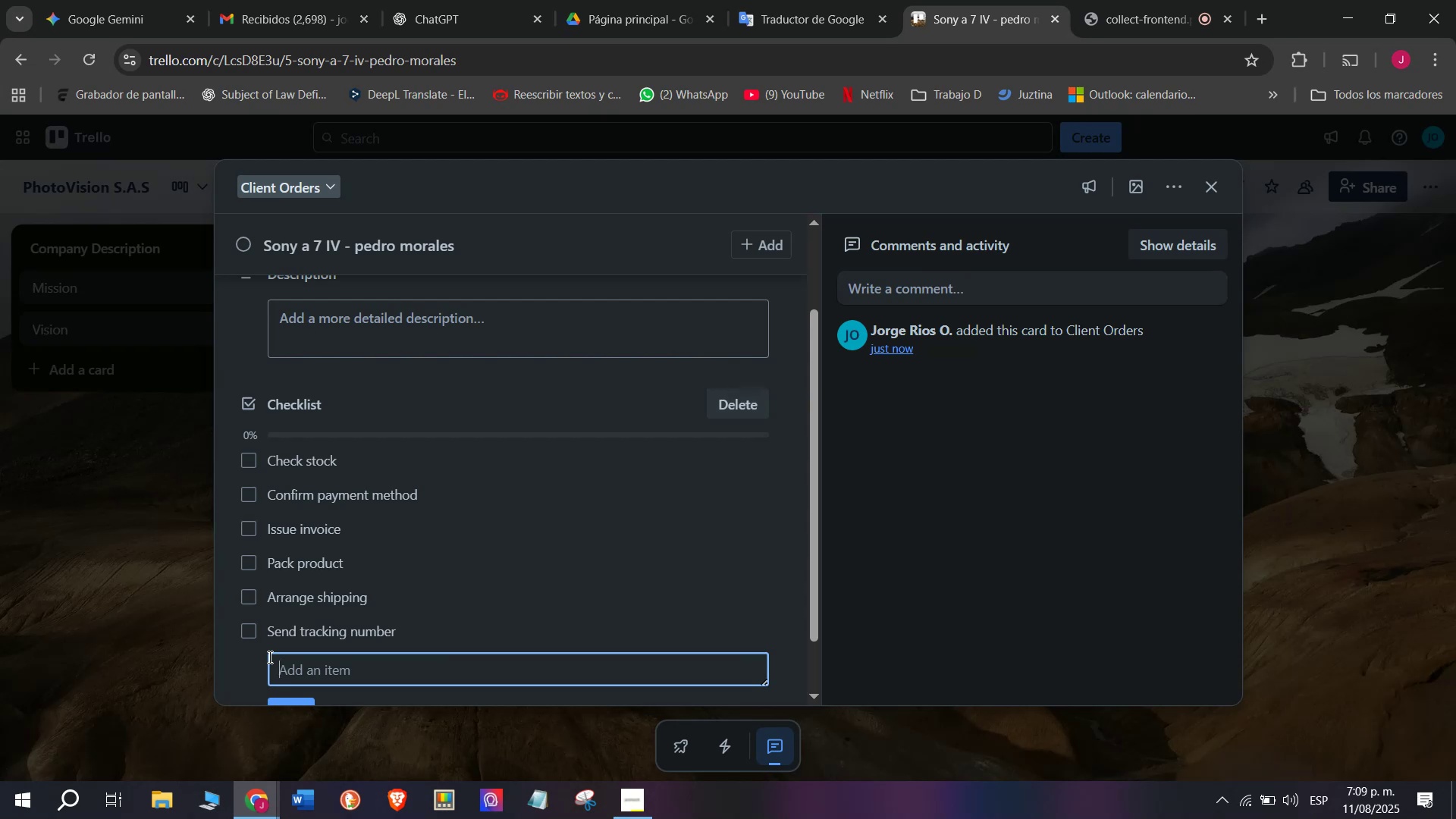 
wait(5.53)
 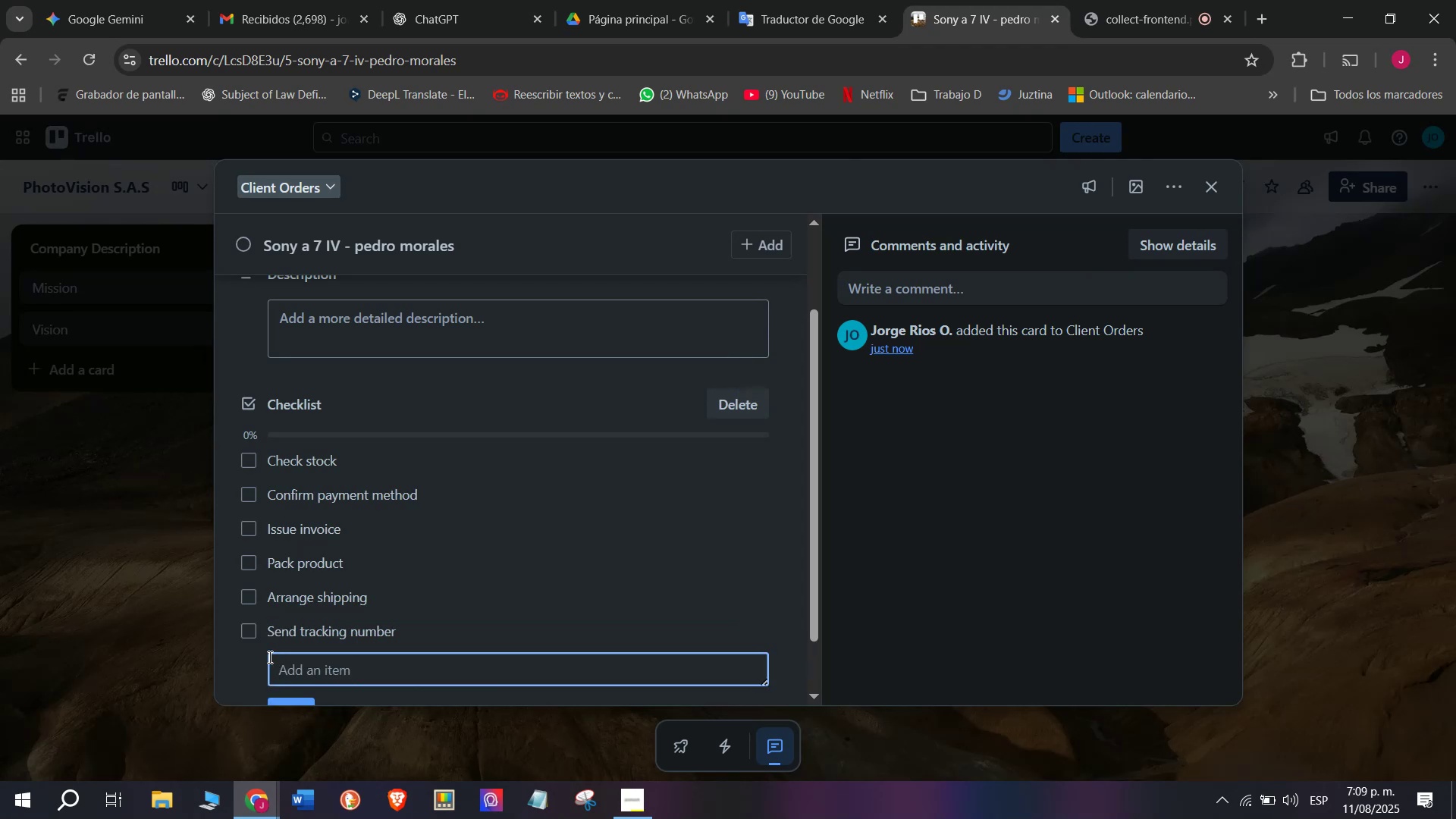 
scroll: coordinate [428, 516], scroll_direction: down, amount: 1.0
 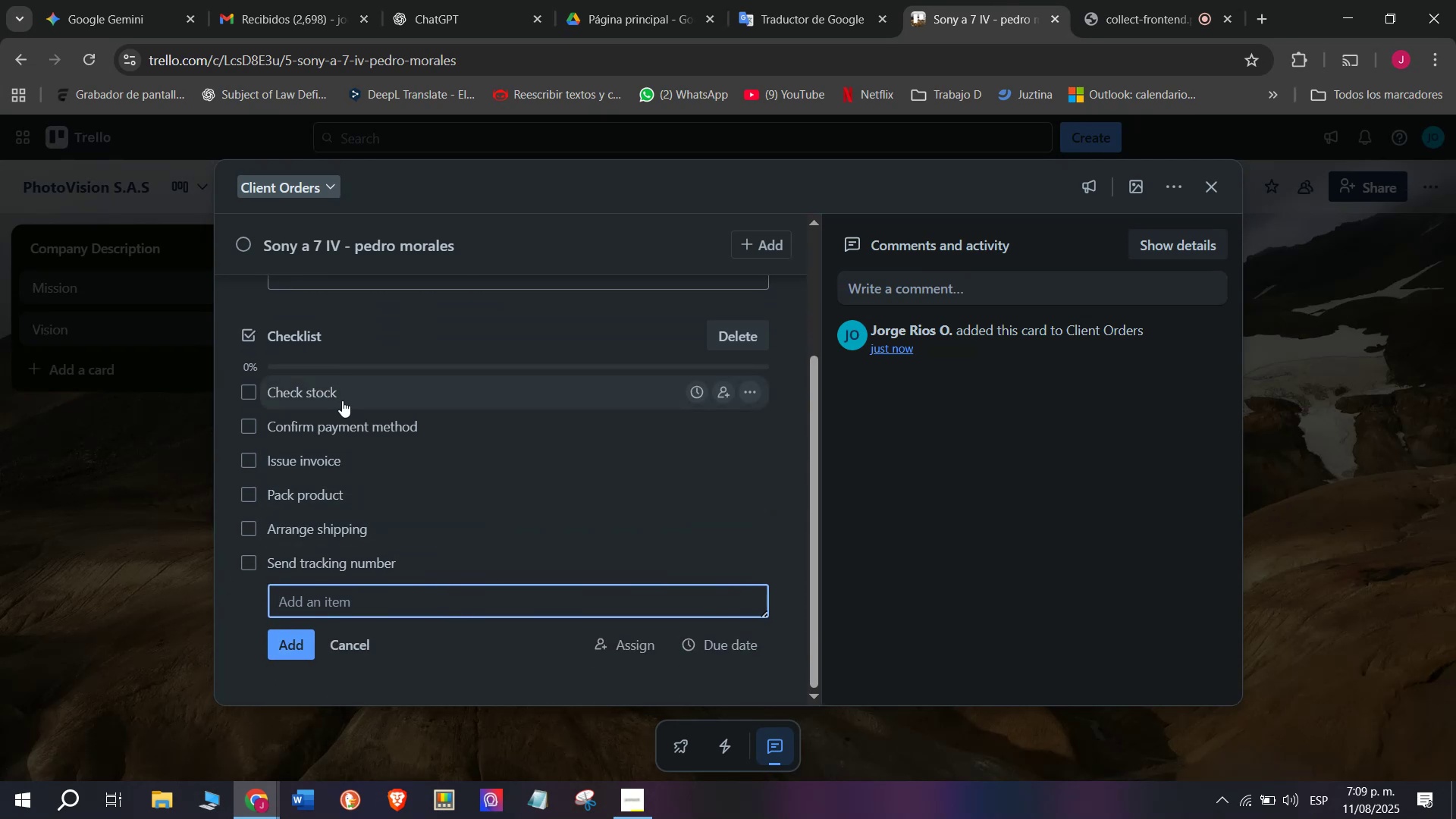 
scroll: coordinate [491, 389], scroll_direction: up, amount: 12.0
 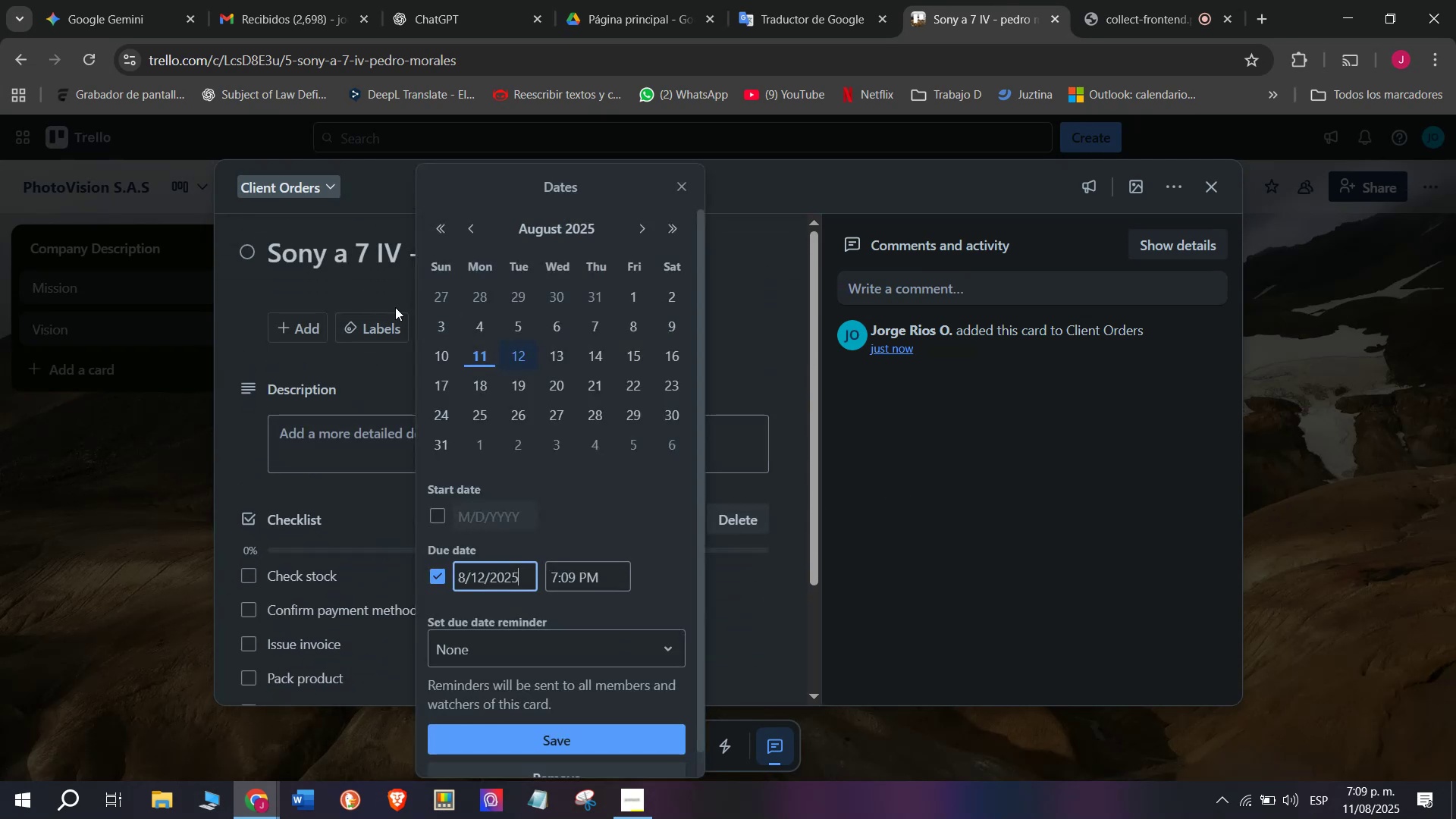 
double_click([391, 324])
 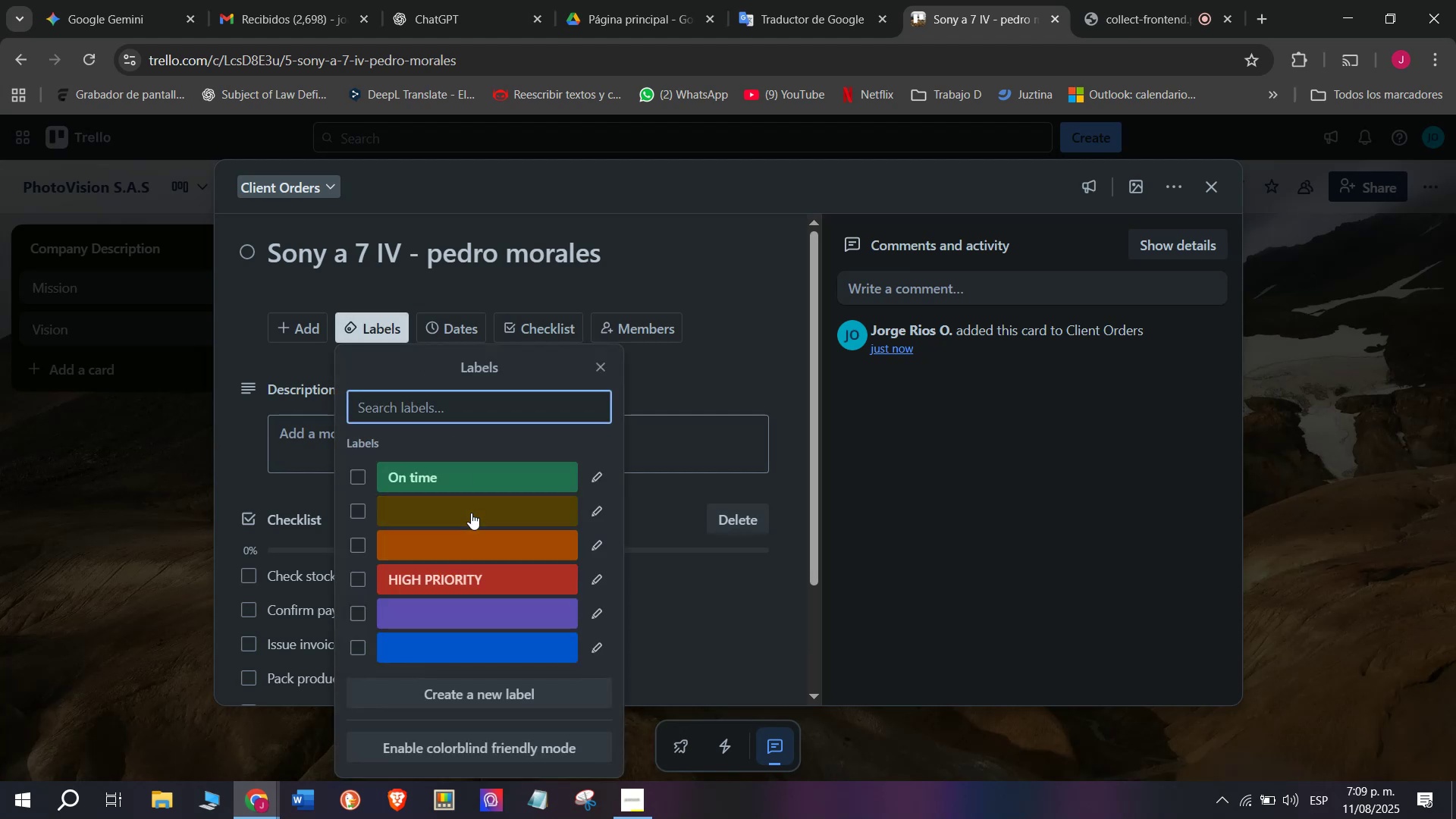 
mouse_move([500, 519])
 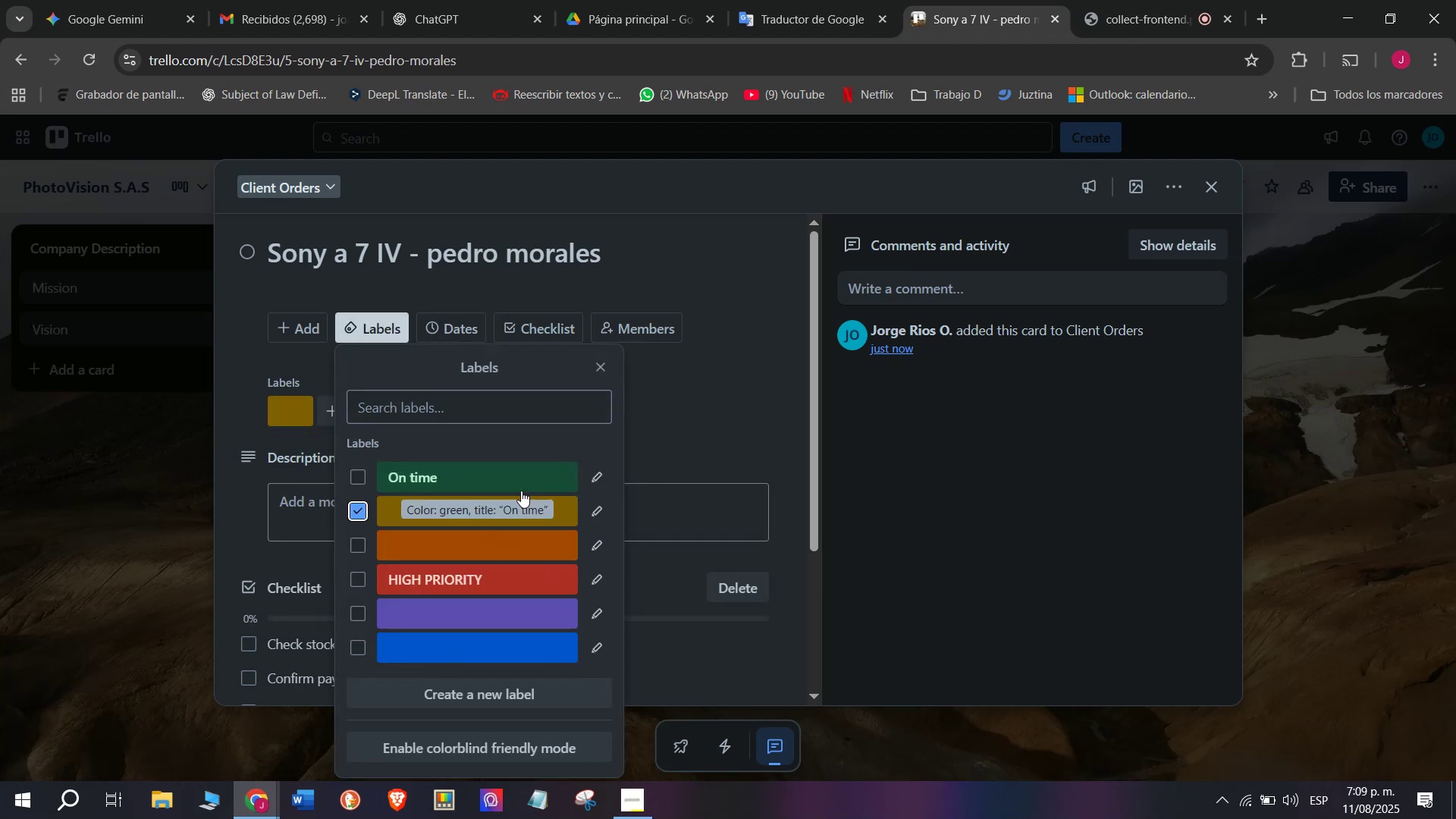 
left_click([608, 506])
 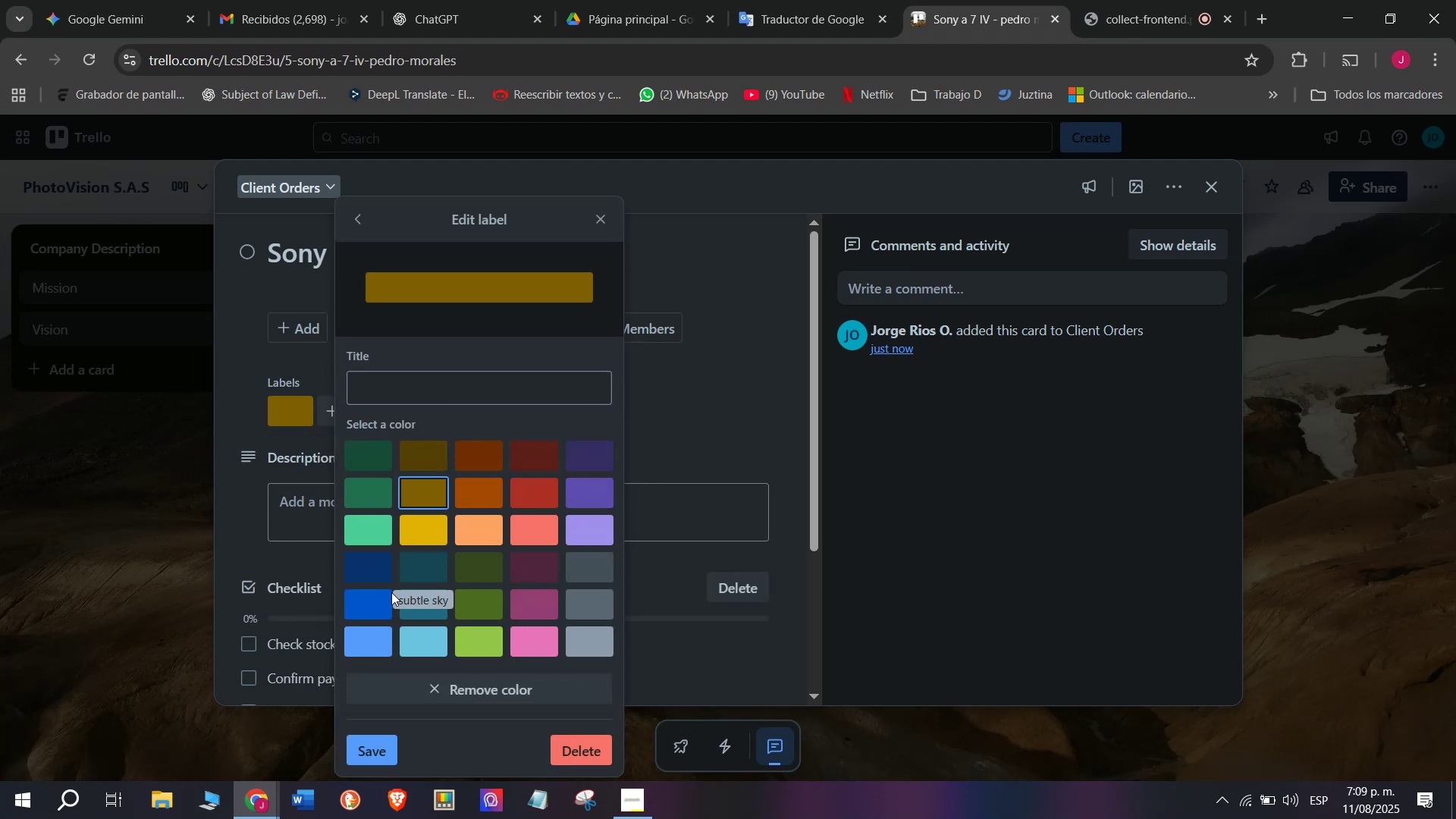 
left_click([382, 399])
 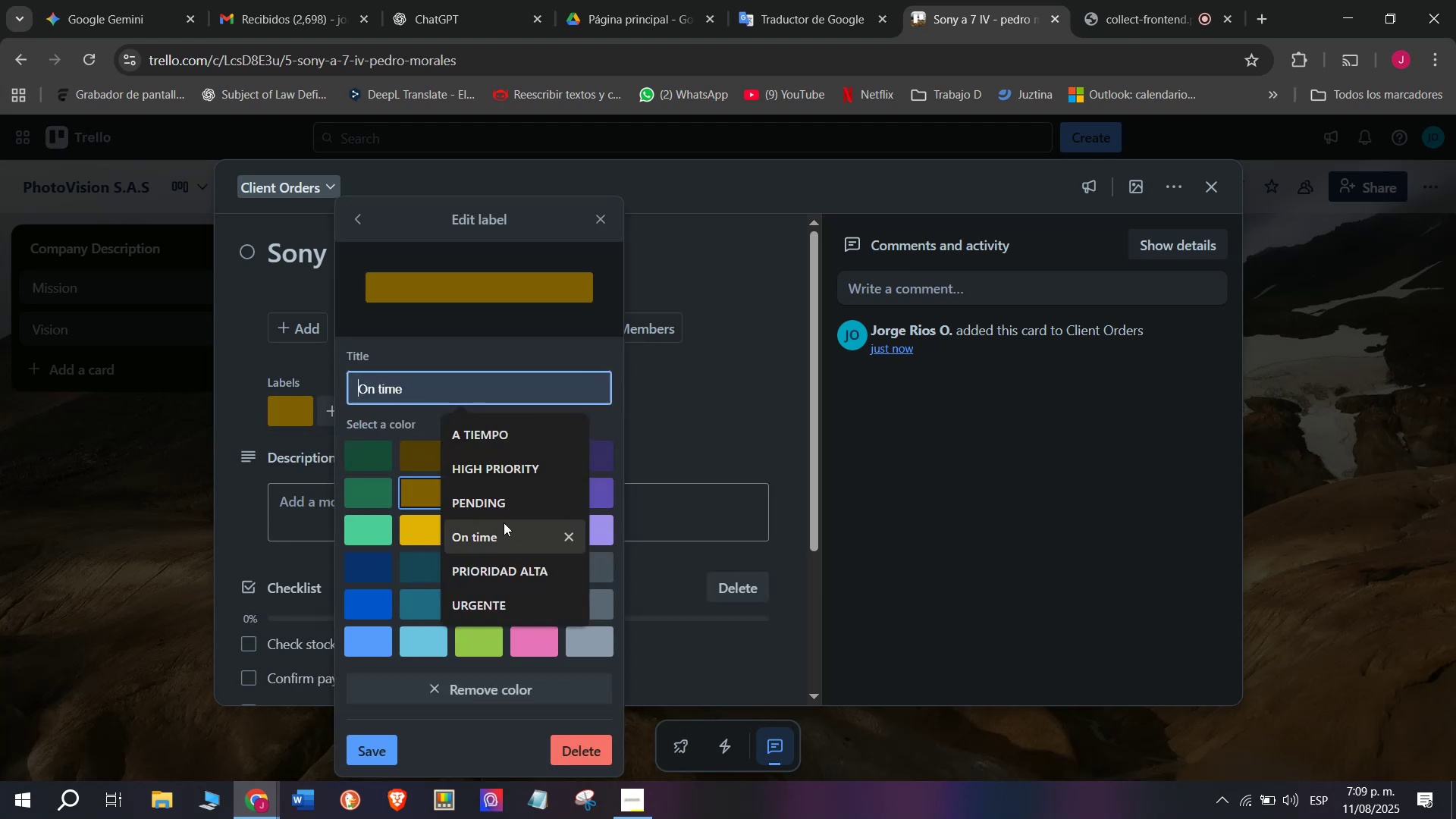 
left_click([504, 512])
 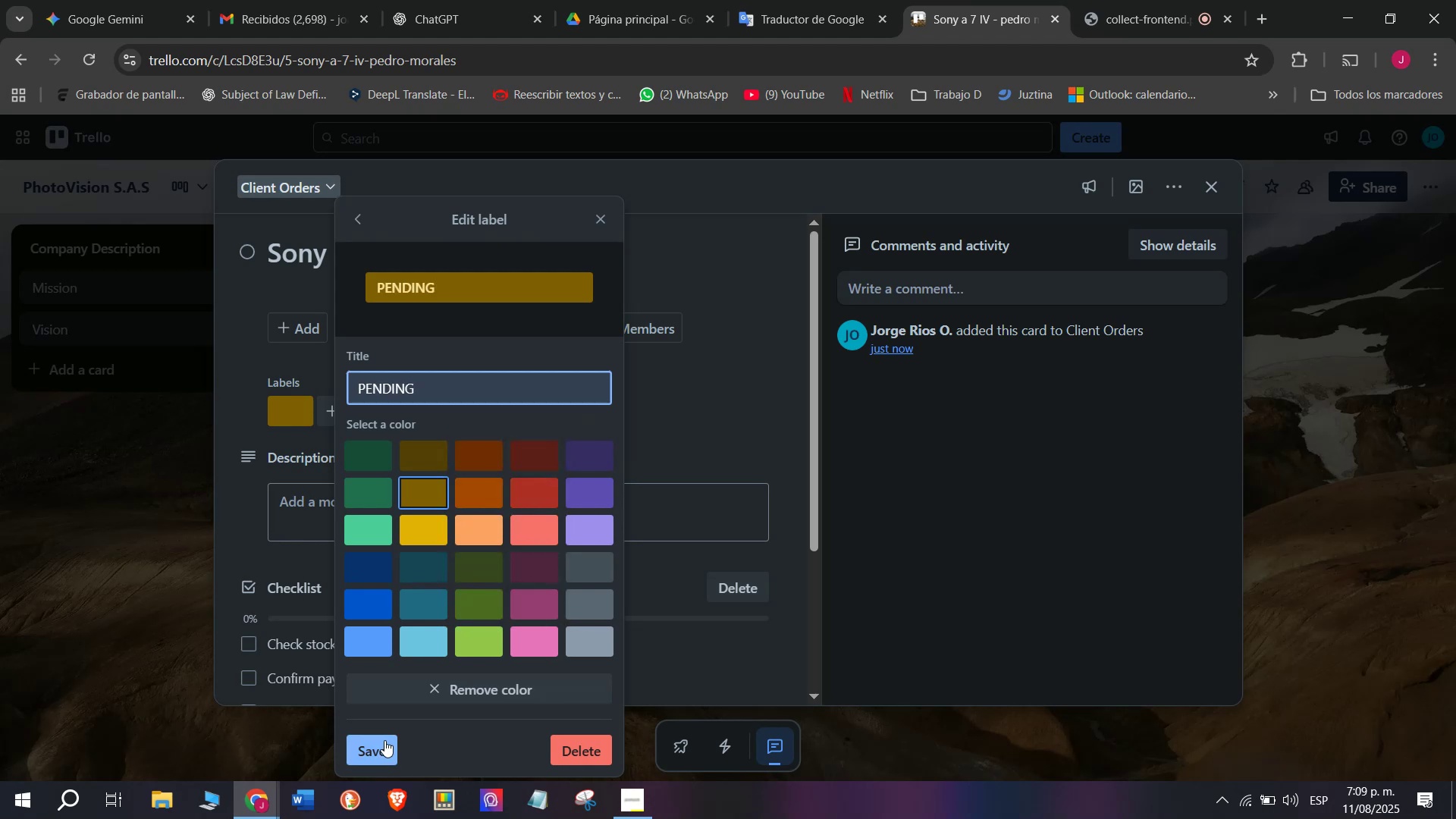 
left_click([384, 739])
 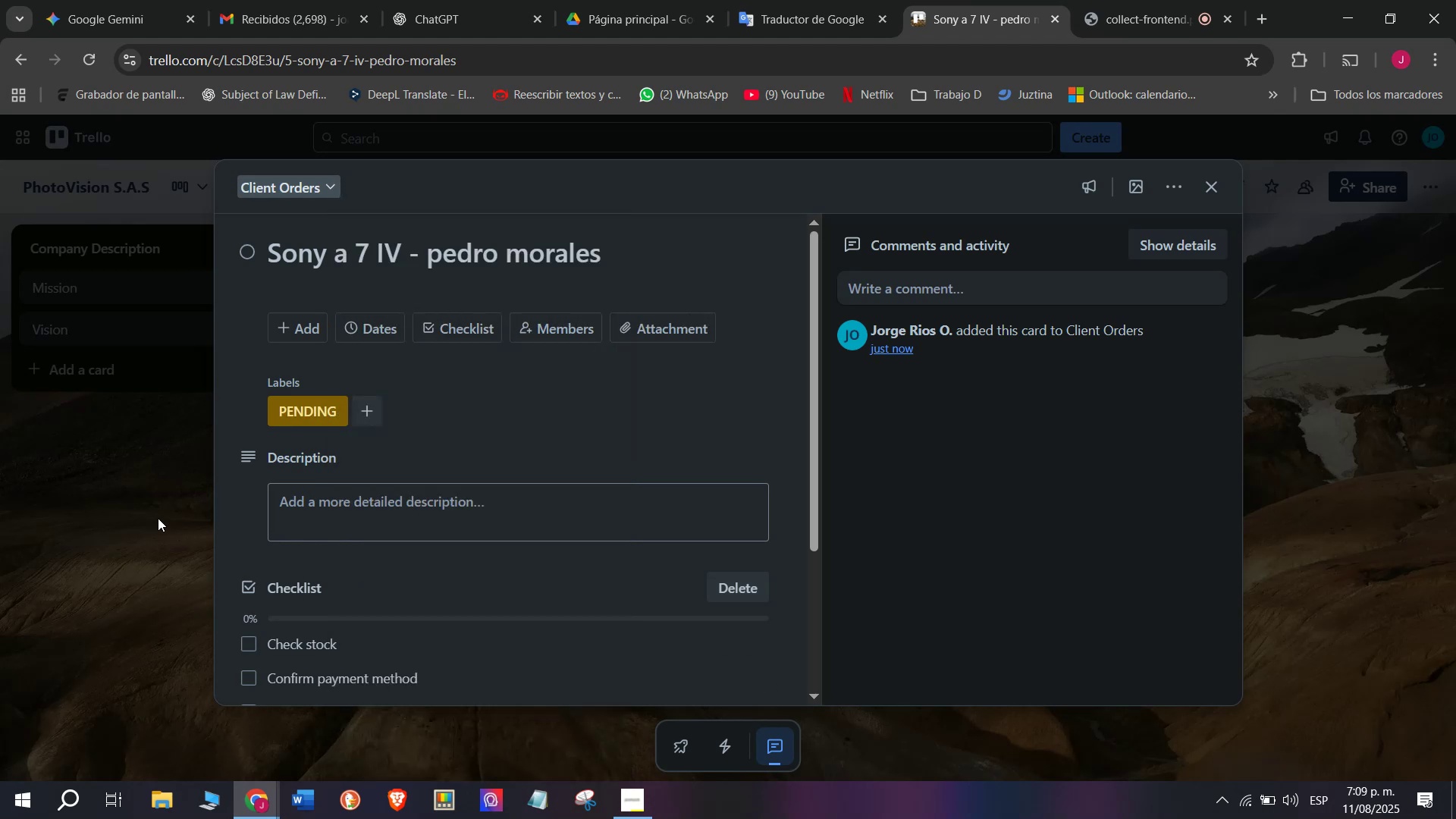 
double_click([158, 518])
 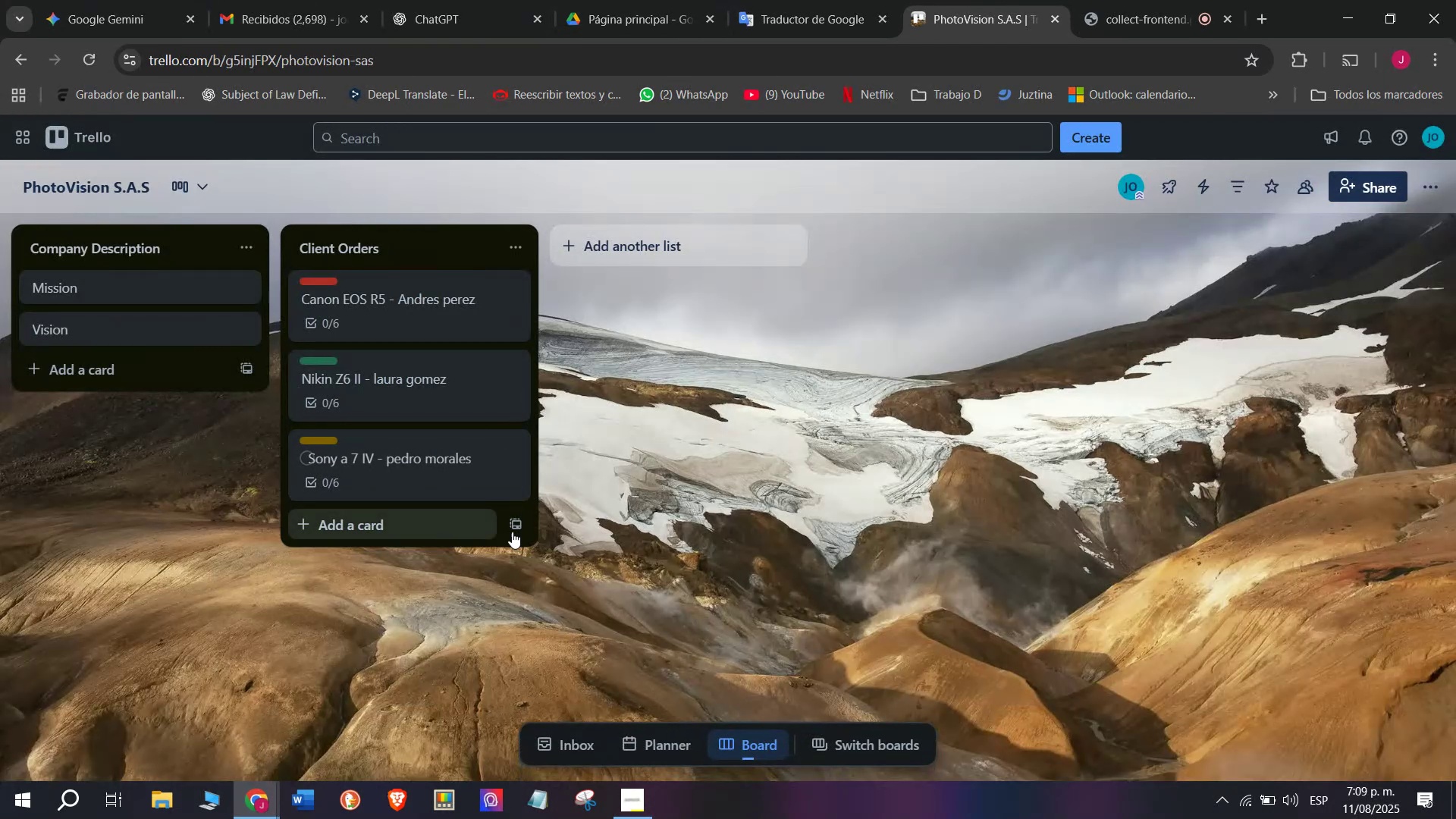 
left_click([723, 419])
 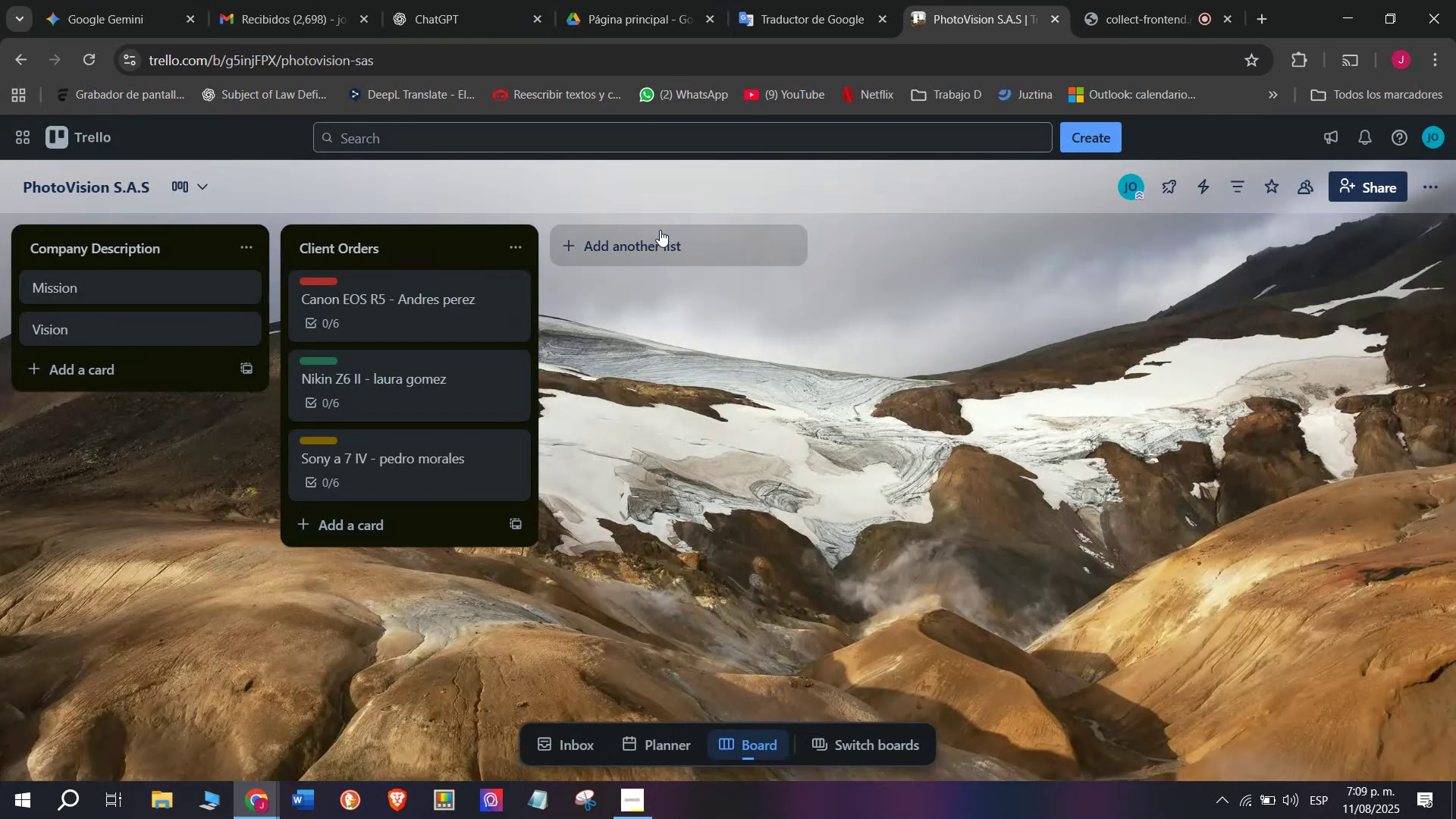 
left_click([660, 230])
 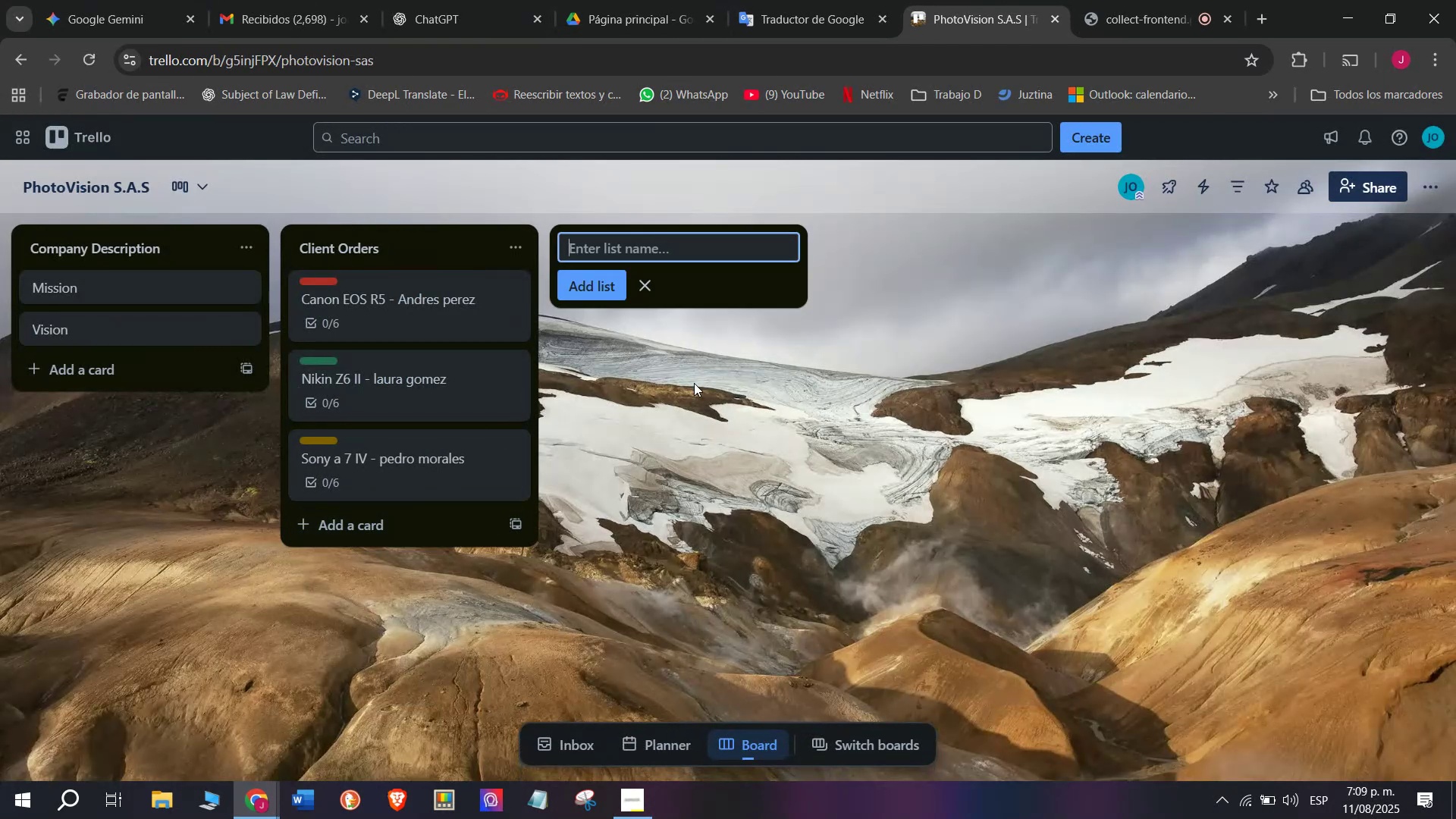 
type(Supli)
key(Backspace)
key(Backspace)
type(plier Orders)
 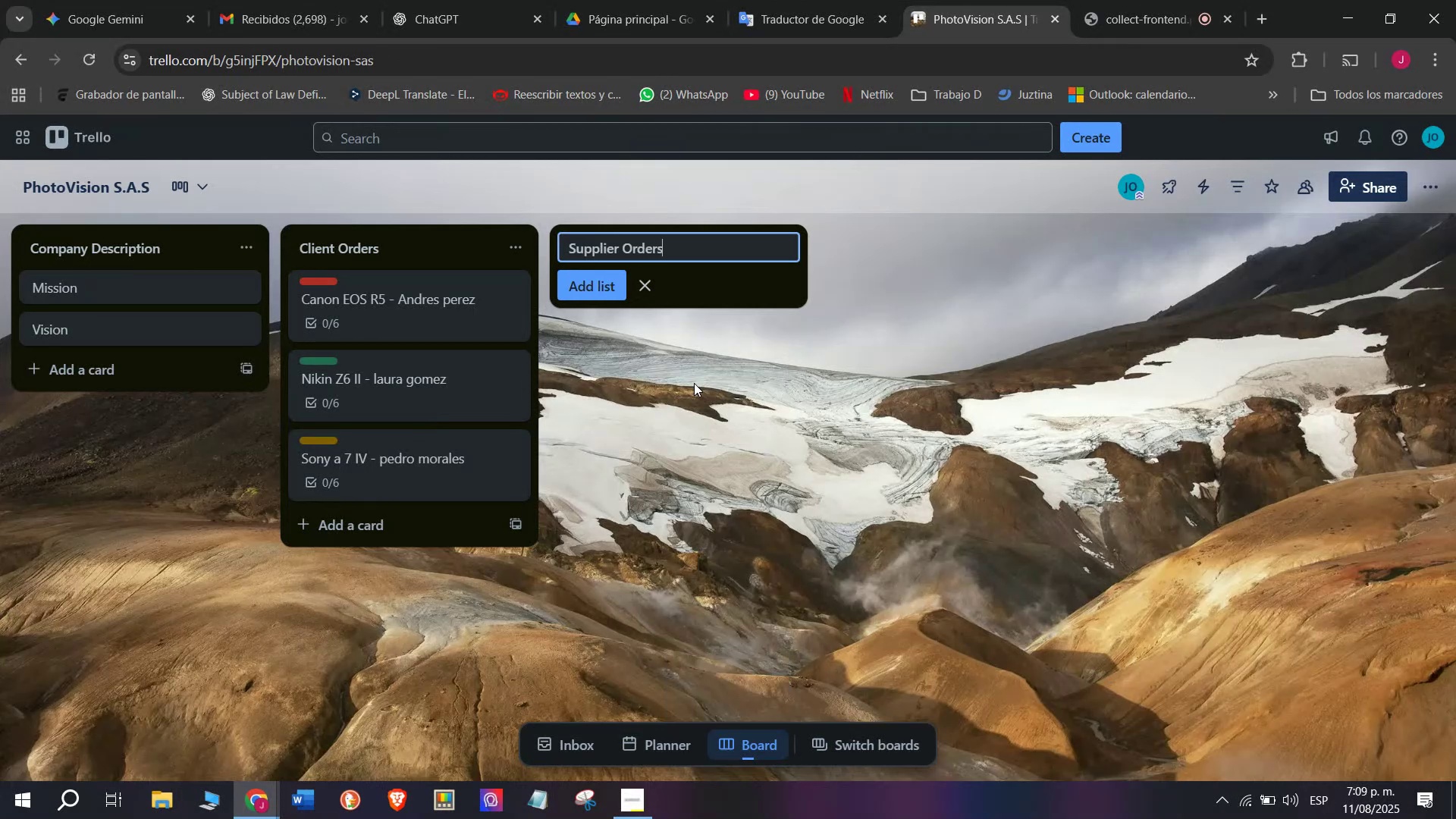 
key(Enter)
 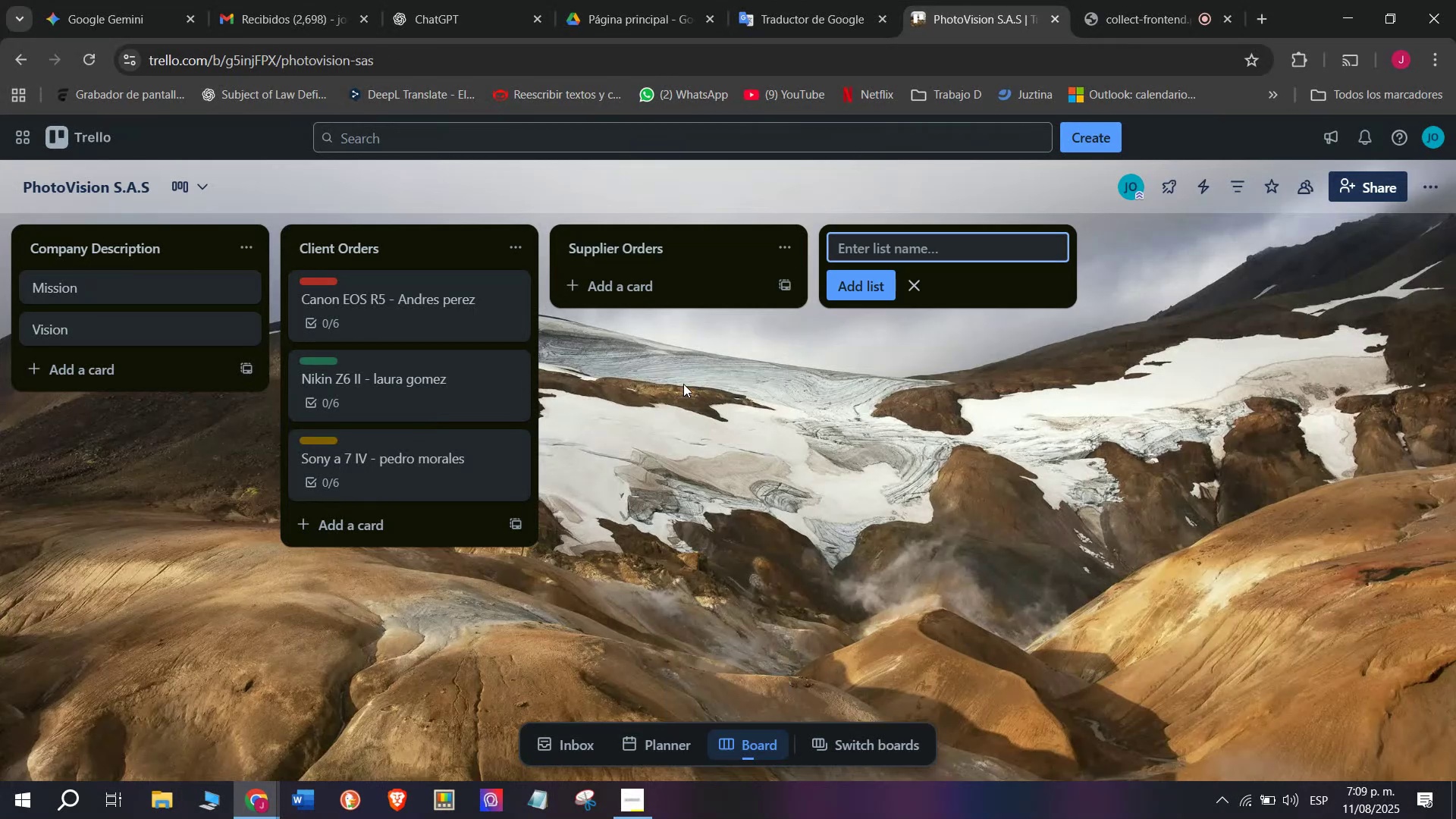 
left_click([670, 282])
 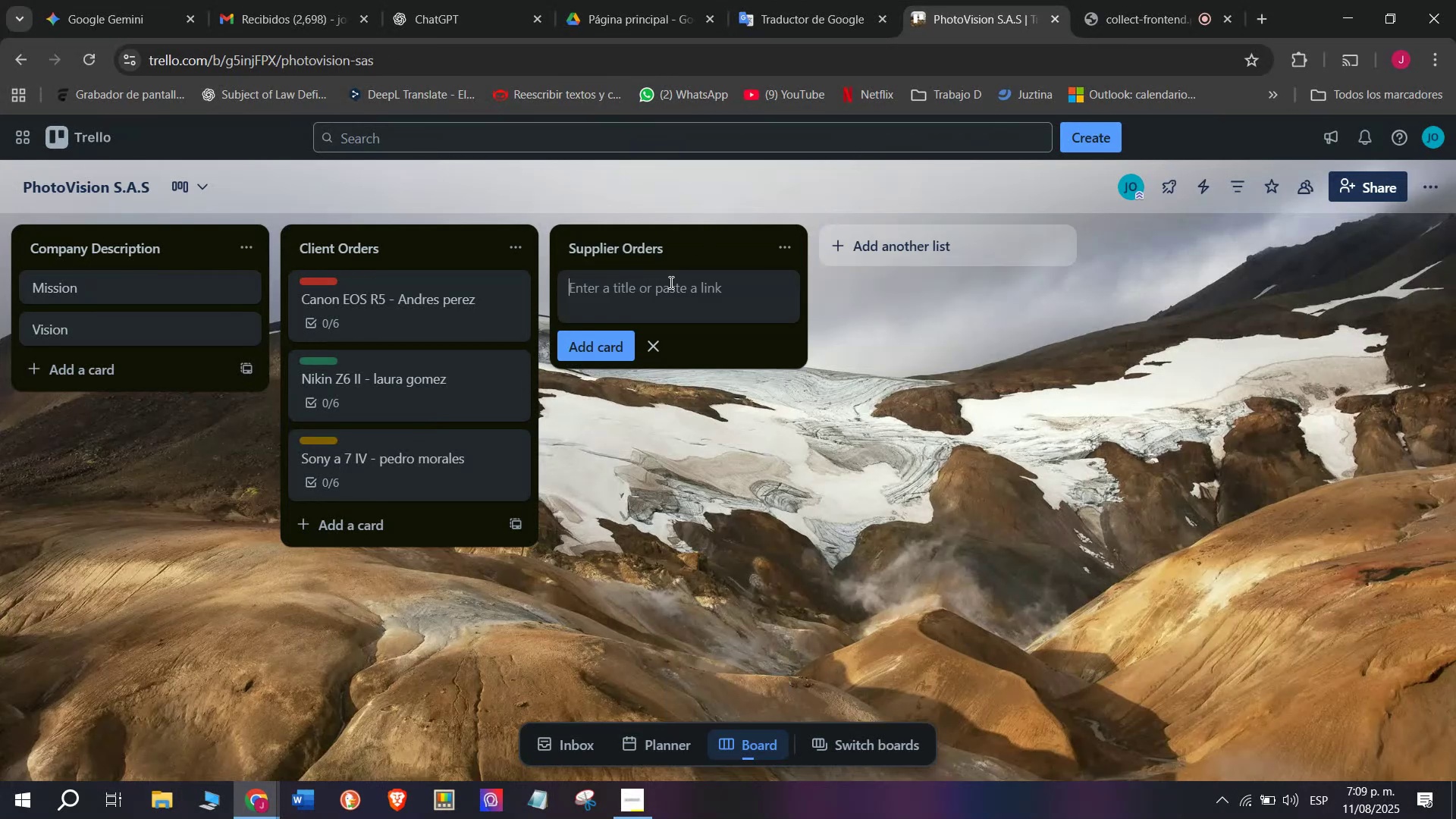 
type(Batch Canon Lenses EF)
 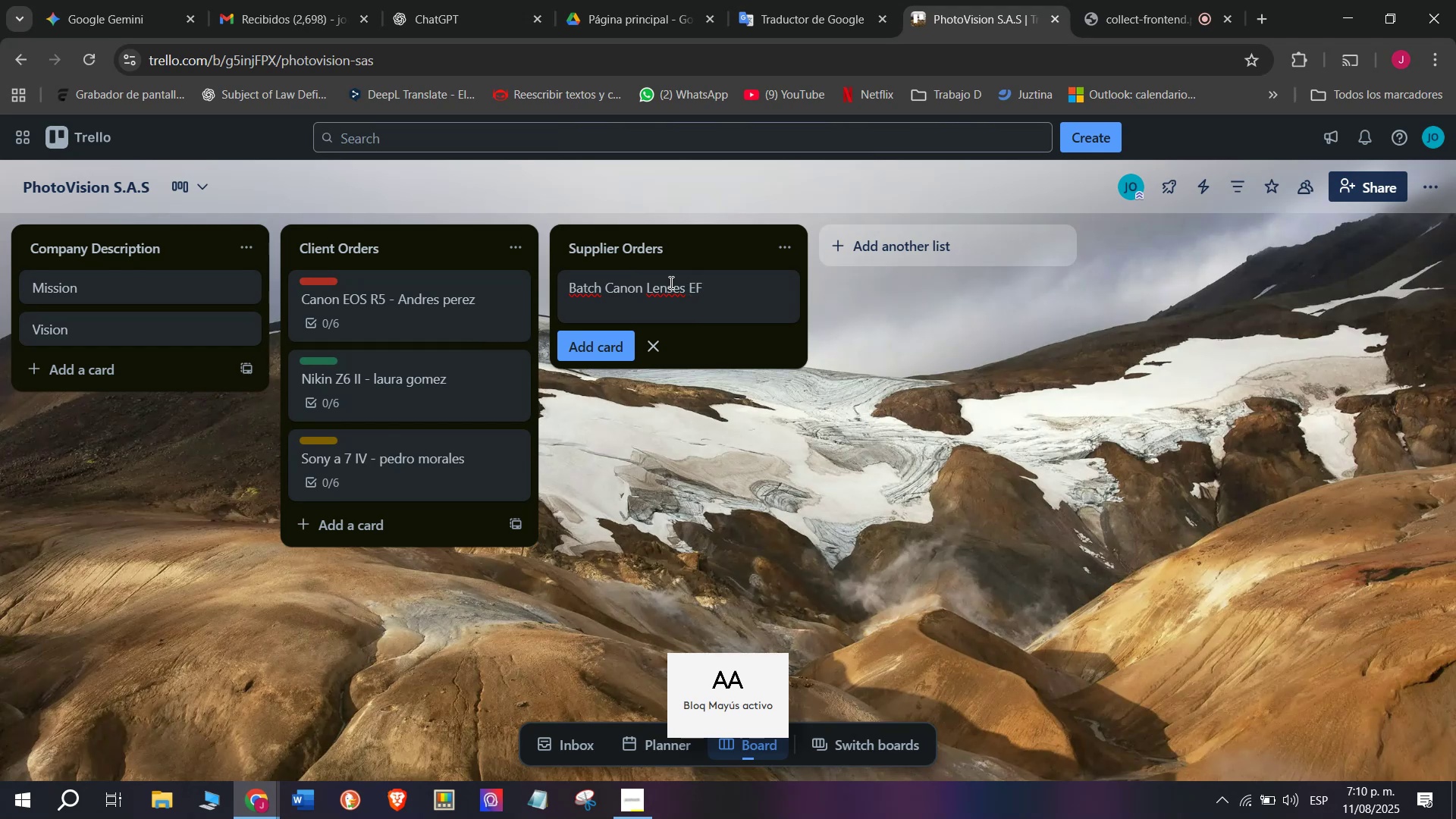 
key(Enter)
 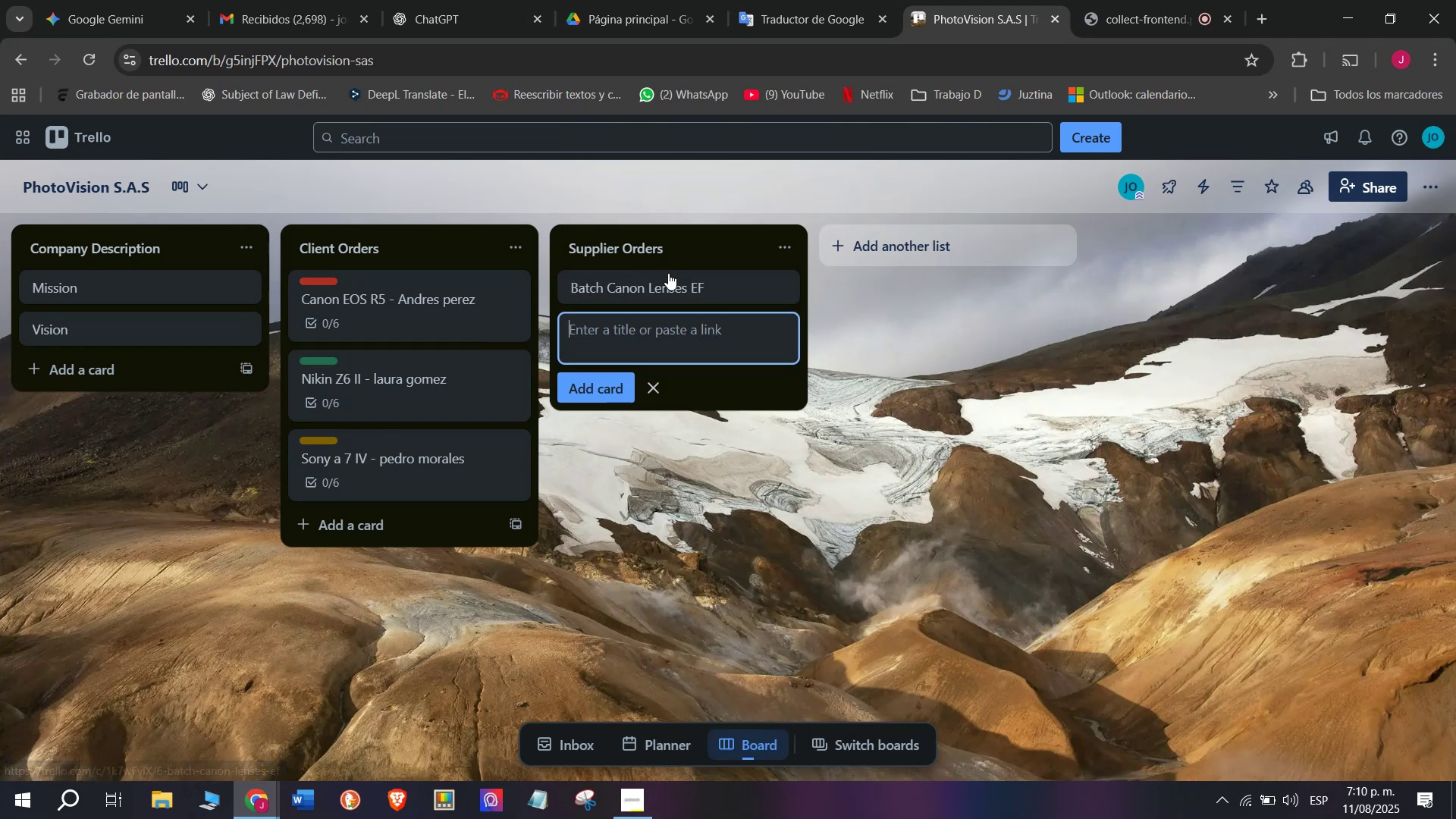 
left_click([679, 299])
 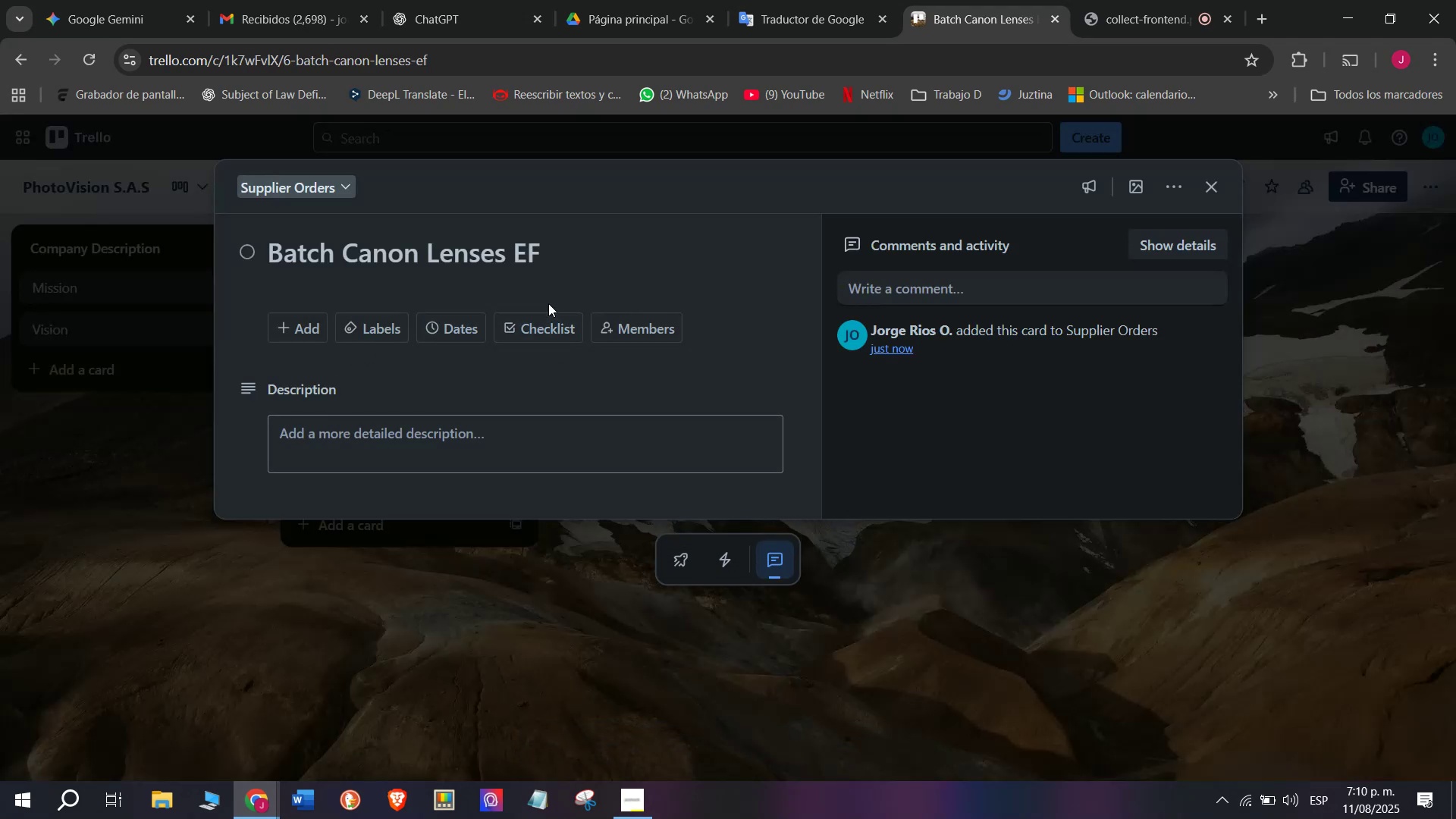 
left_click([550, 334])
 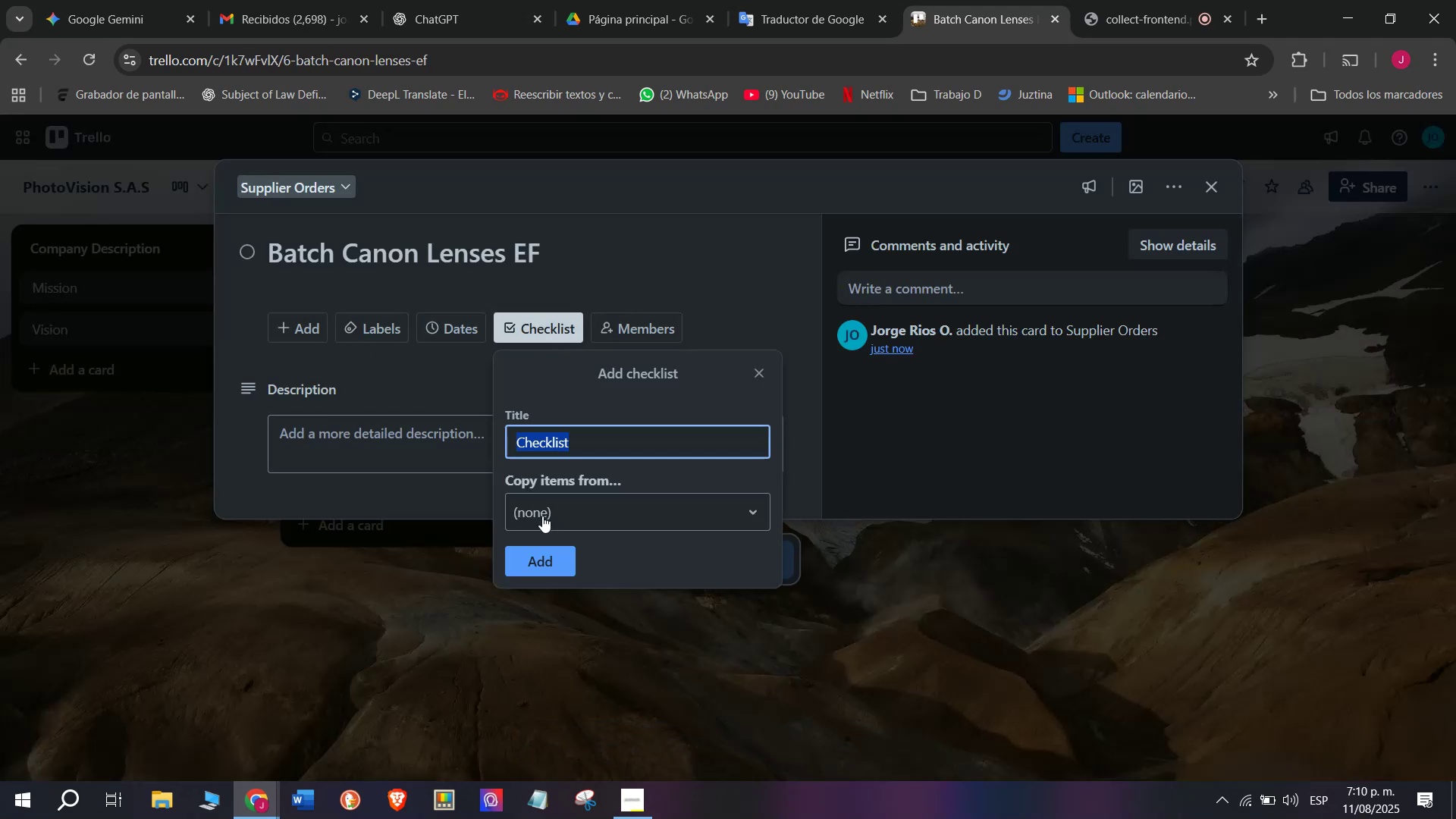 
left_click([566, 554])
 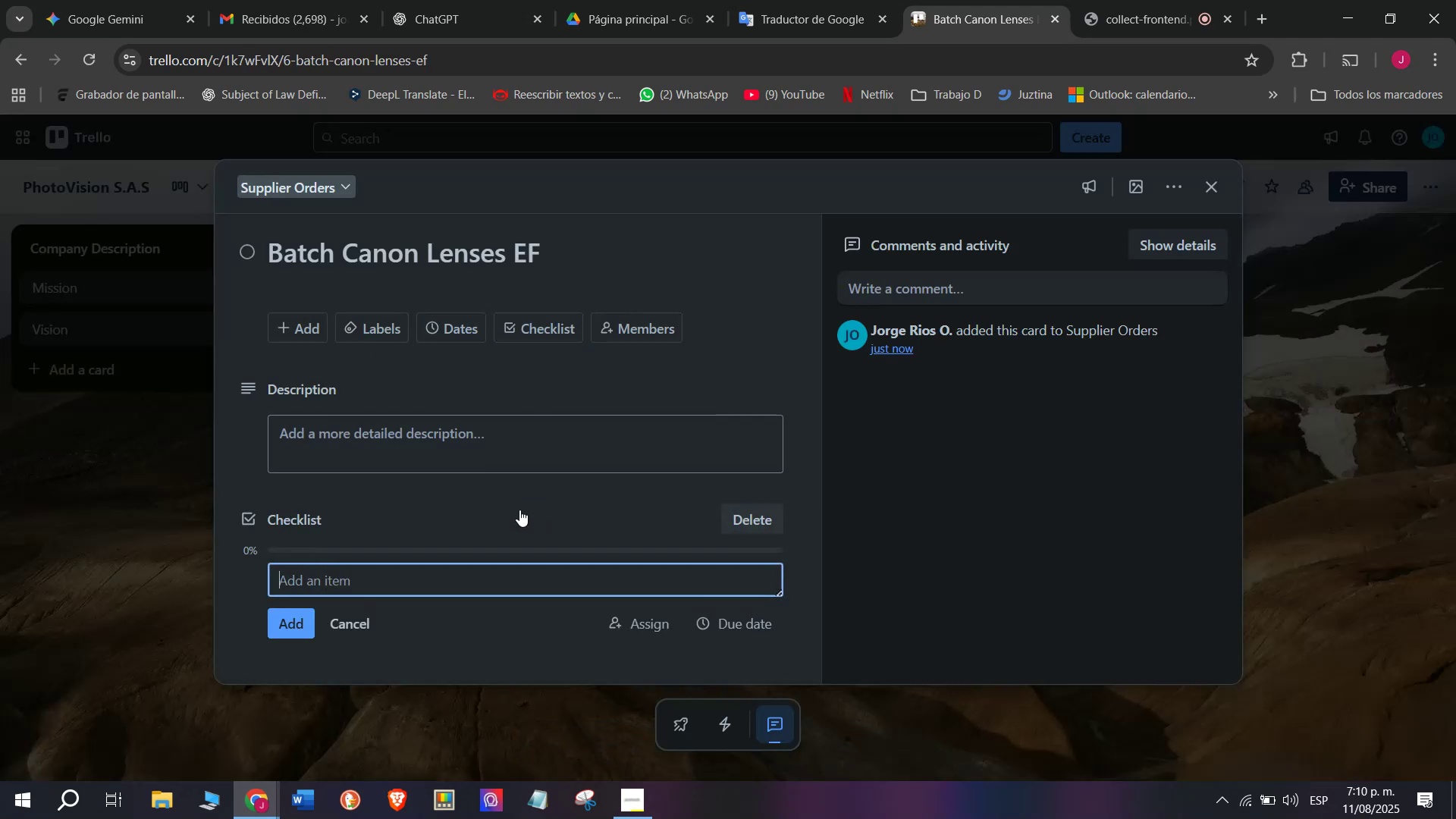 
scroll: coordinate [484, 517], scroll_direction: down, amount: 1.0
 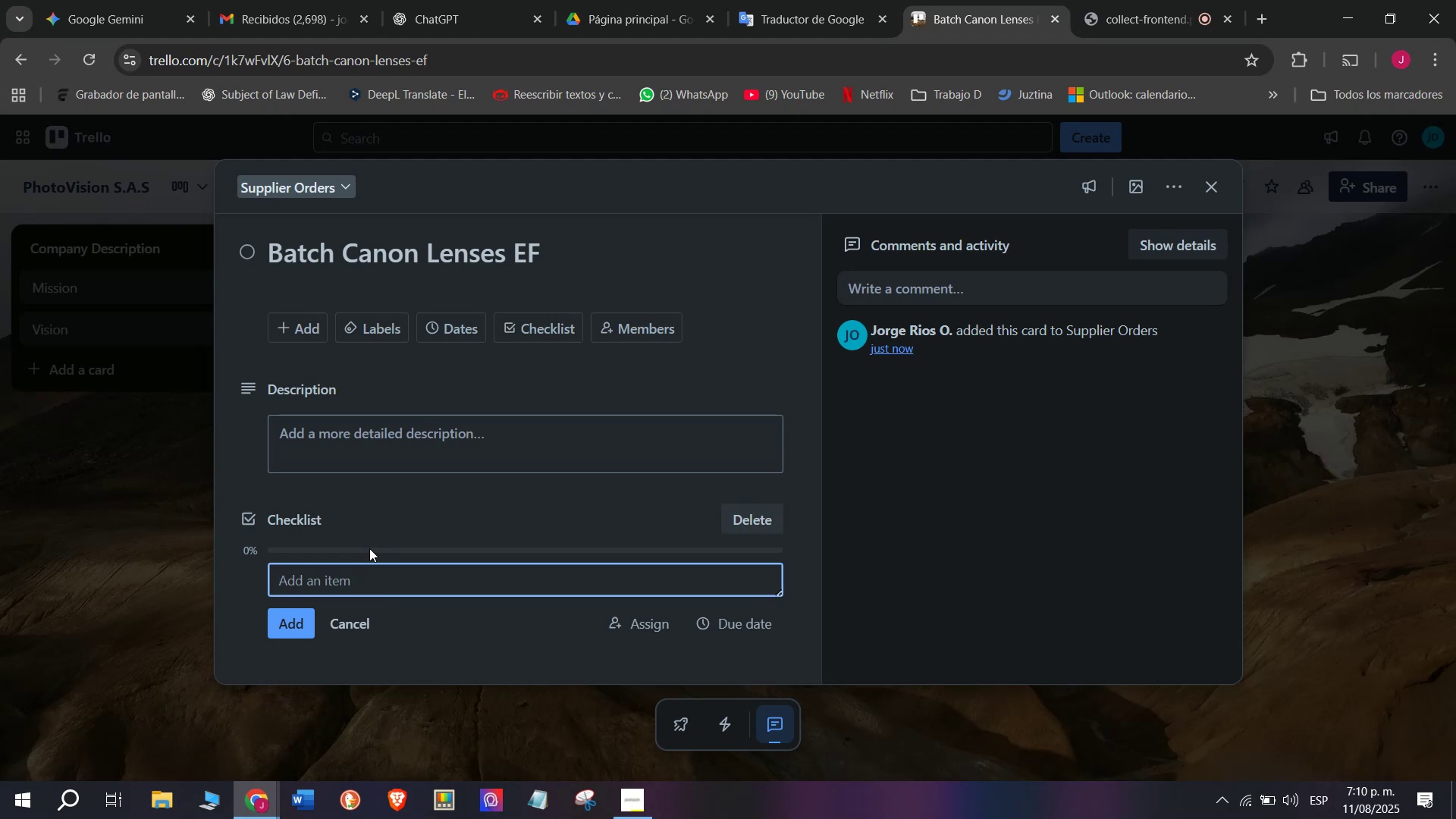 
wait(19.22)
 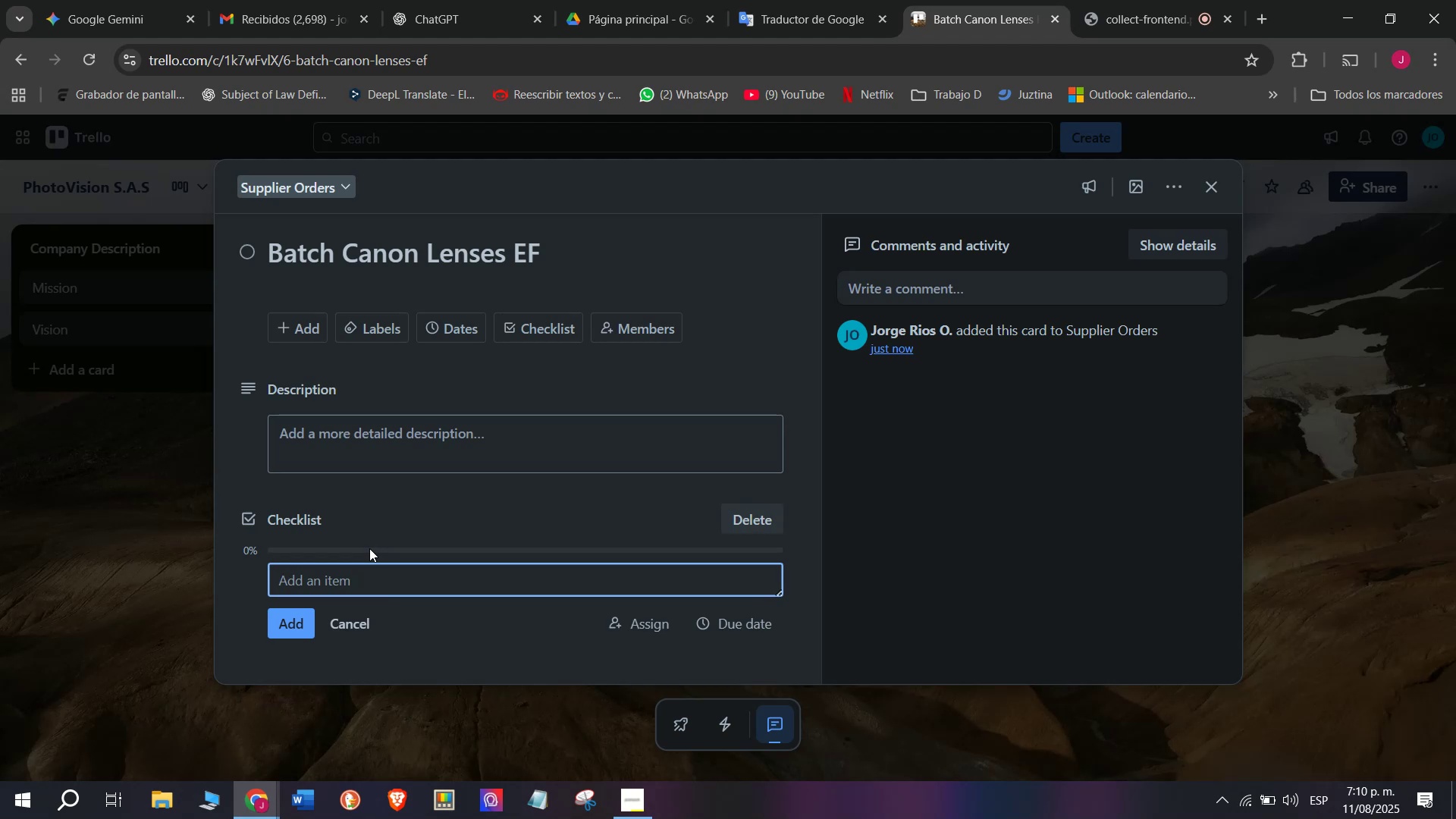 
type(ContA)
key(Backspace)
type(A)
key(Backspace)
type(act supplier)
 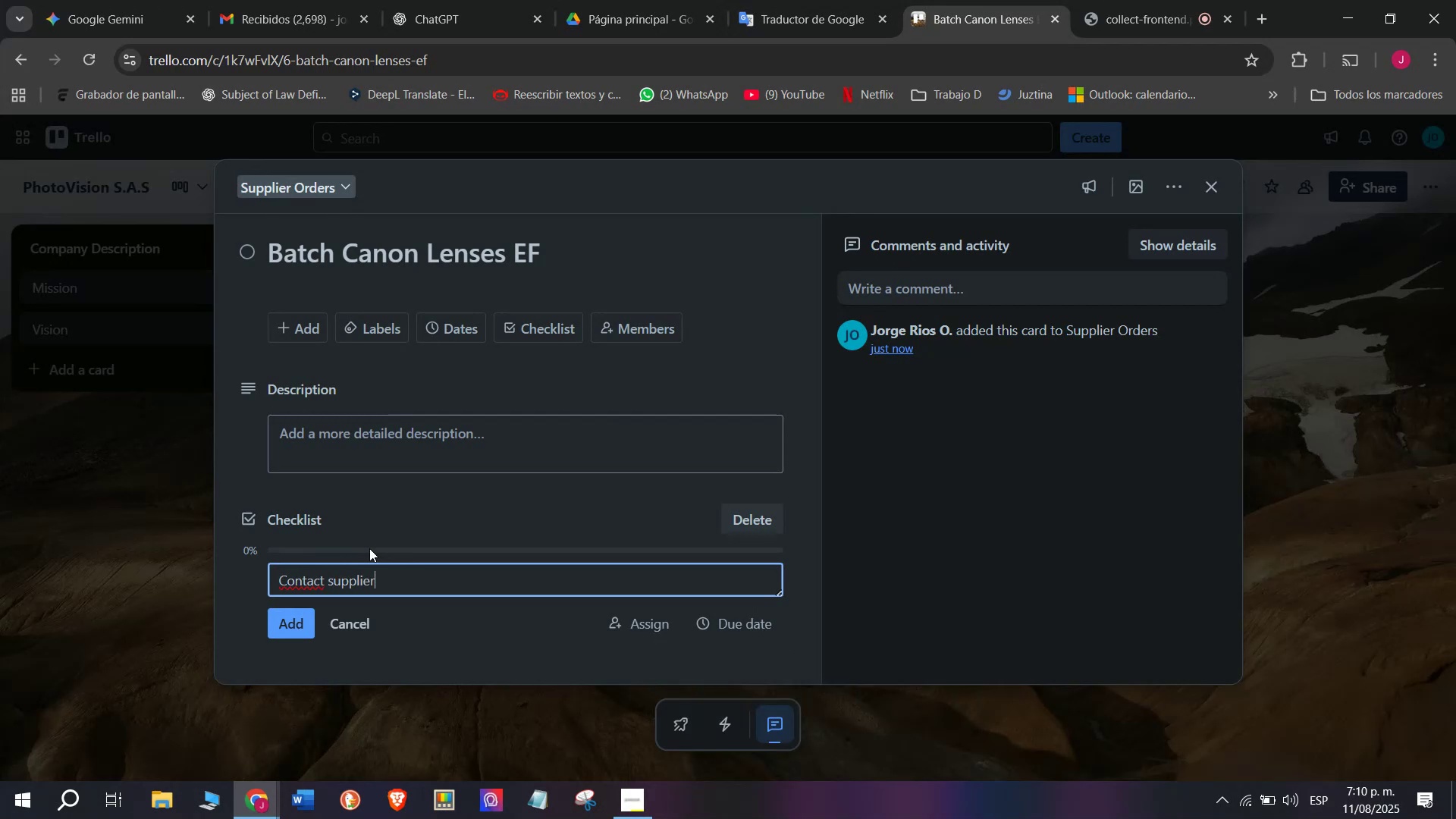 
key(Enter)
 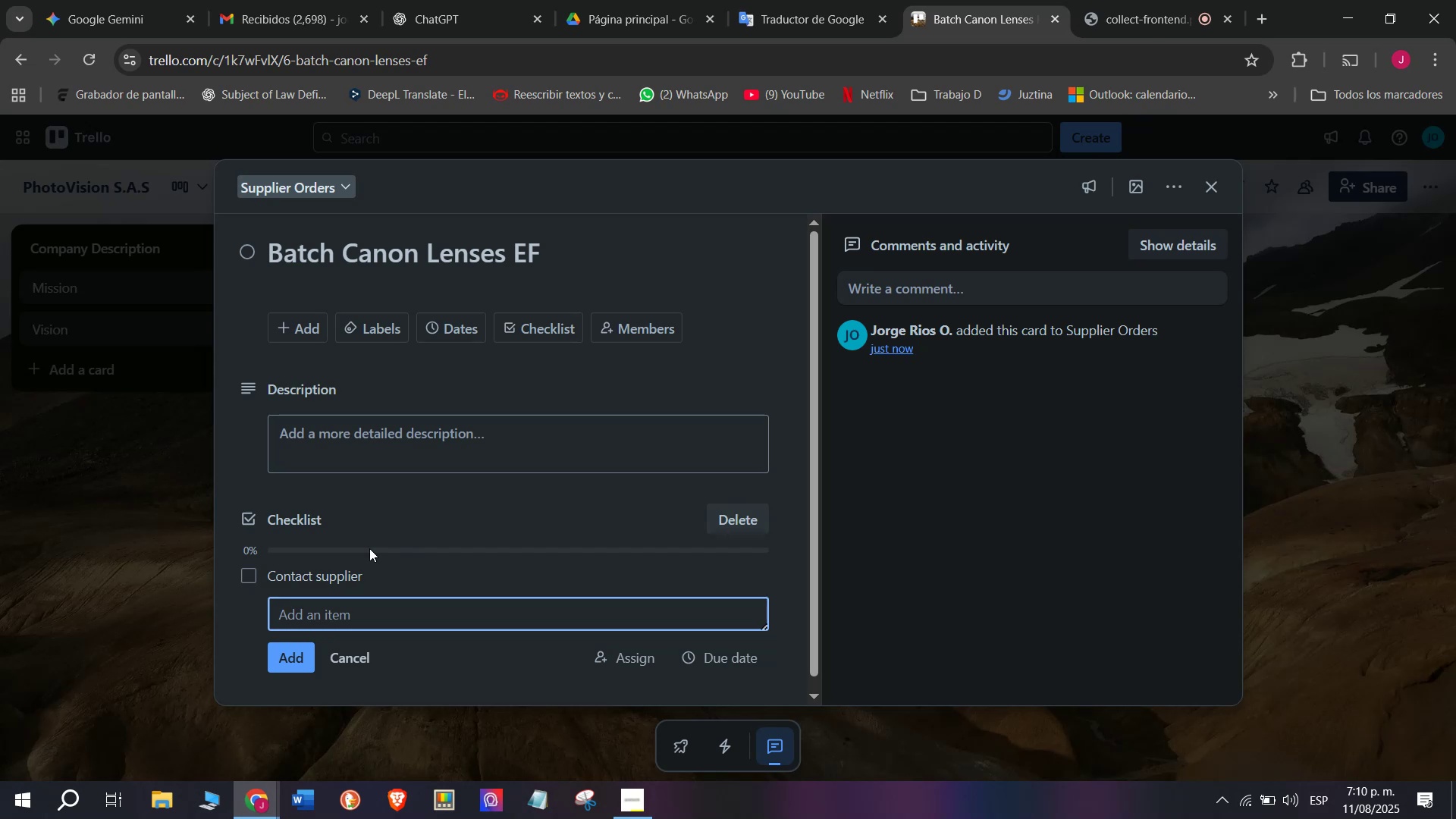 
type(Confirm compatibility)
 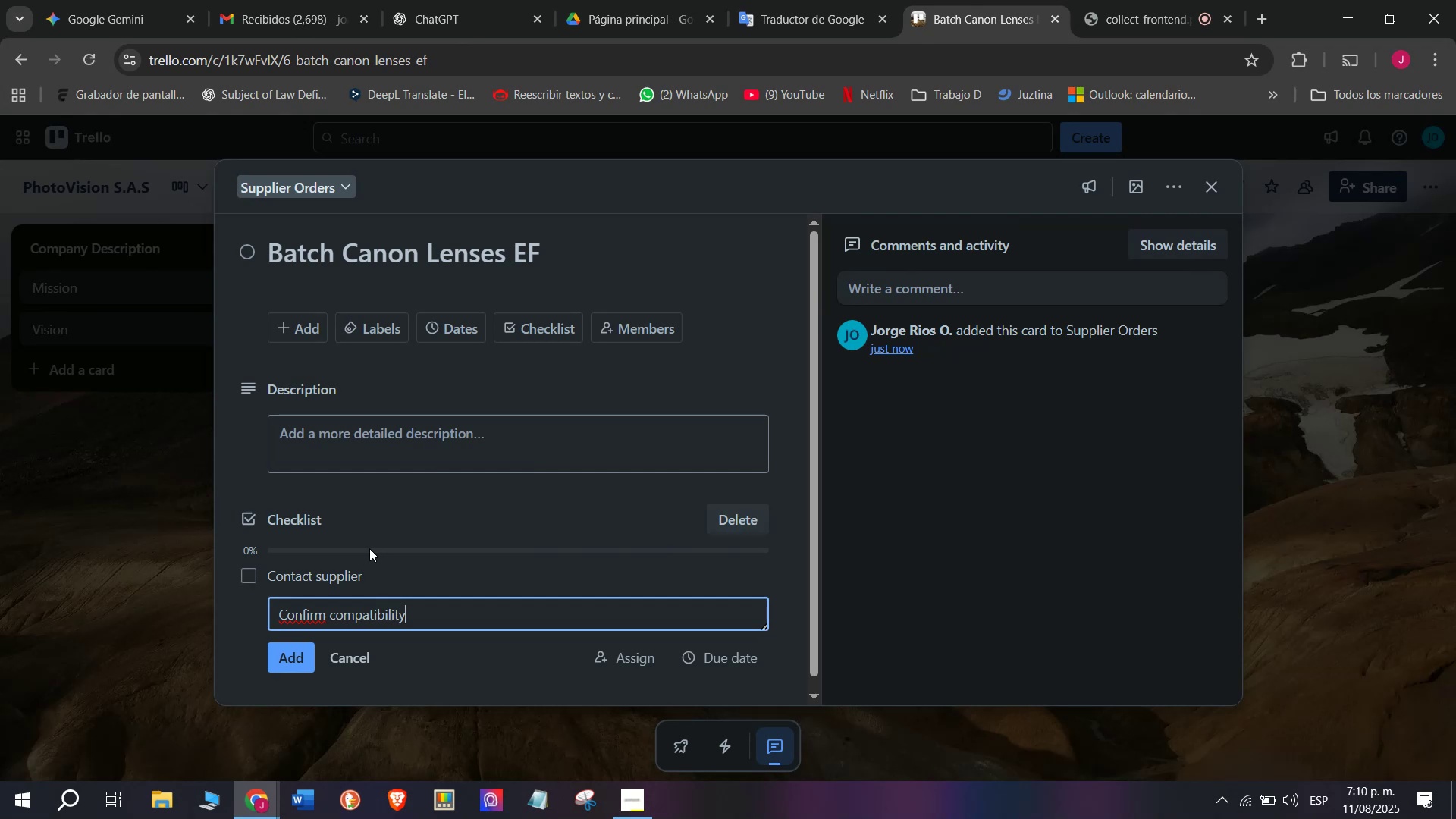 
key(Enter)
 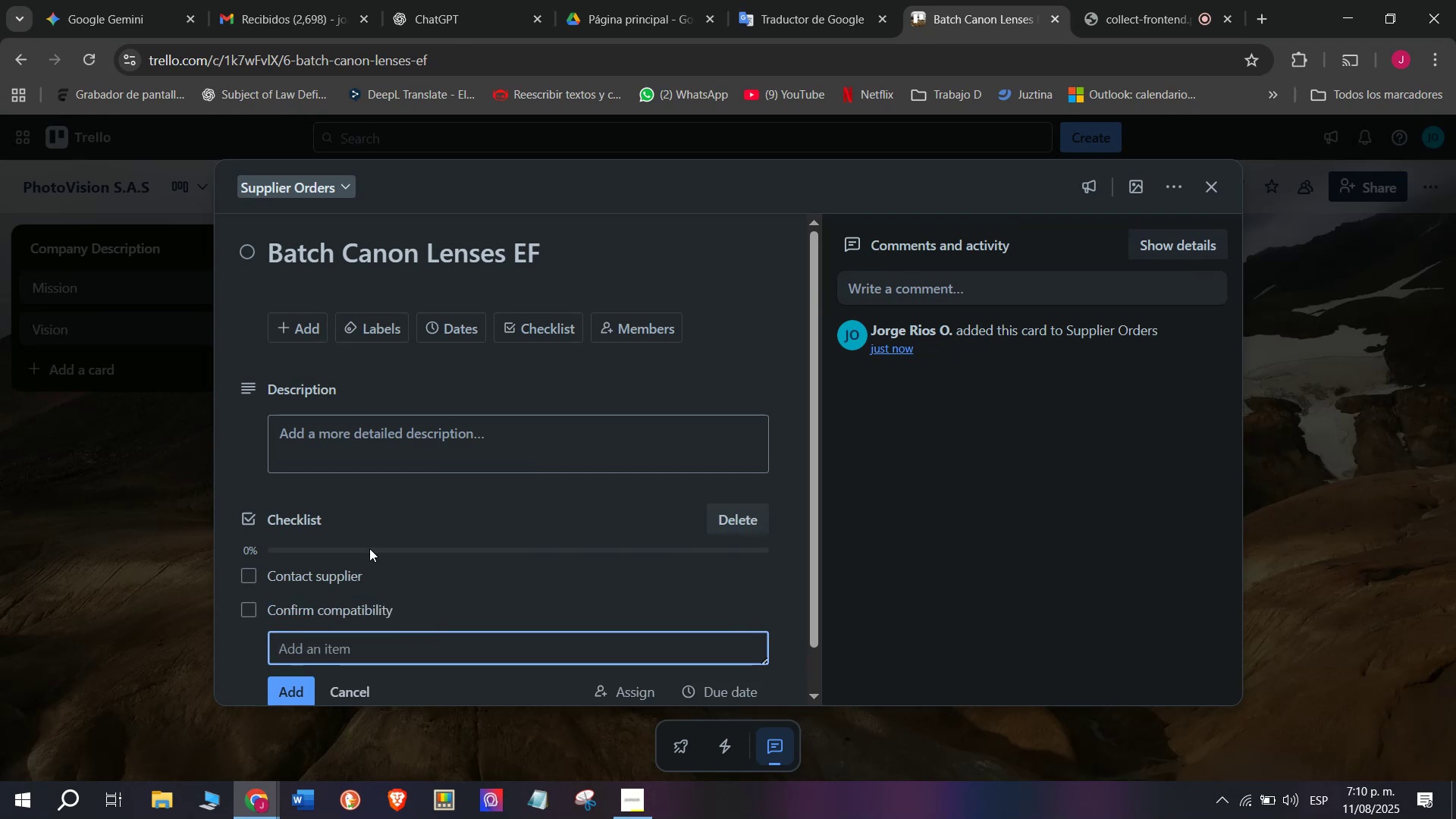 
type(Request invoice)
 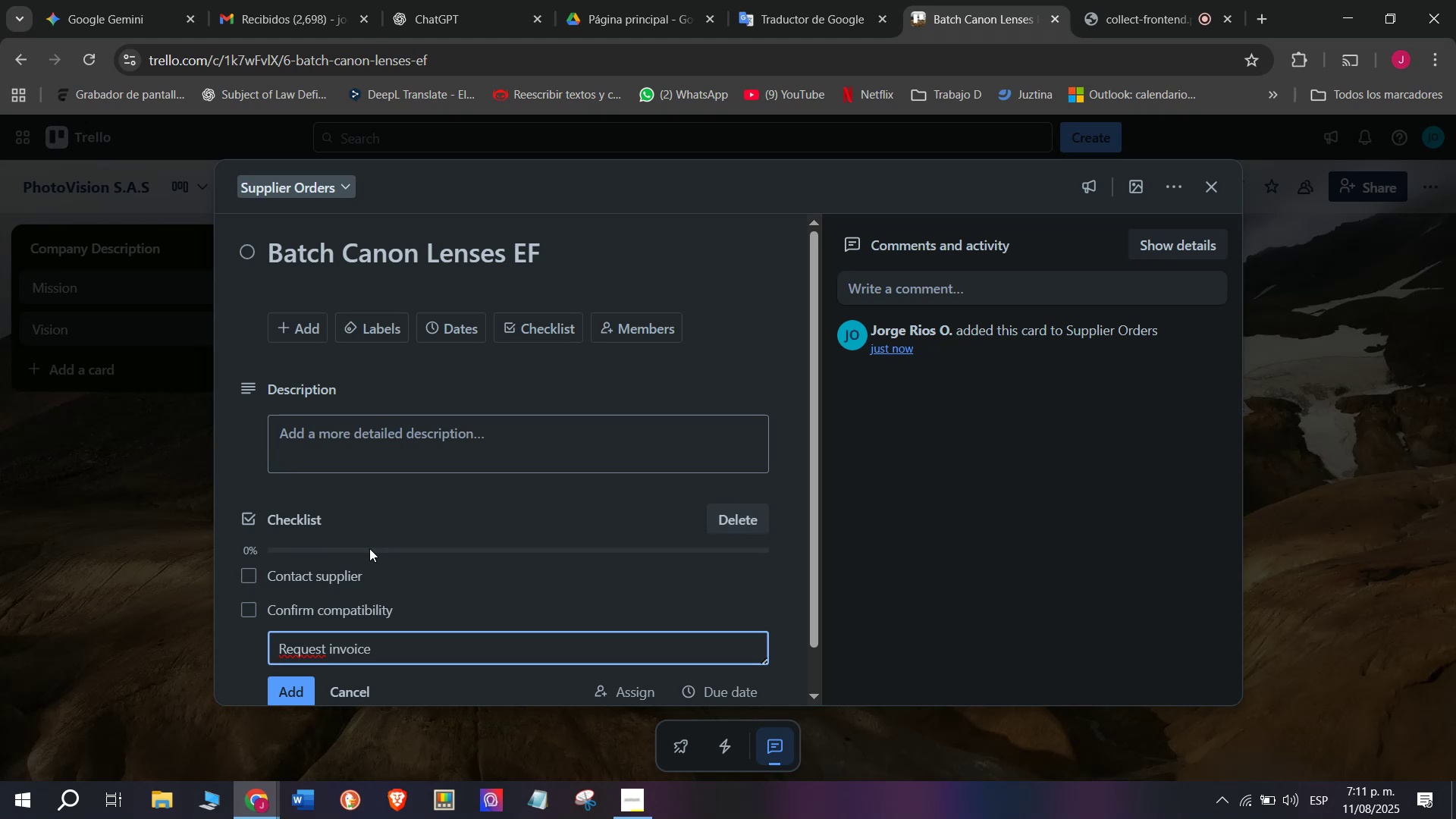 
key(Enter)
 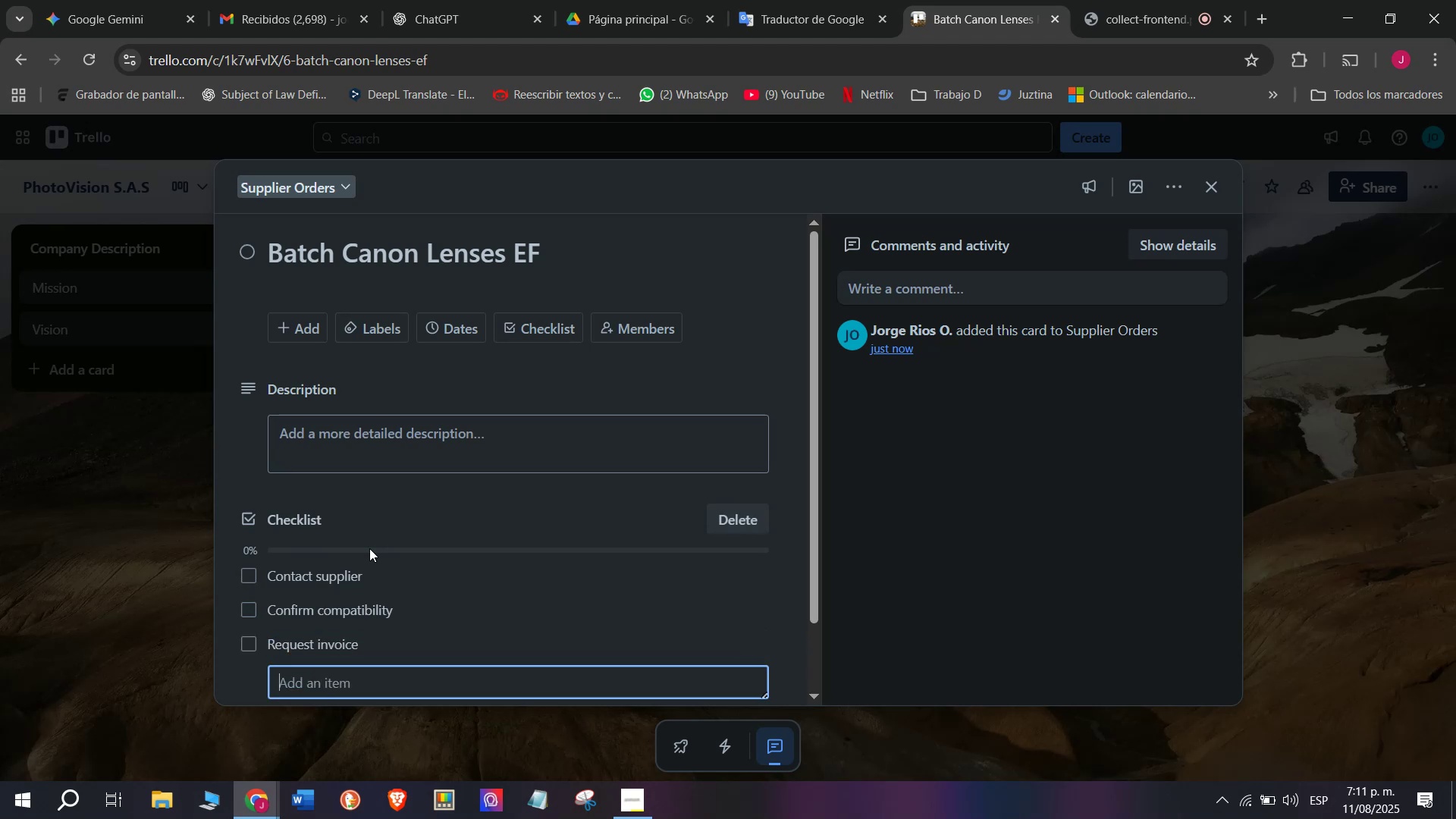 
type(Approve payment)
 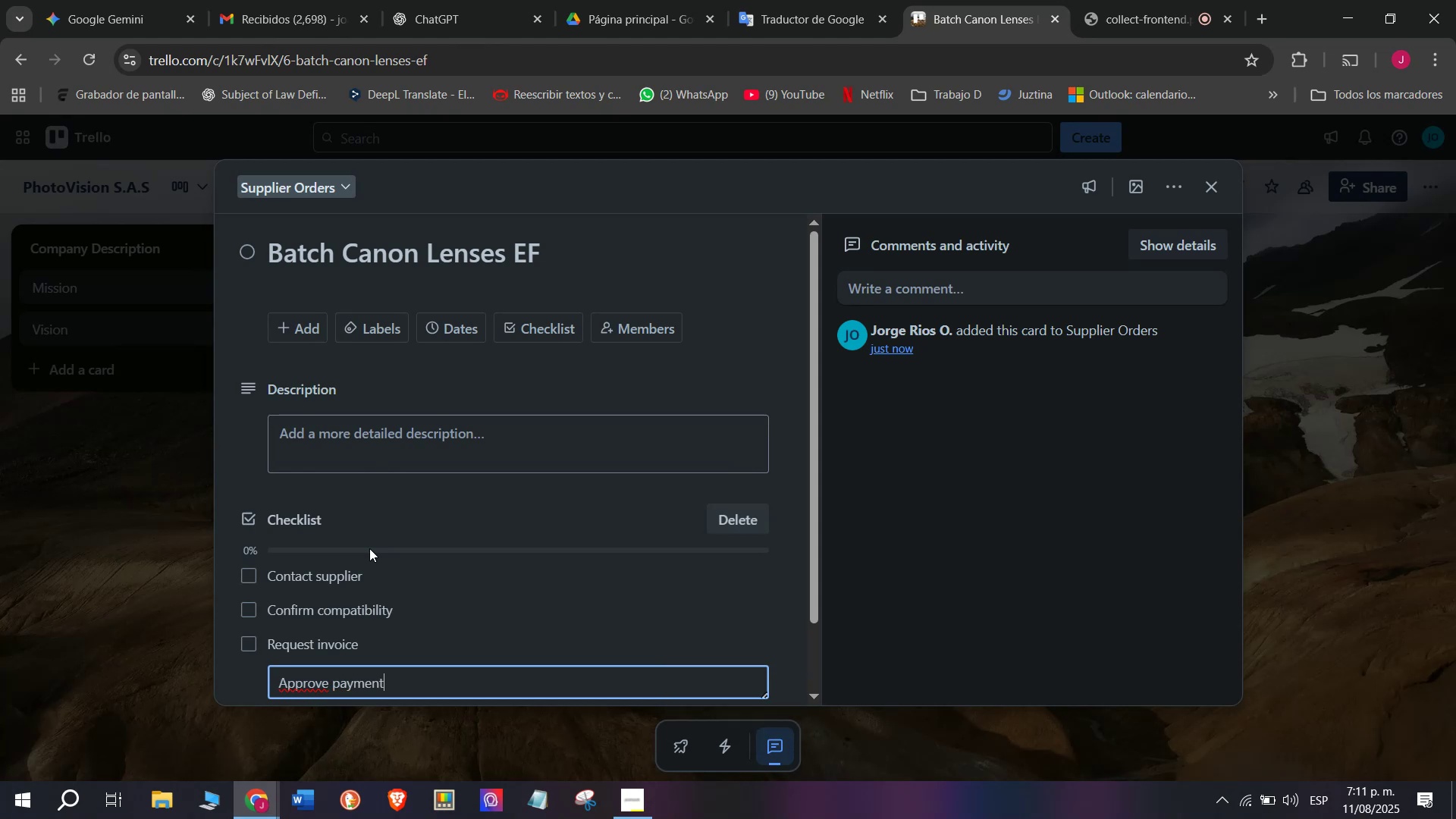 
key(Enter)
 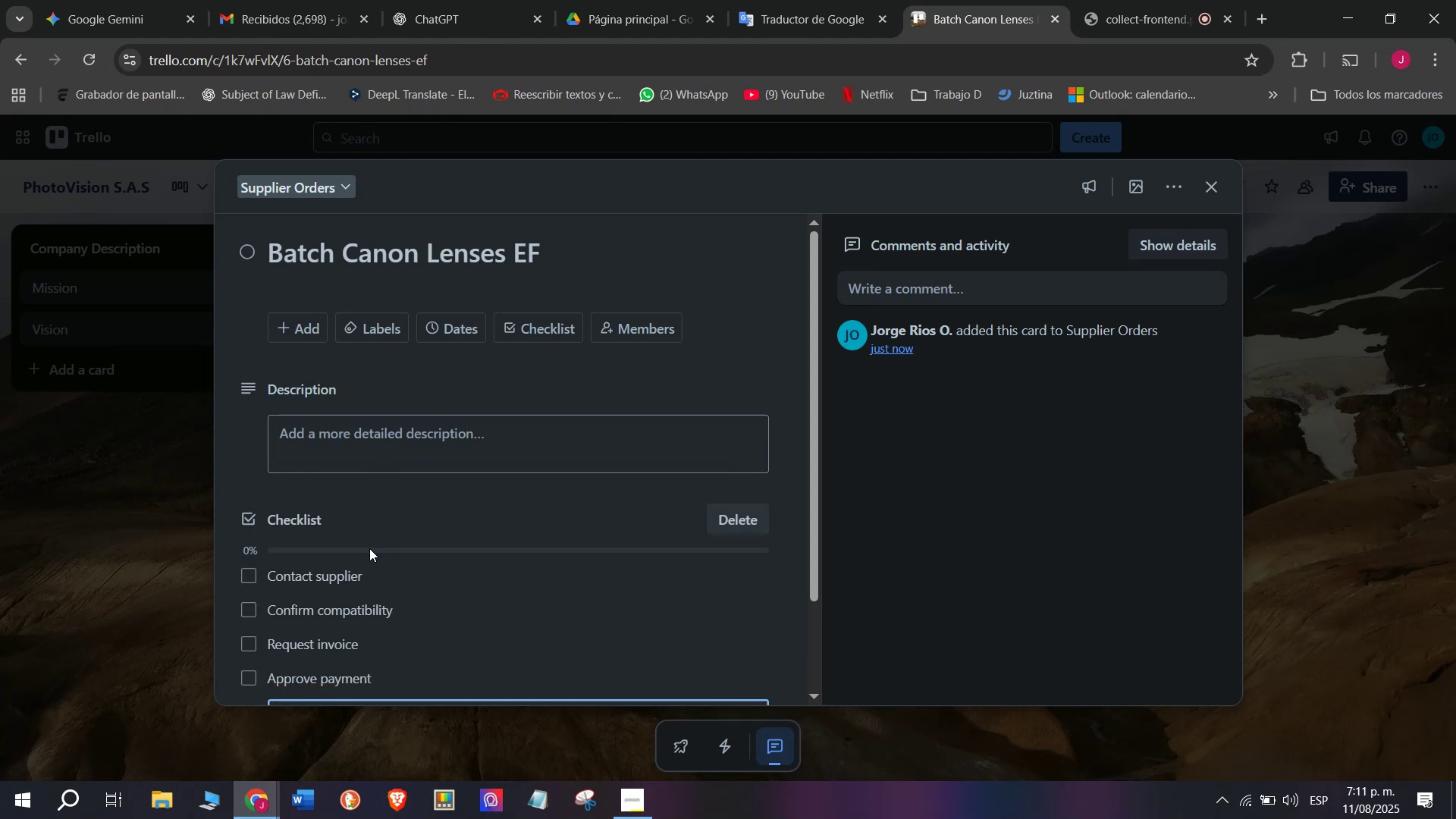 
scroll: coordinate [430, 596], scroll_direction: down, amount: 4.0
 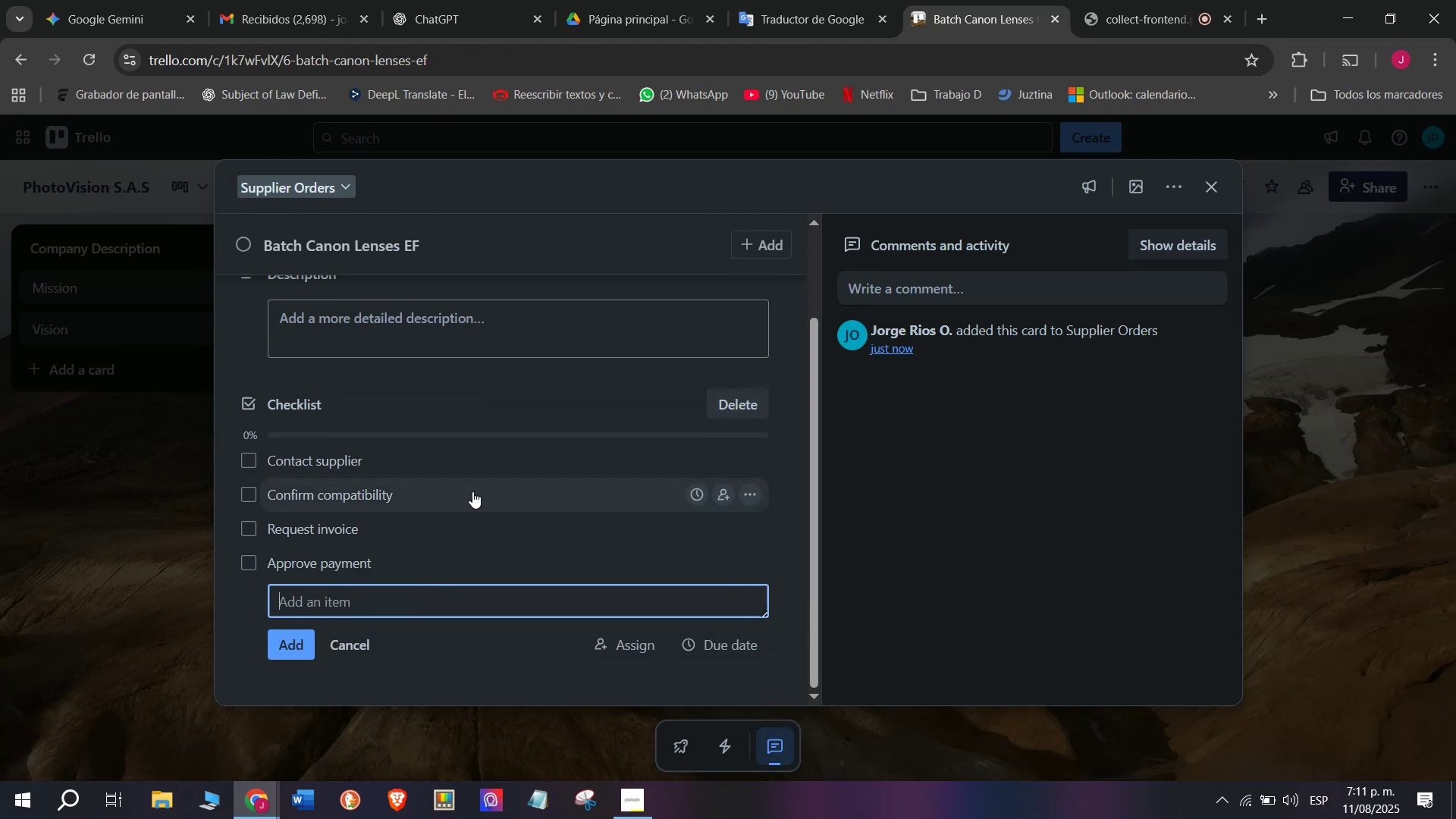 
type(Arranqu)
key(Backspace)
key(Backspace)
type(ge import)
 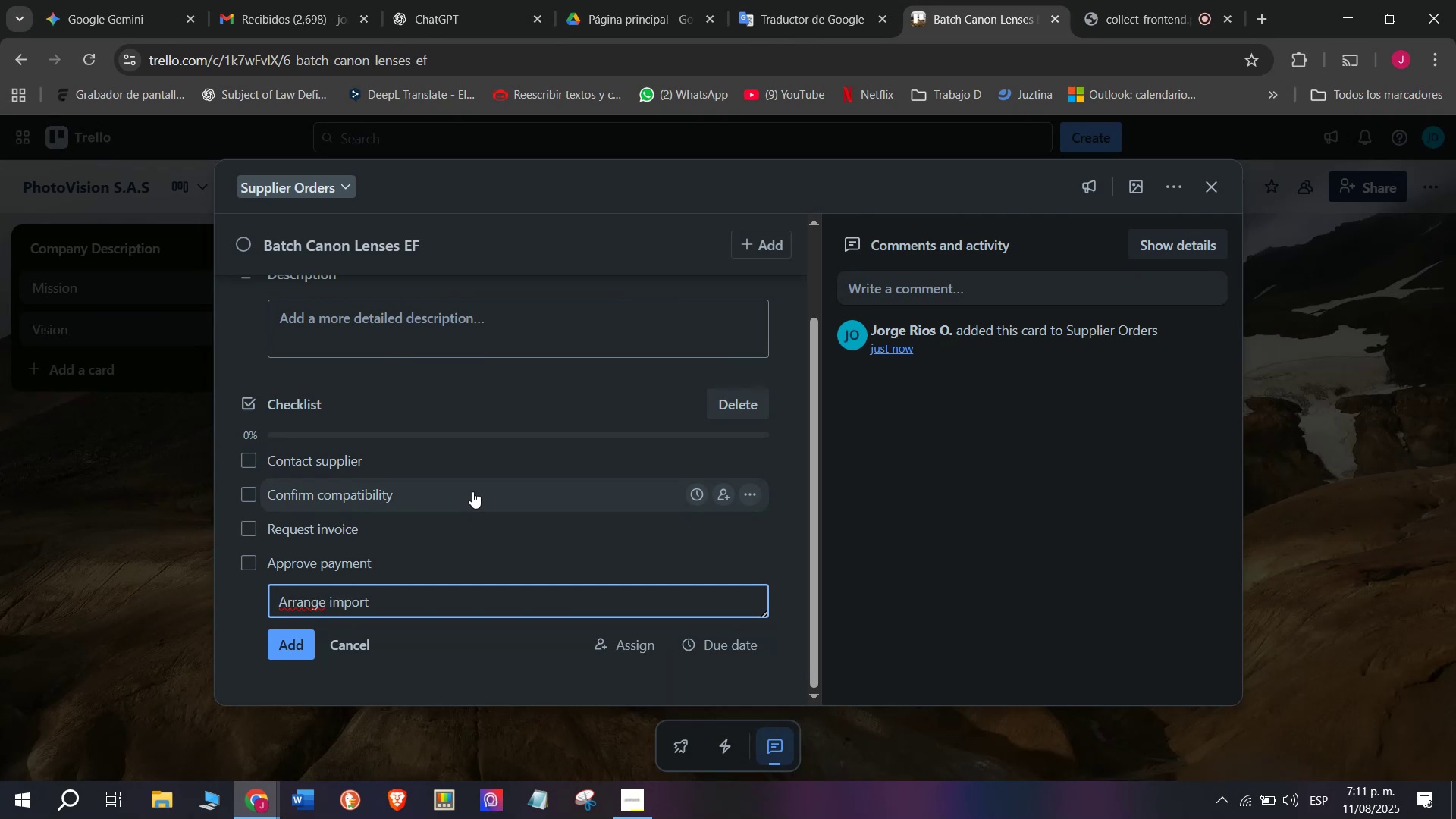 
key(Enter)
 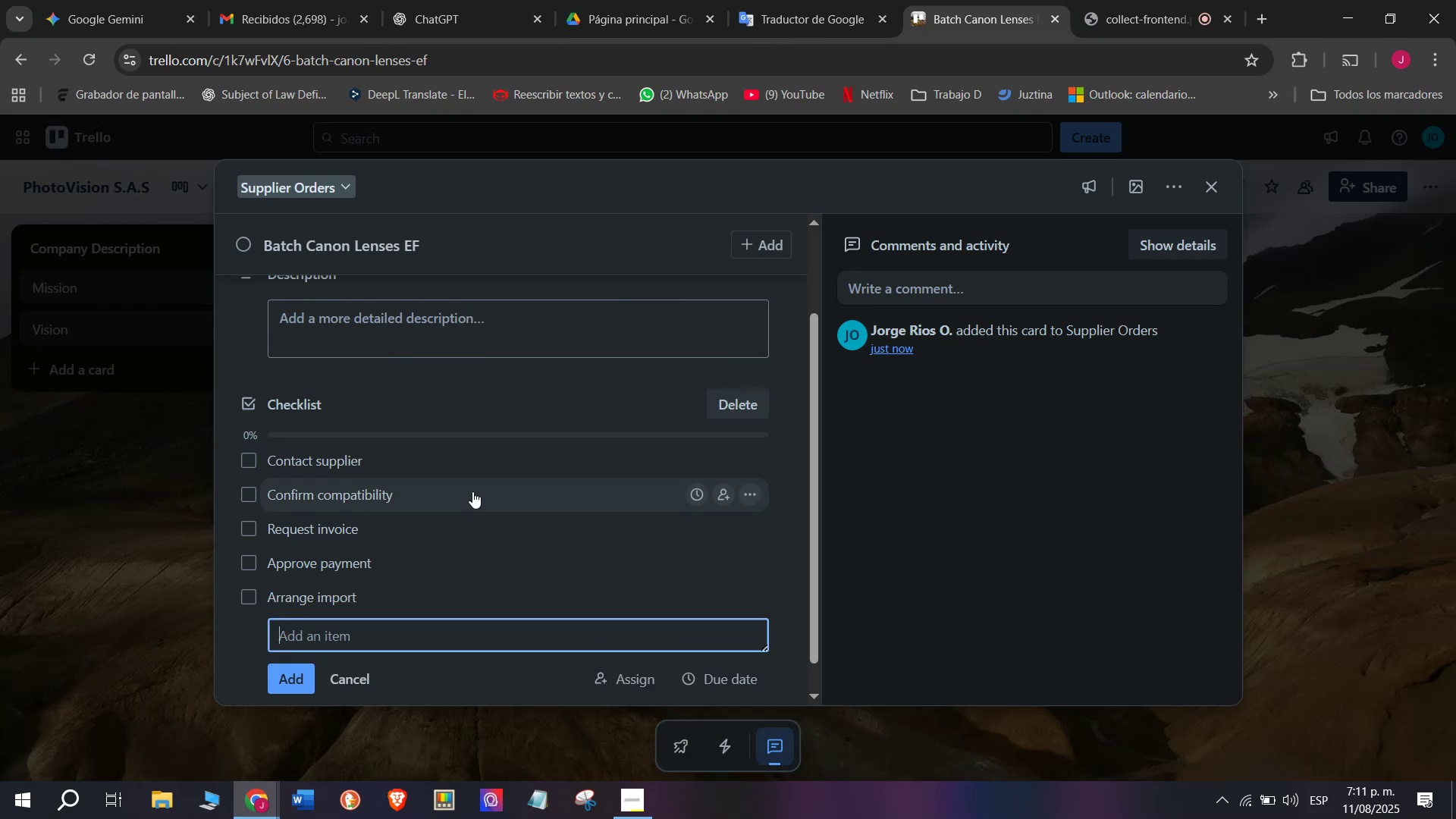 
type(Cong)
key(Backspace)
type(fit)
key(Backspace)
type(rm recepc)
key(Backspace)
type(tion)
 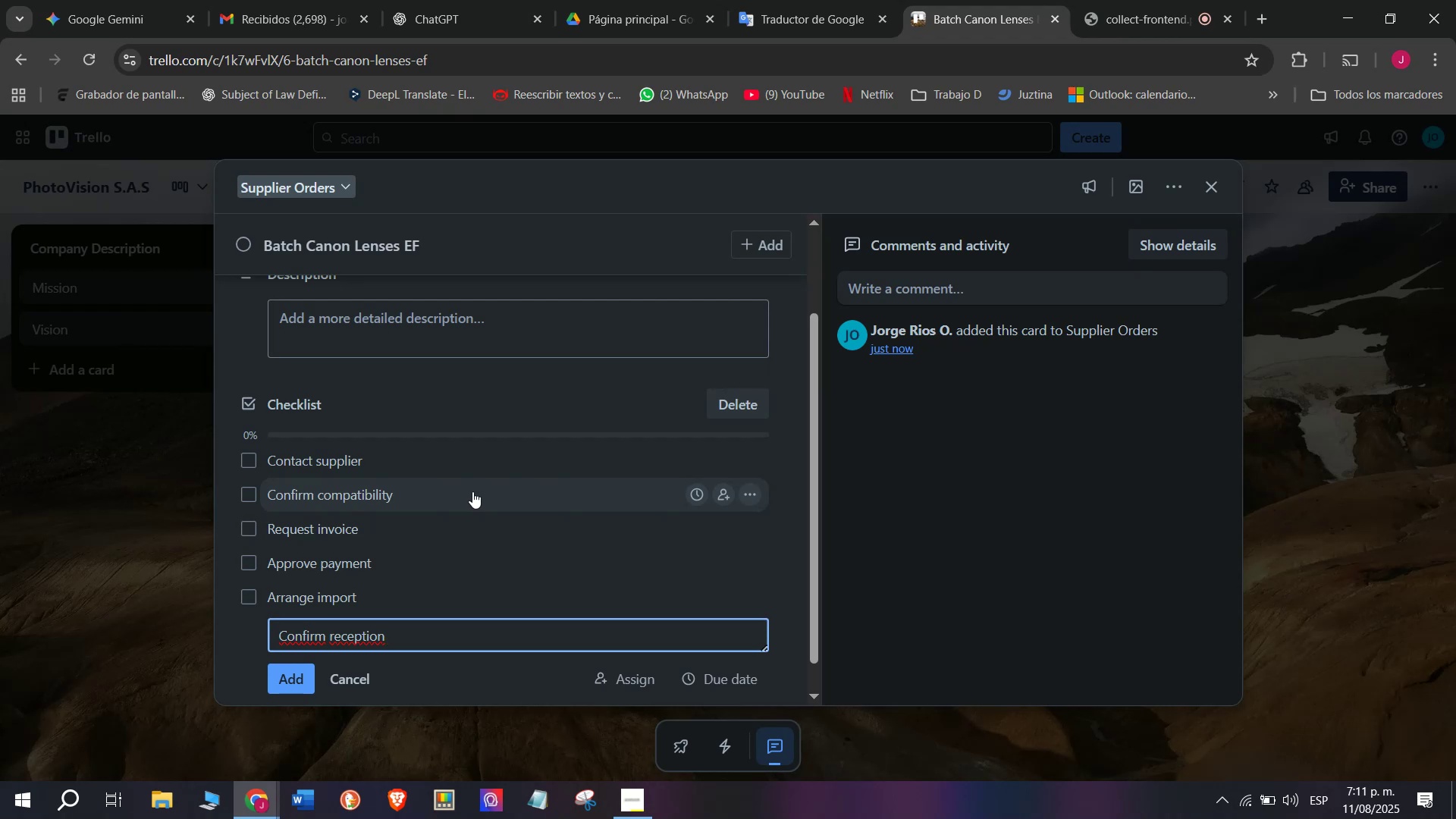 
key(Enter)
 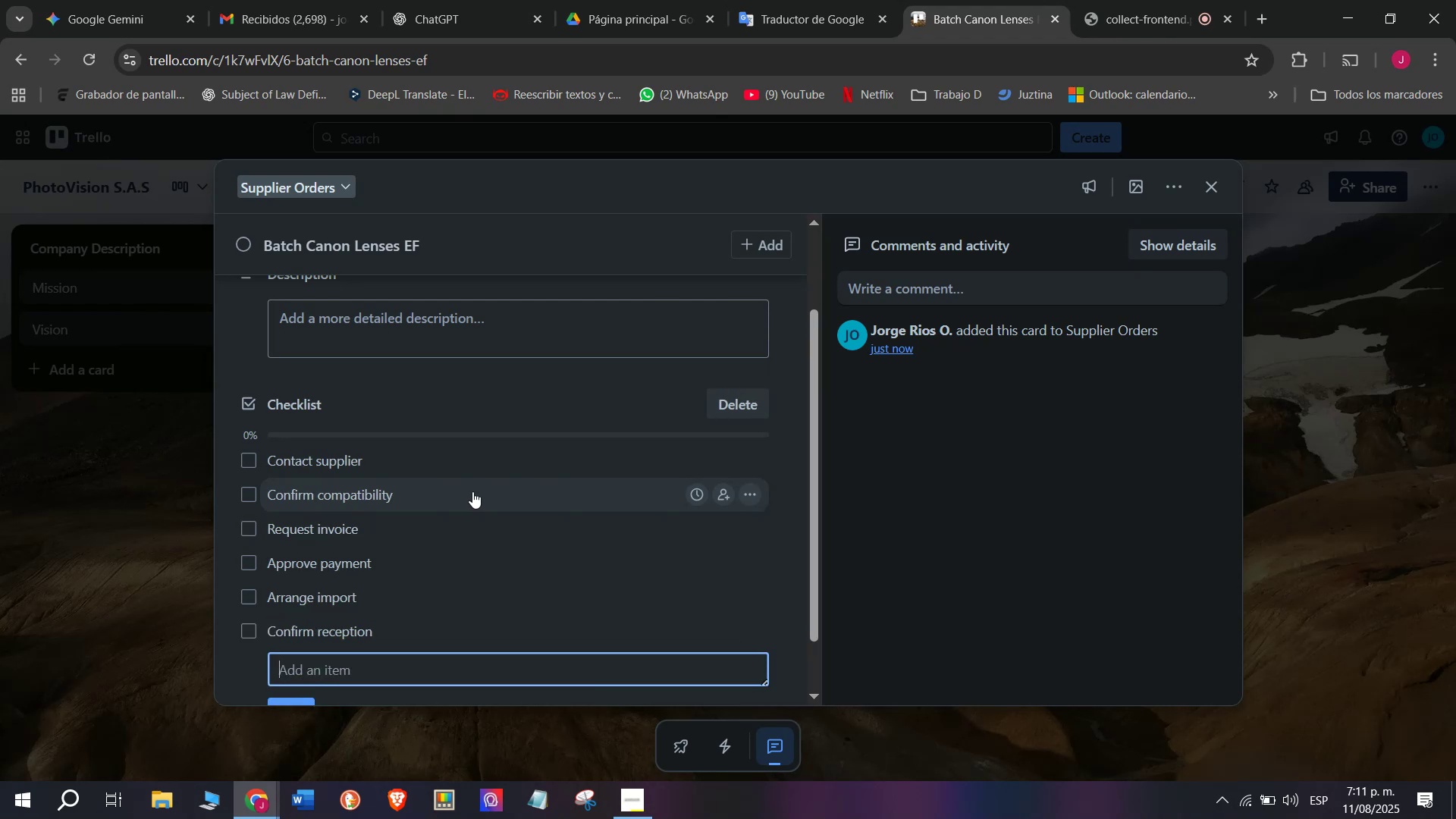 
scroll: coordinate [621, 263], scroll_direction: down, amount: 5.0
 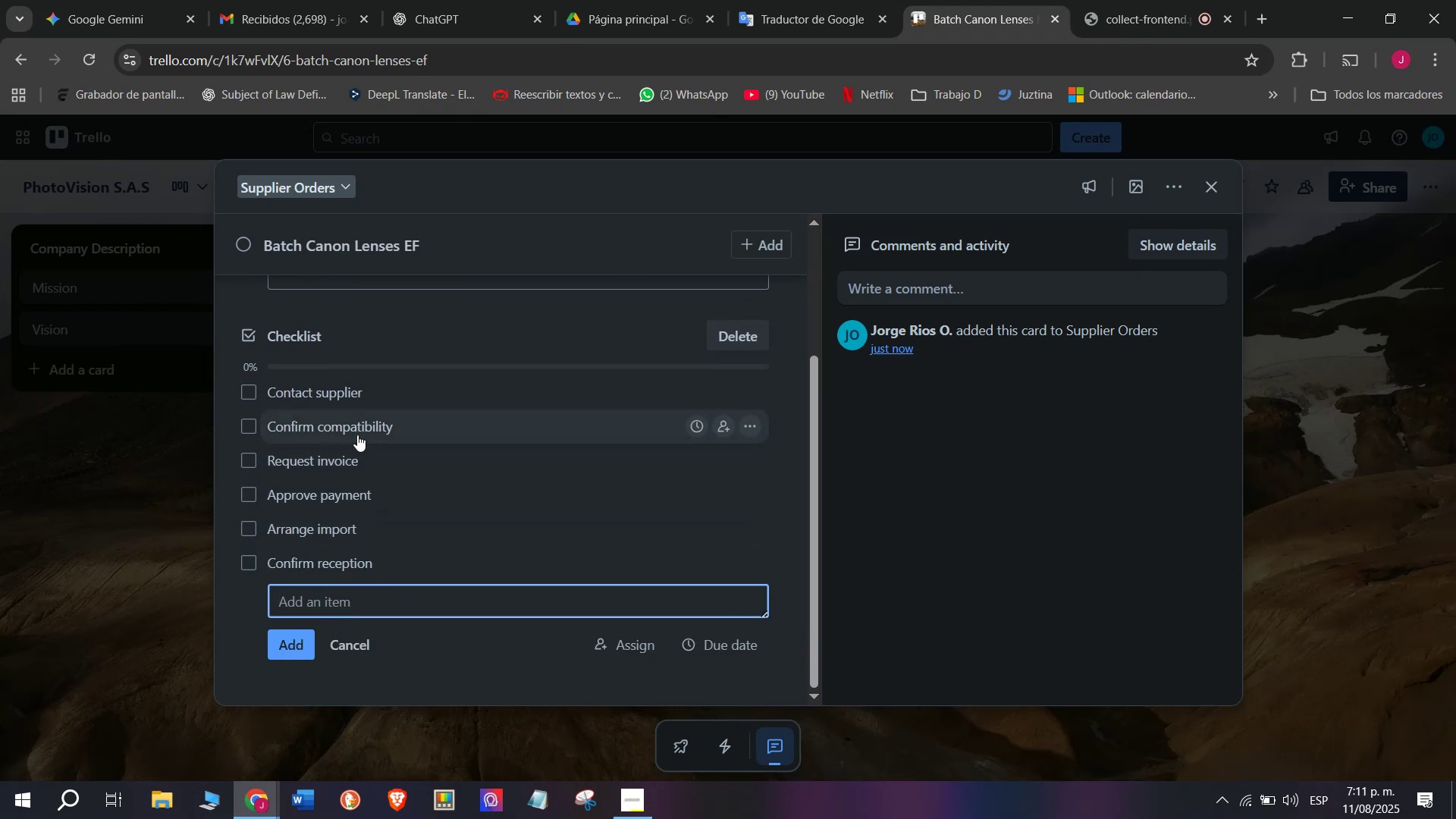 
scroll: coordinate [360, 446], scroll_direction: up, amount: 3.0
 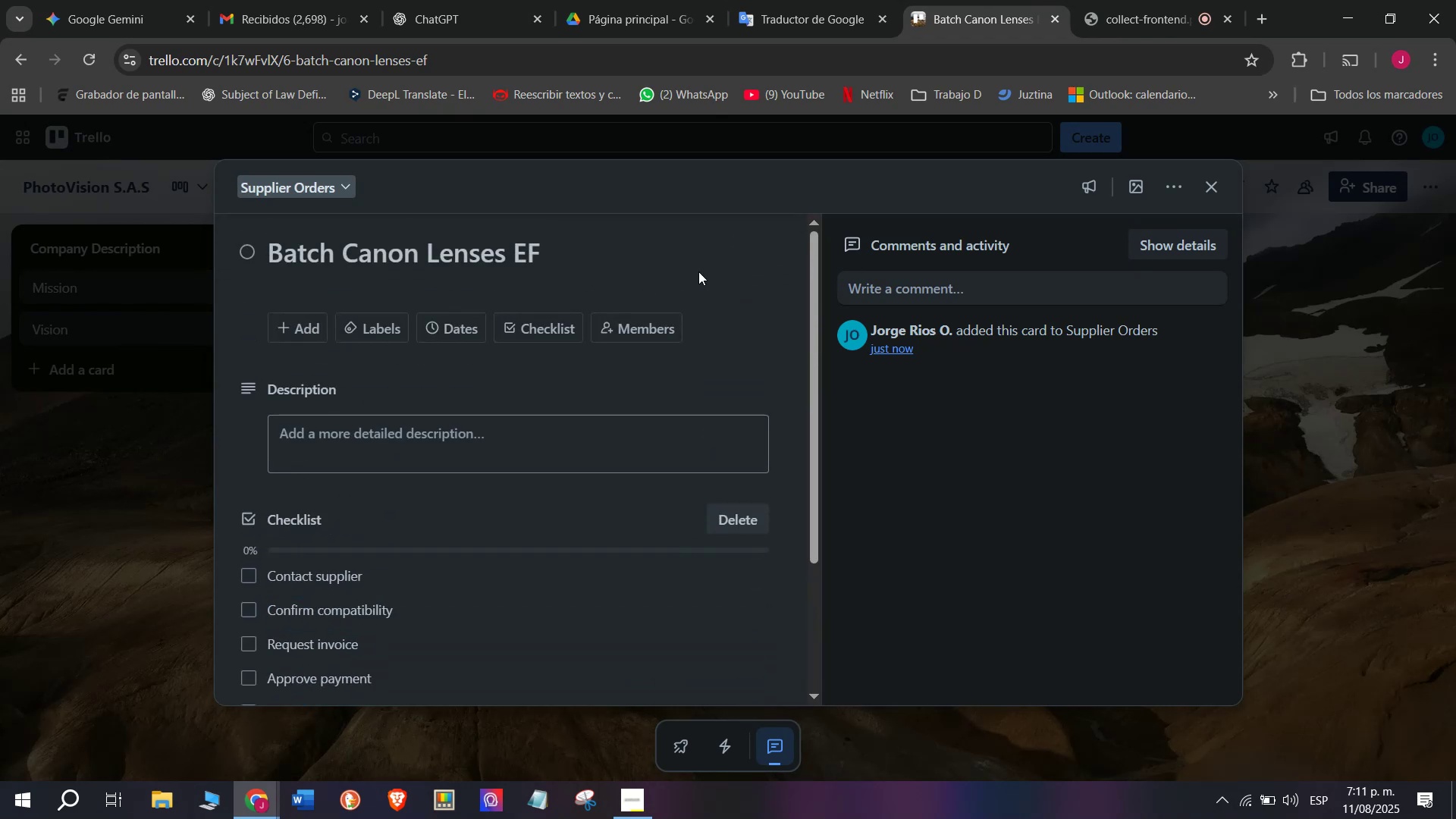 
scroll: coordinate [428, 396], scroll_direction: down, amount: 11.0
 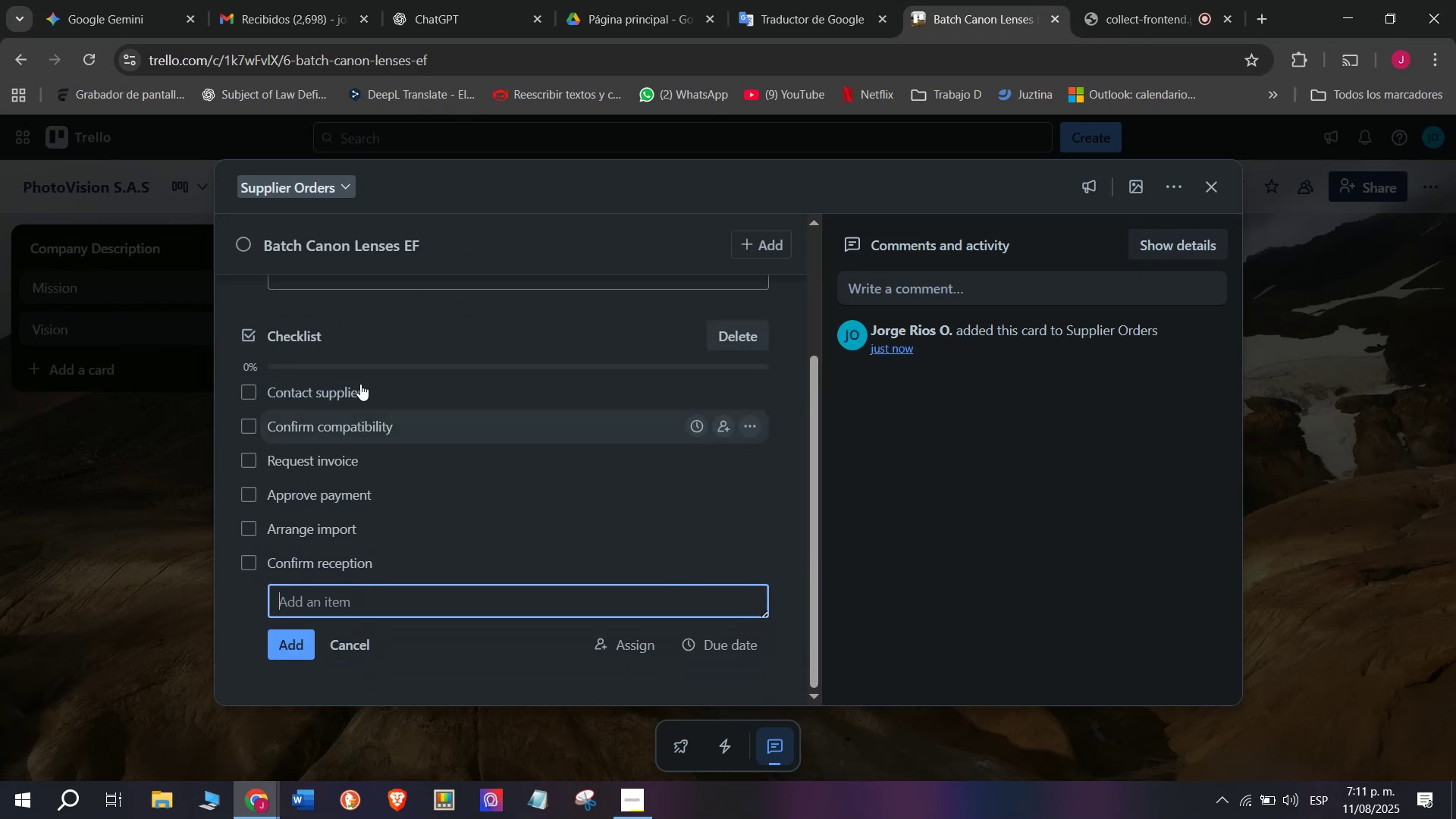 
scroll: coordinate [485, 372], scroll_direction: up, amount: 9.0
 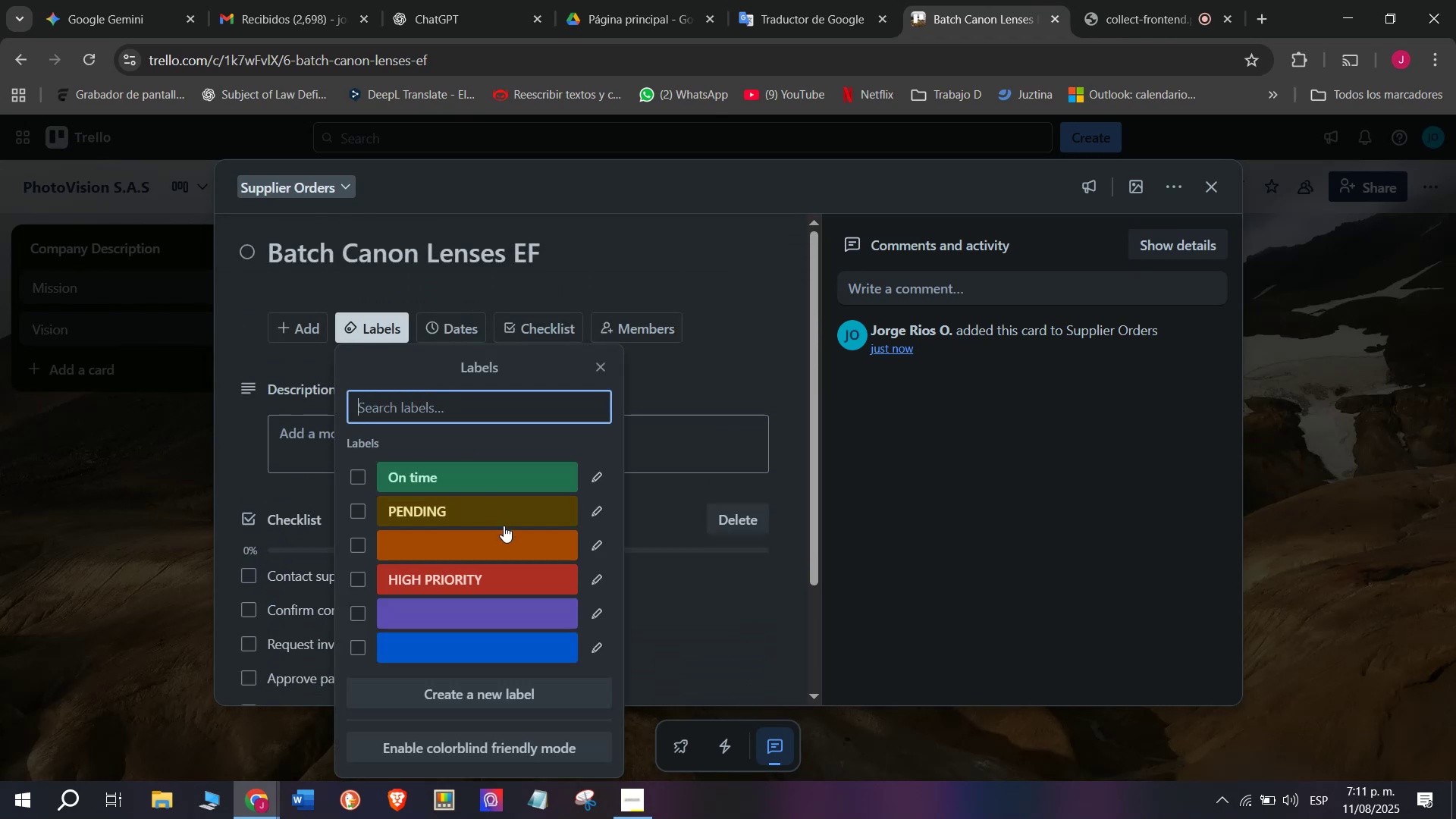 
left_click([521, 570])
 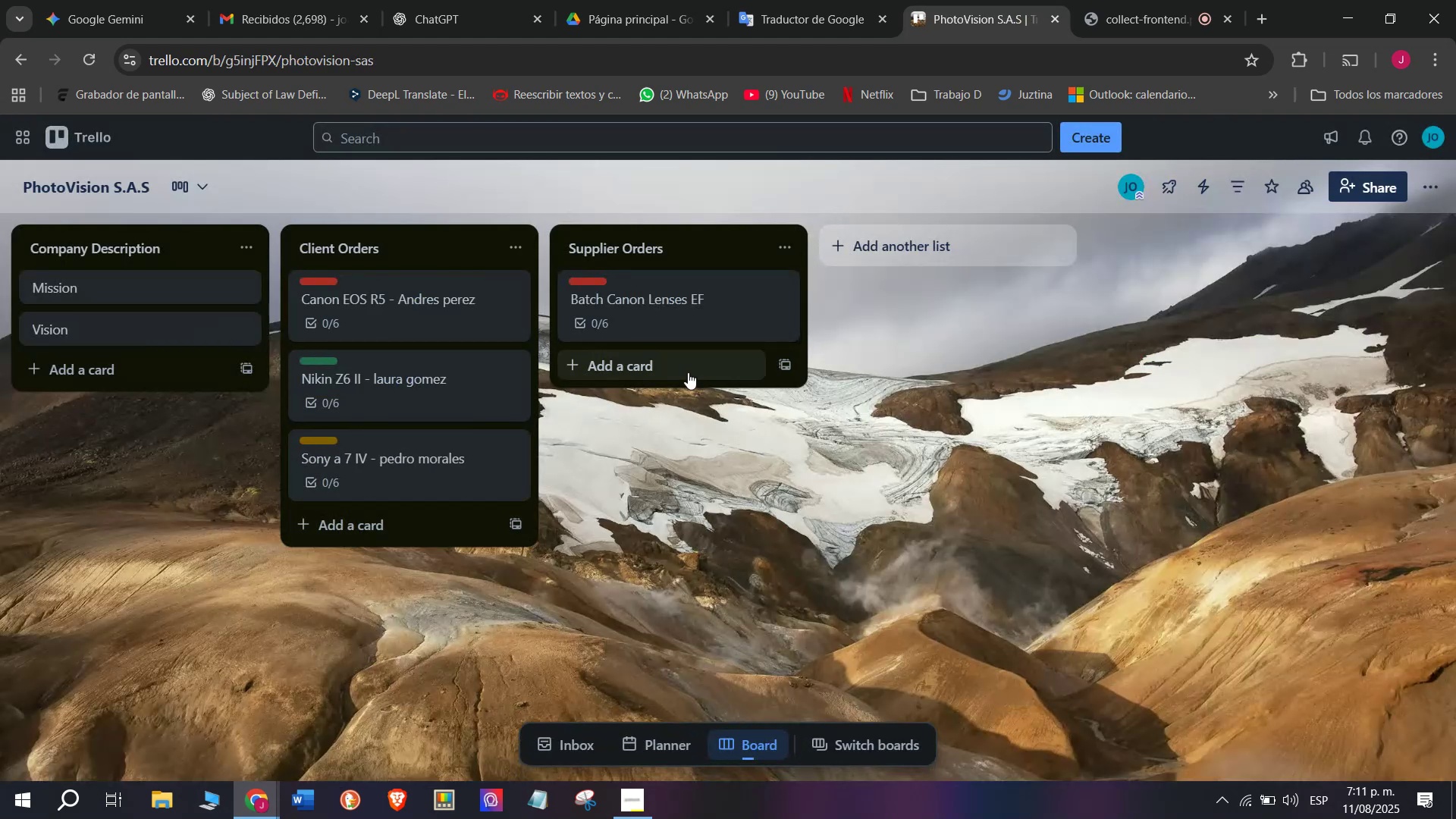 
left_click([688, 366])
 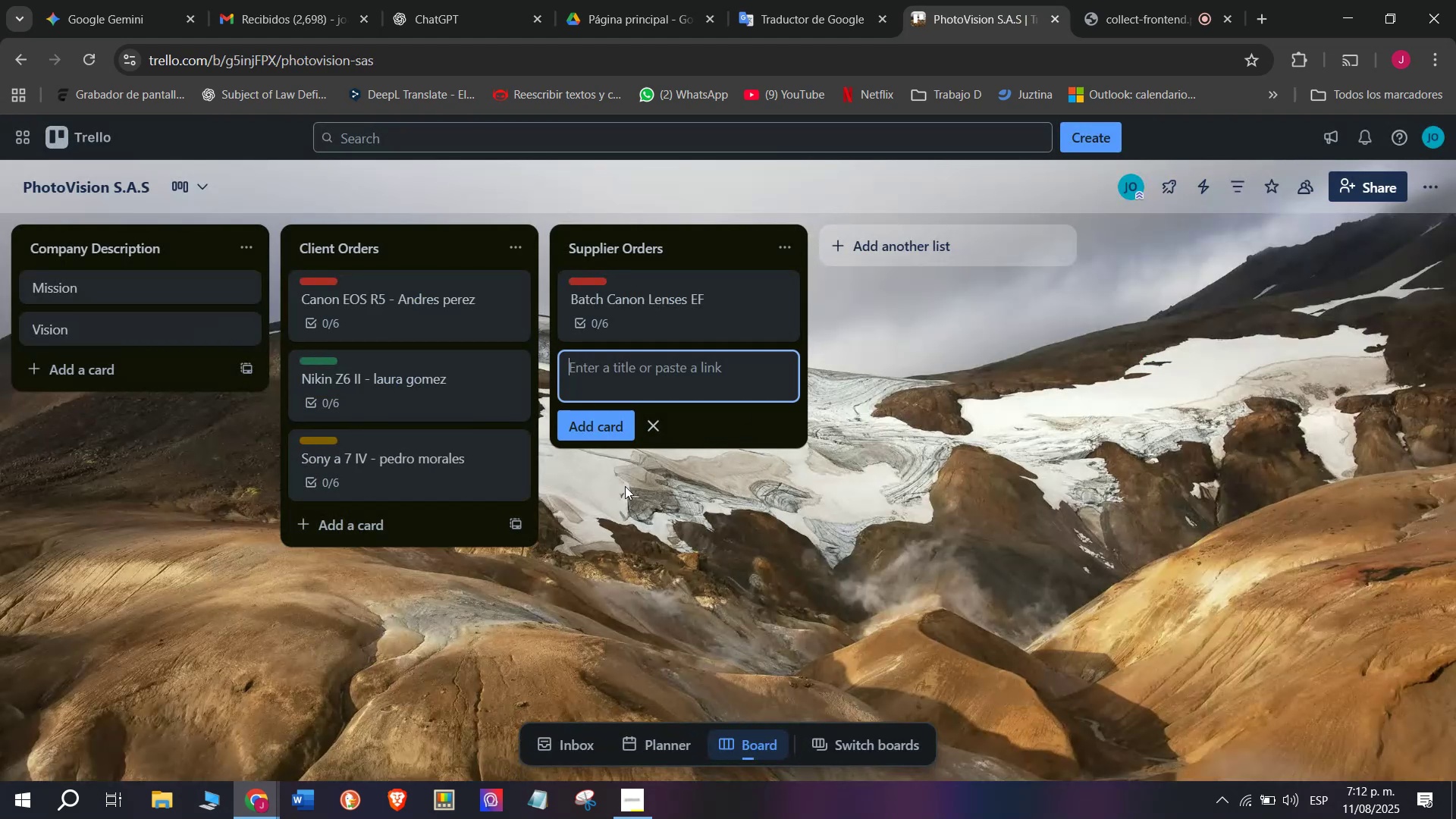 
wait(5.77)
 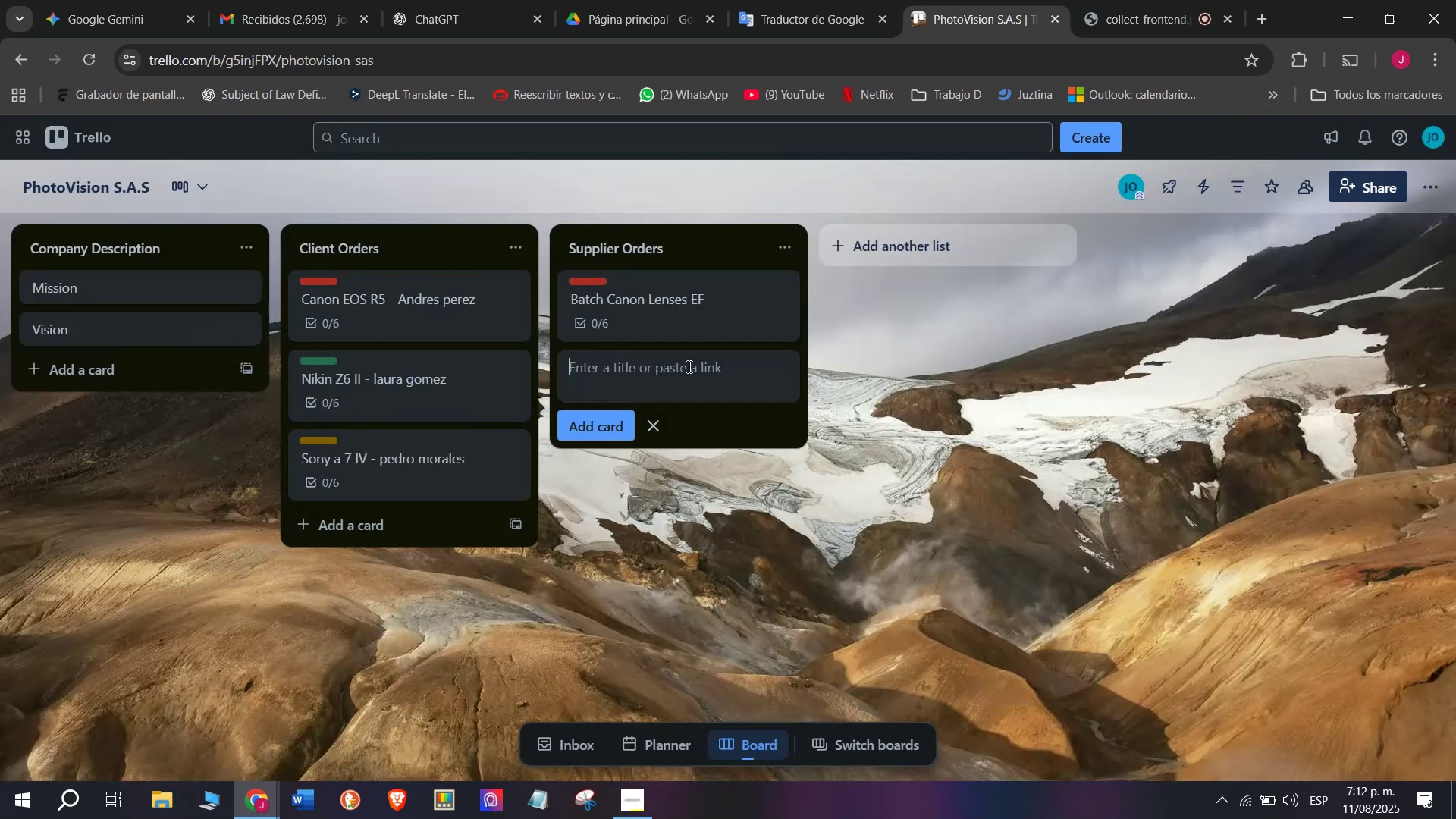 
type(10 Niko)
 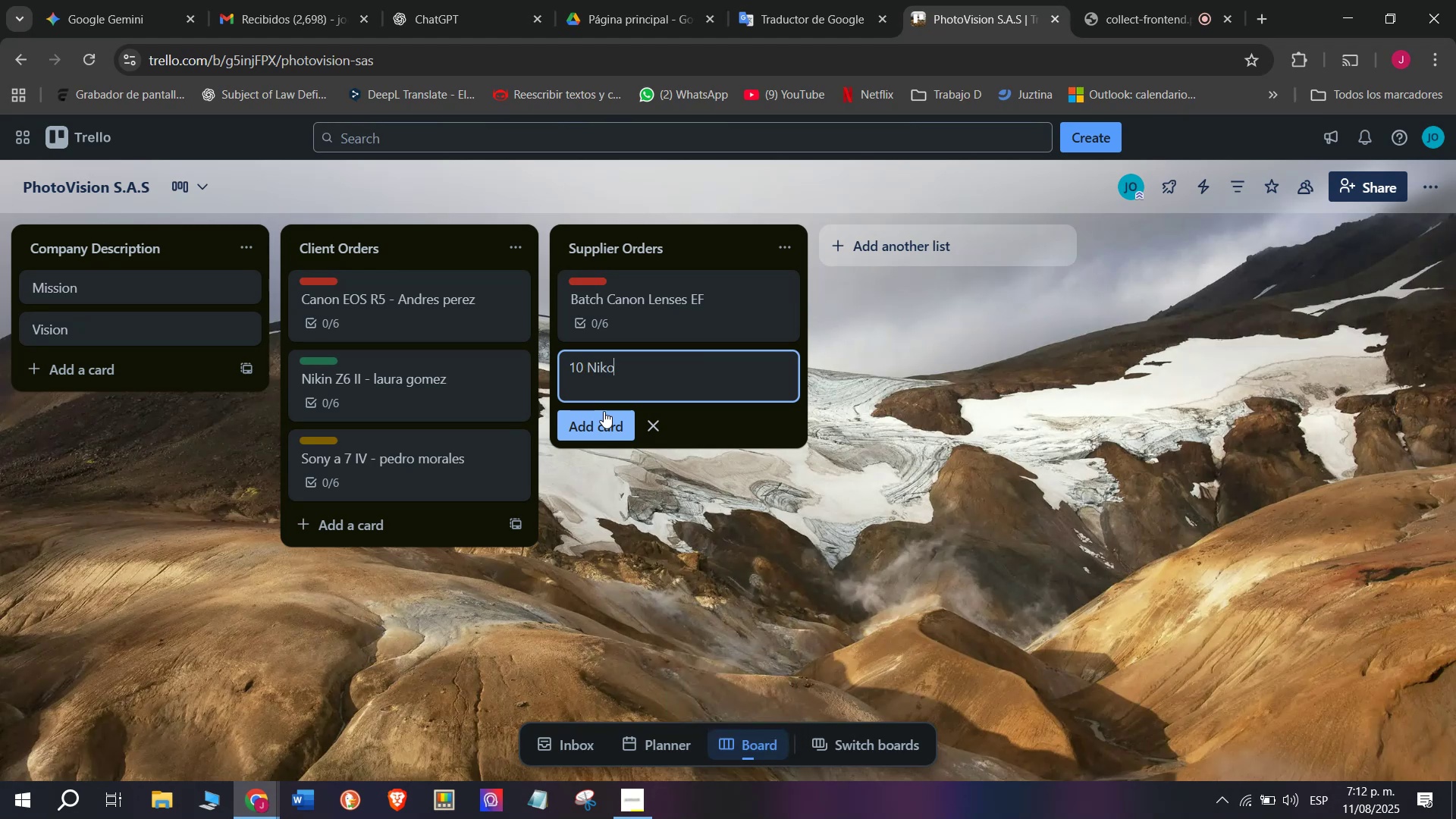 
type(n 2)
key(Backspace)
type(Z9 )
 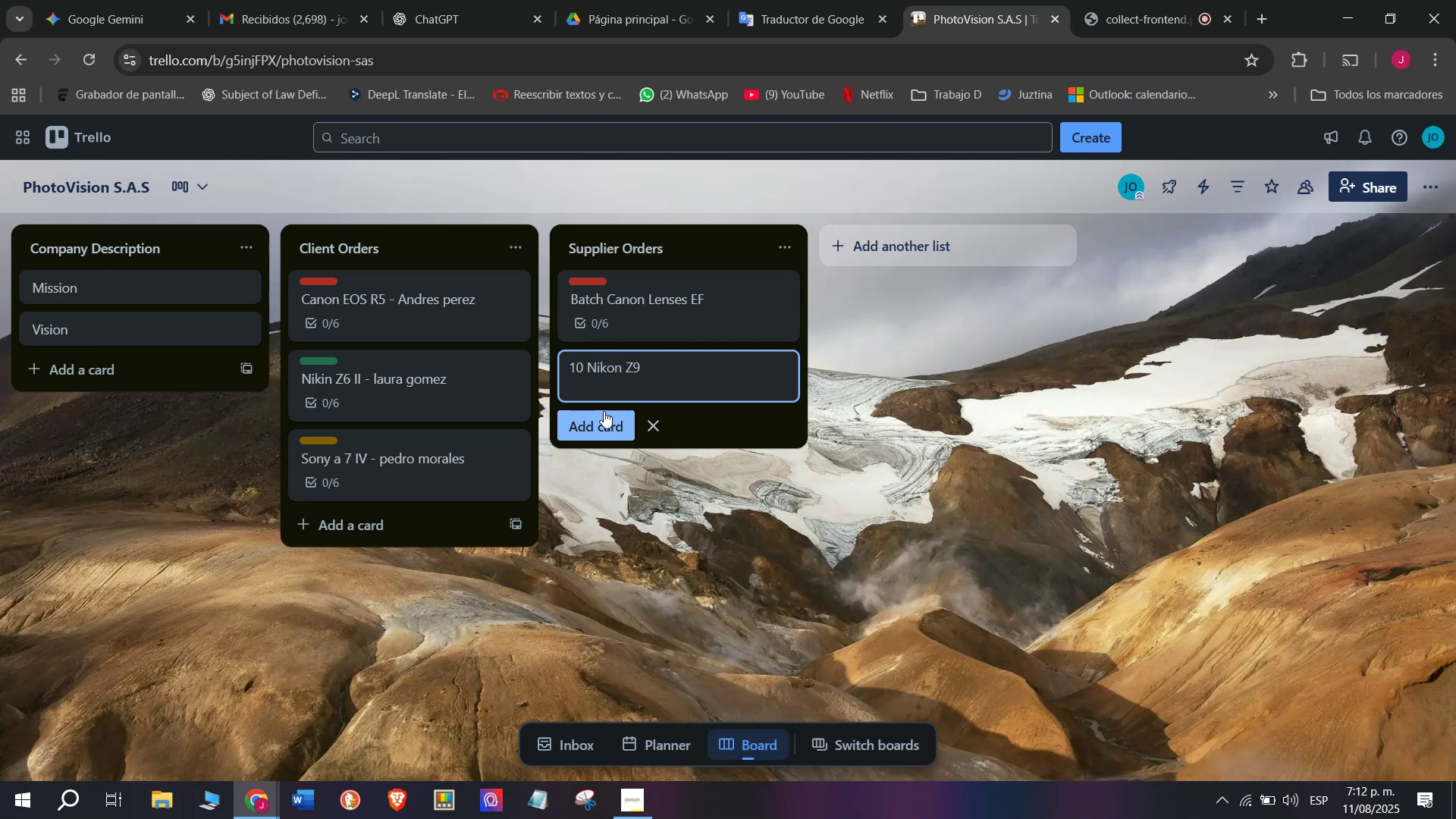 
type(units)
 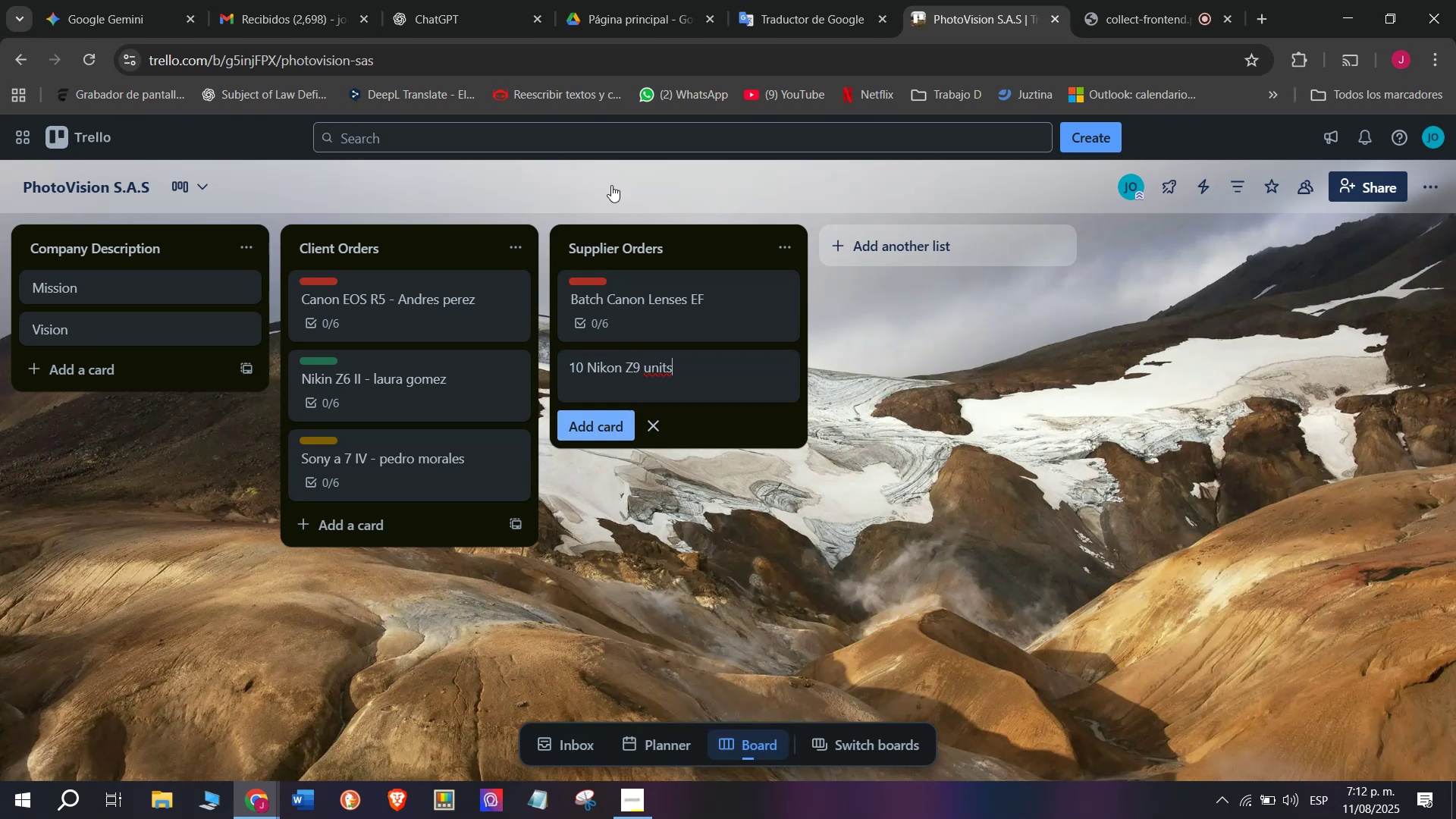 
left_click([608, 427])
 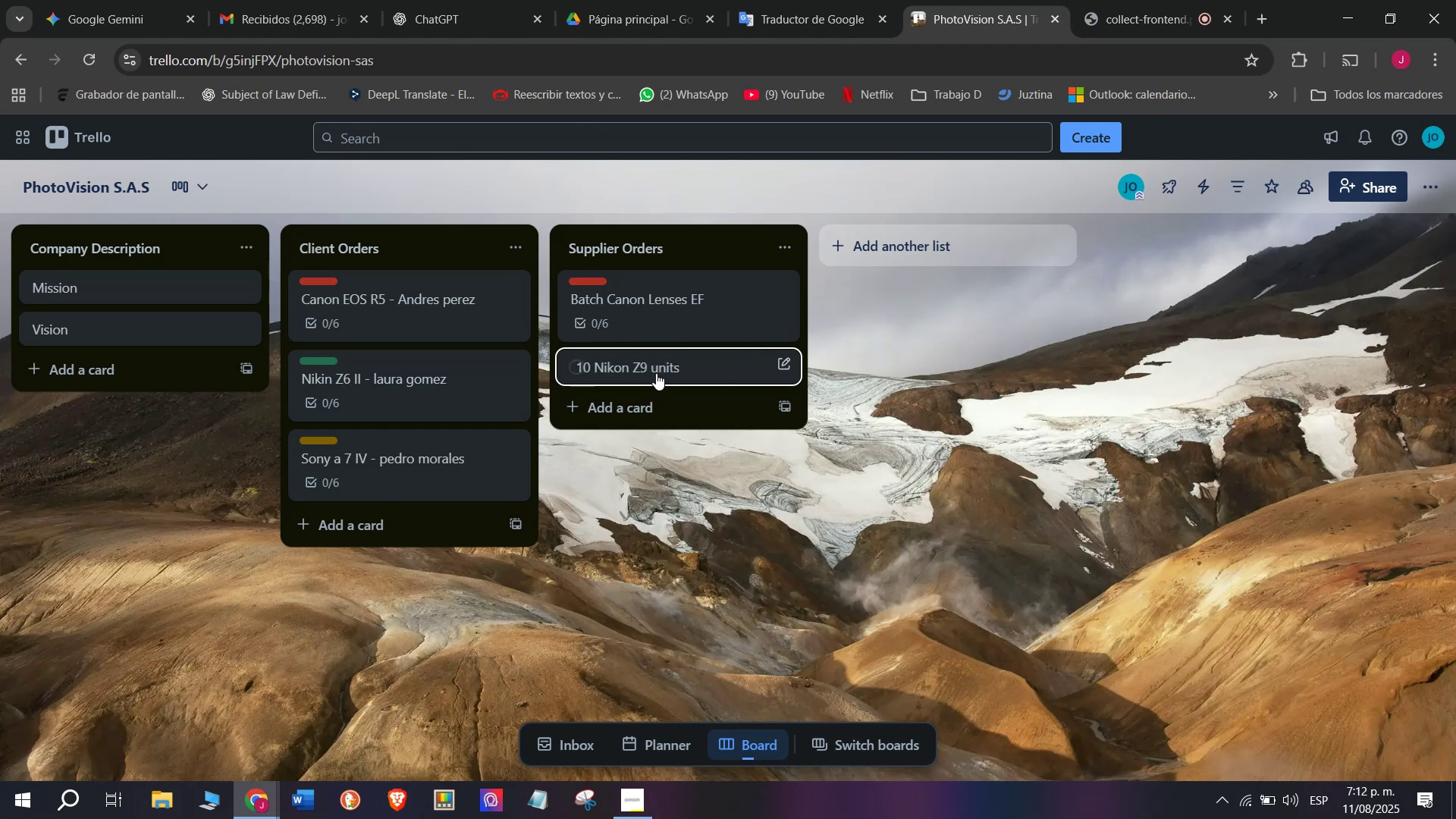 
double_click([656, 373])
 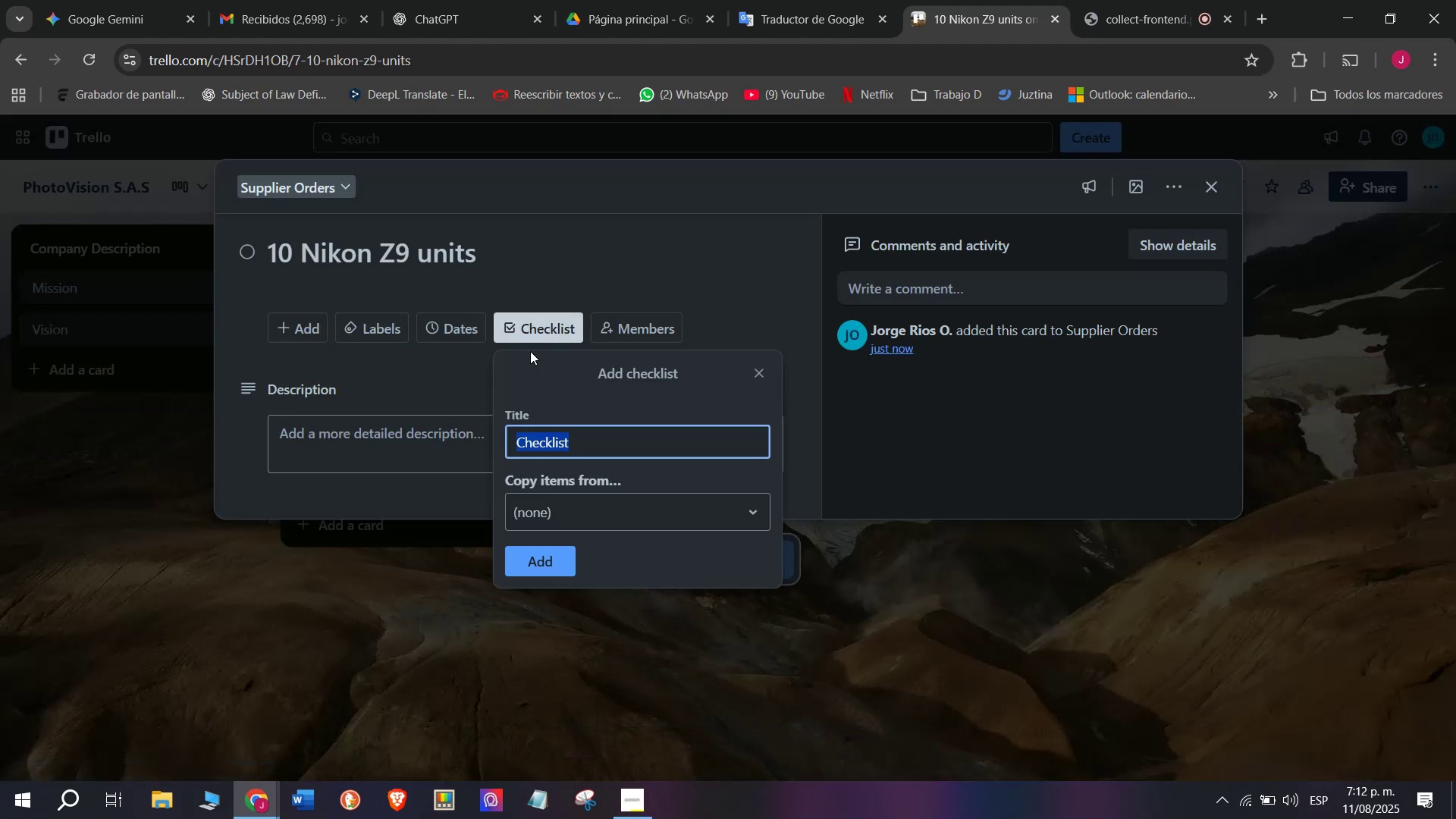 
left_click([545, 567])
 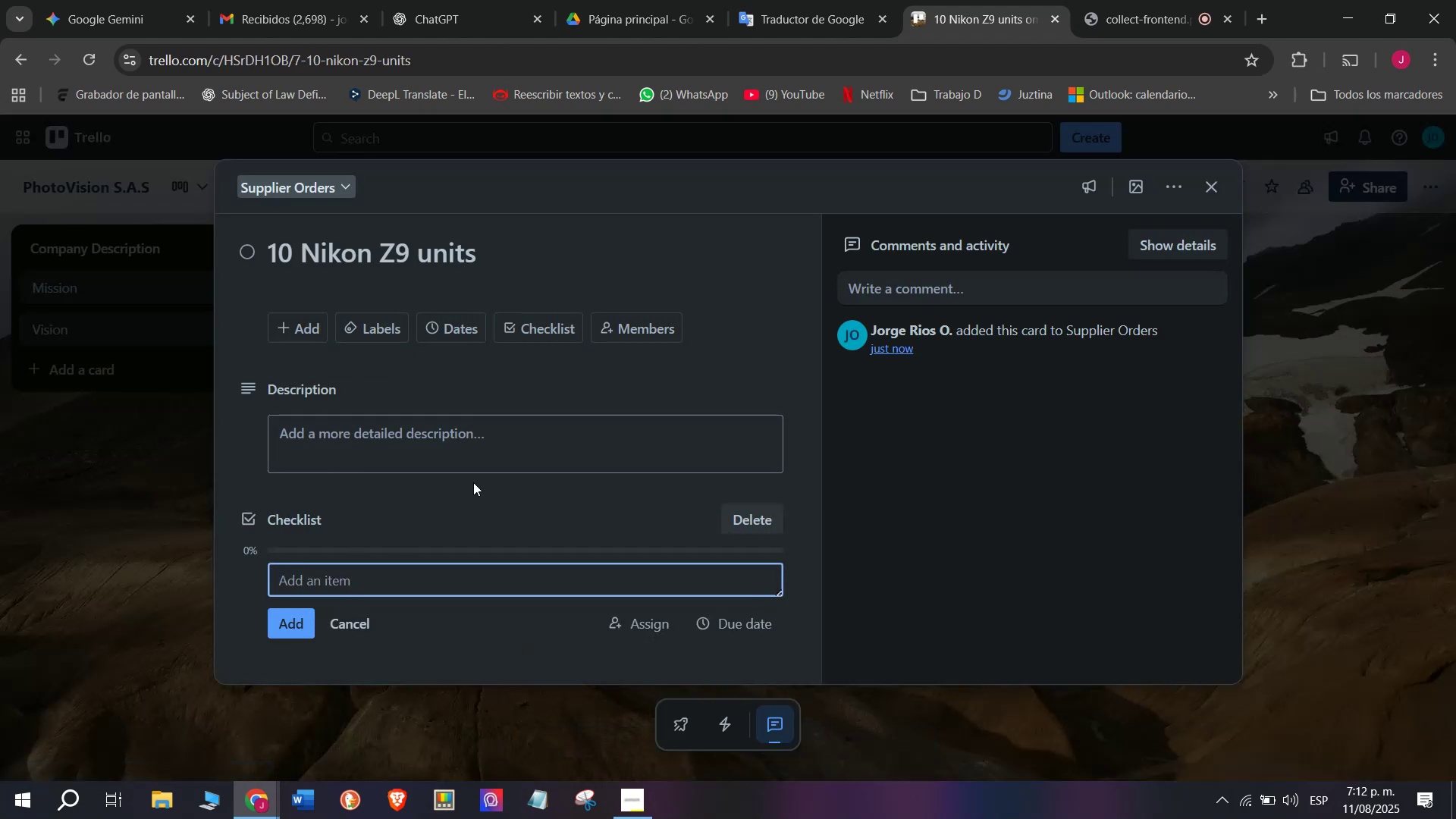 
wait(8.66)
 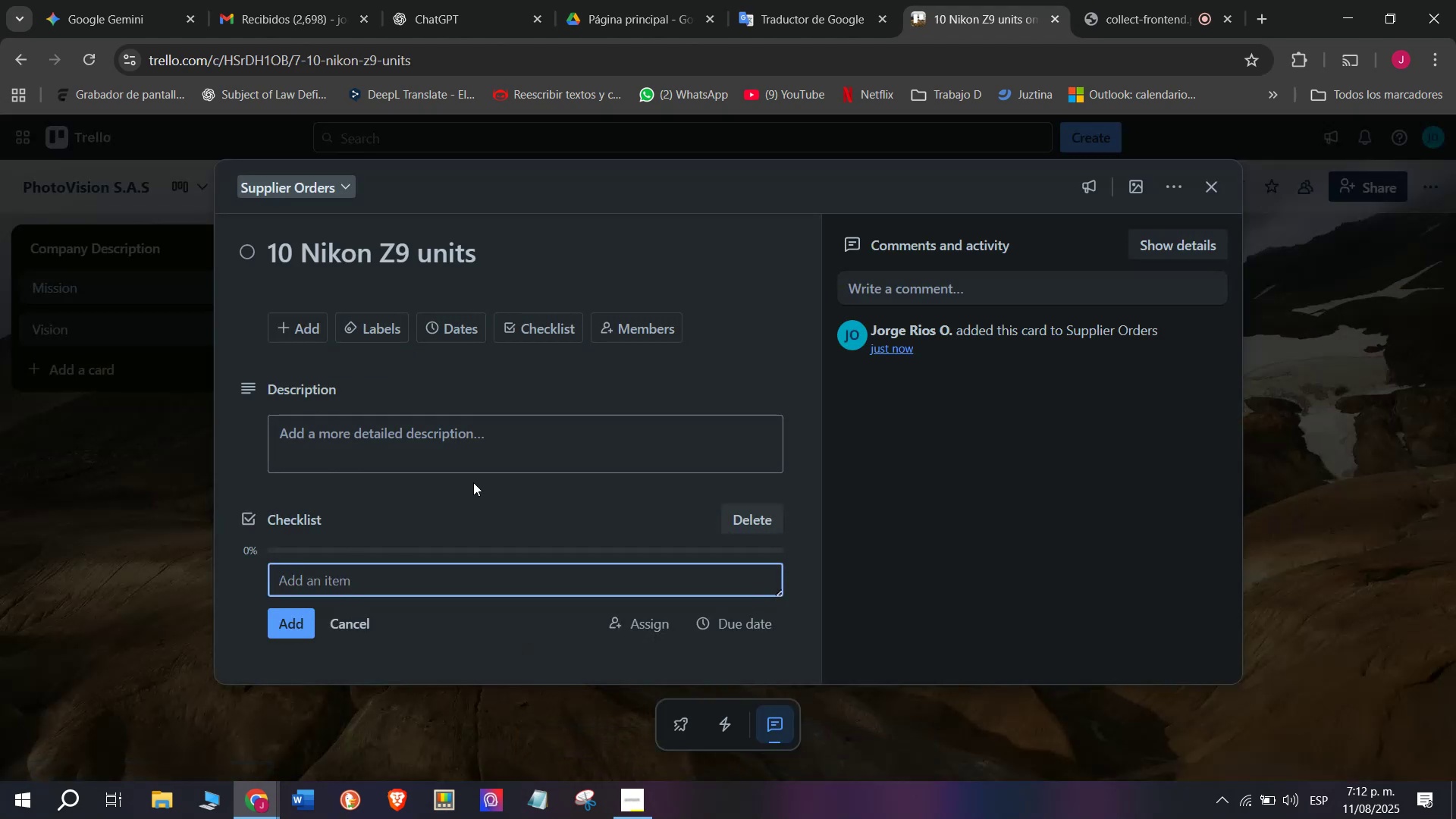 
type(Request quote)
 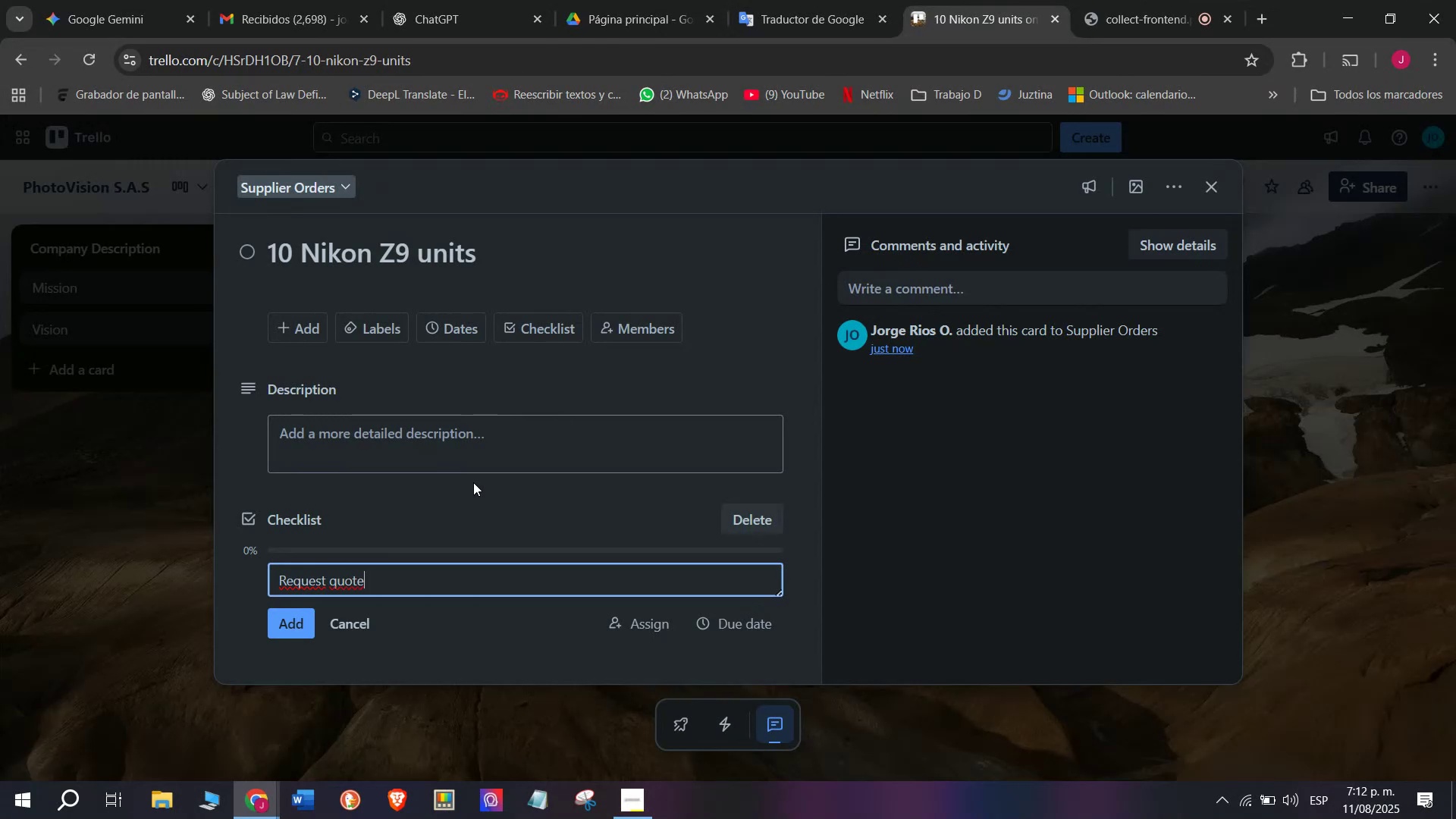 
key(Enter)
 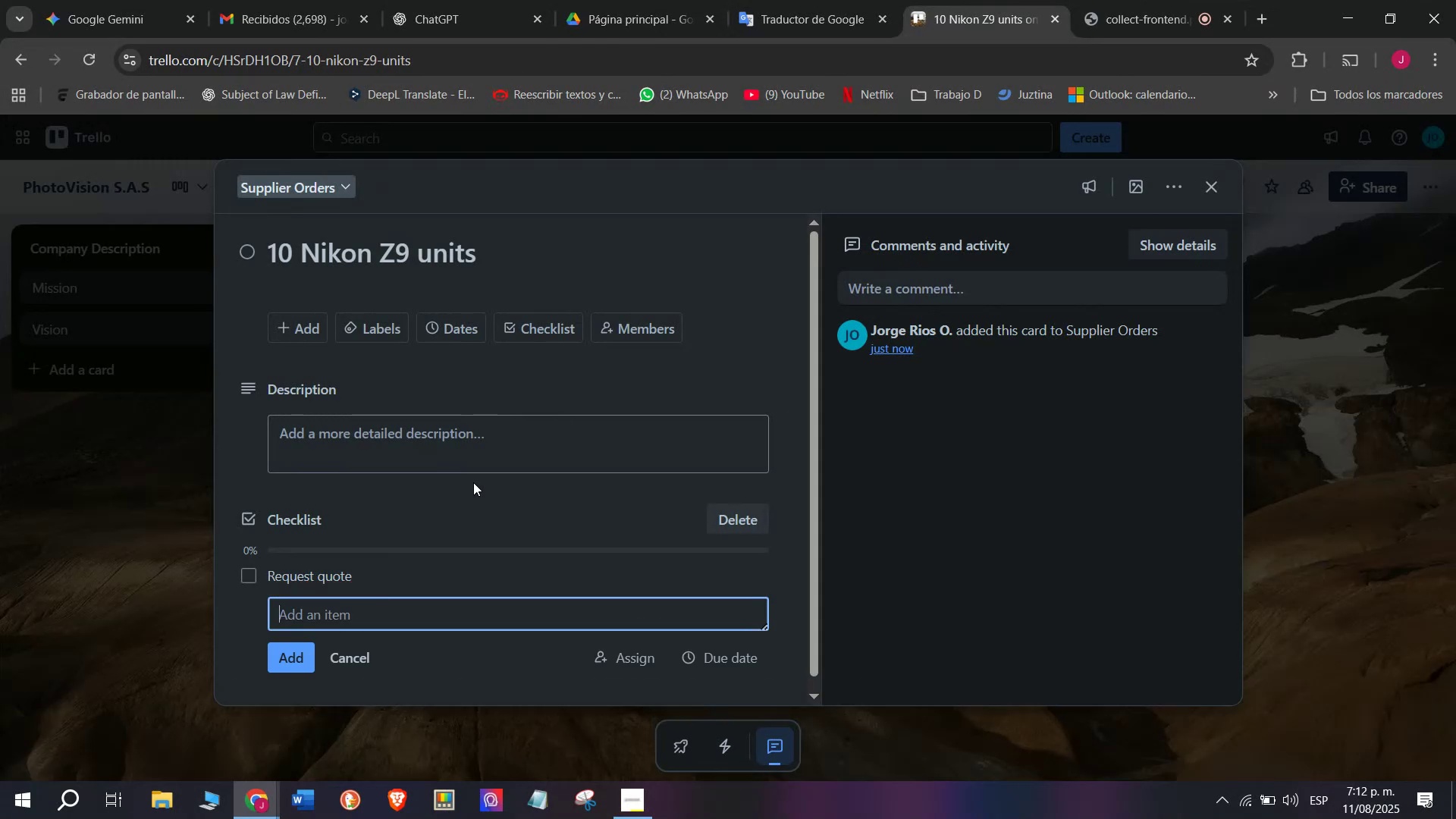 
type(Check a)
key(Backspace)
type(availability)
 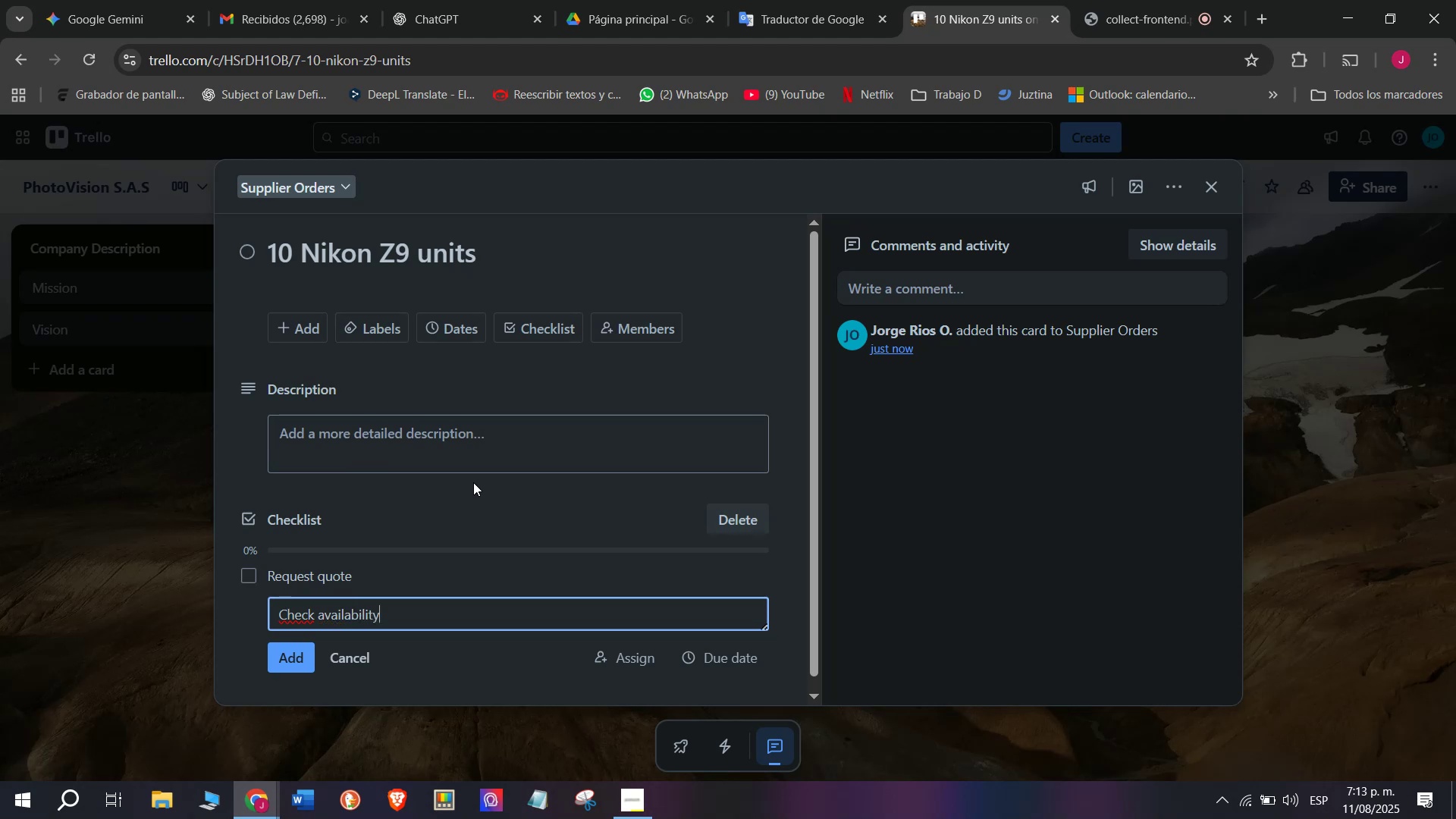 
key(Enter)
 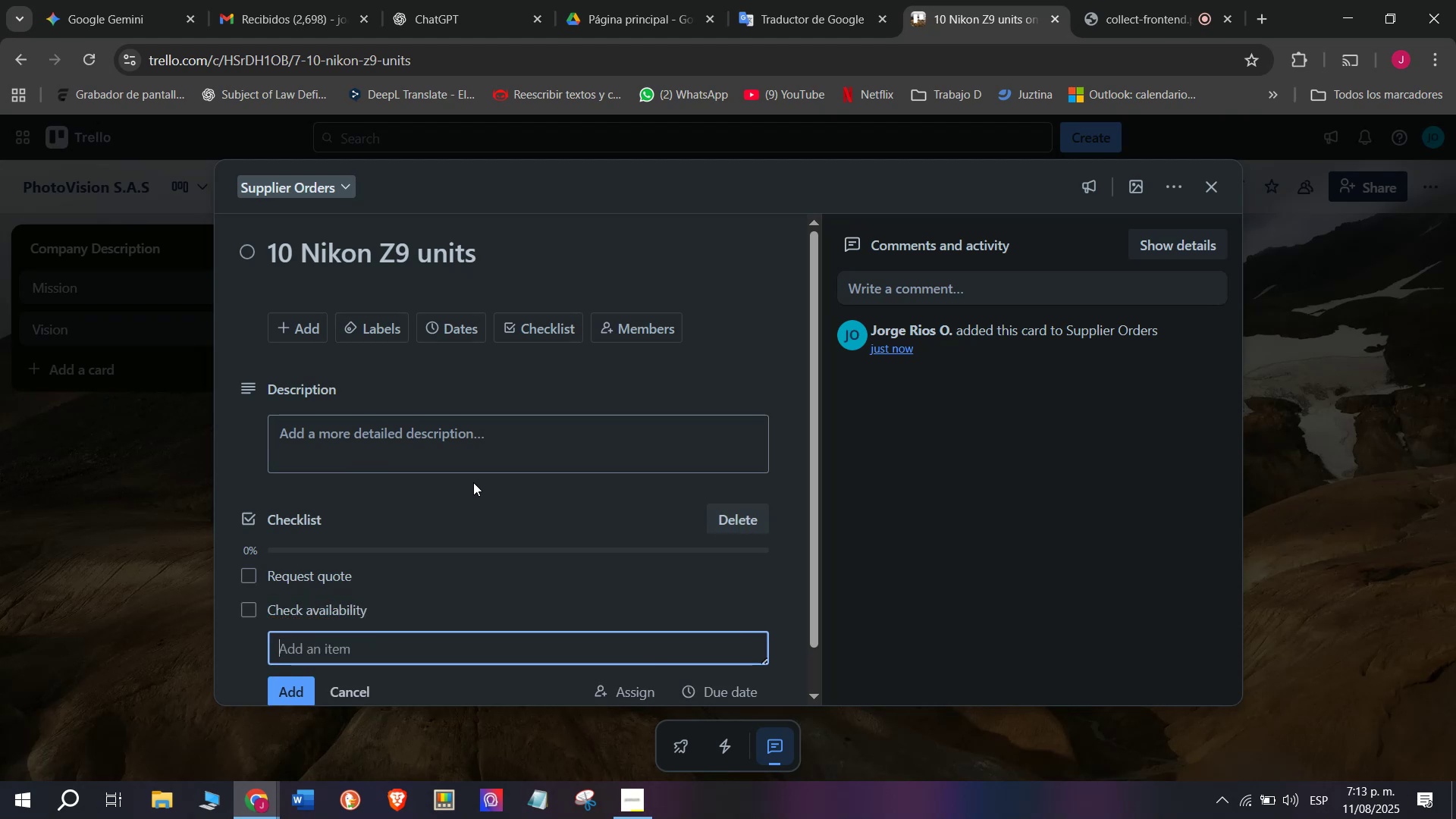 
type(Approve order)
 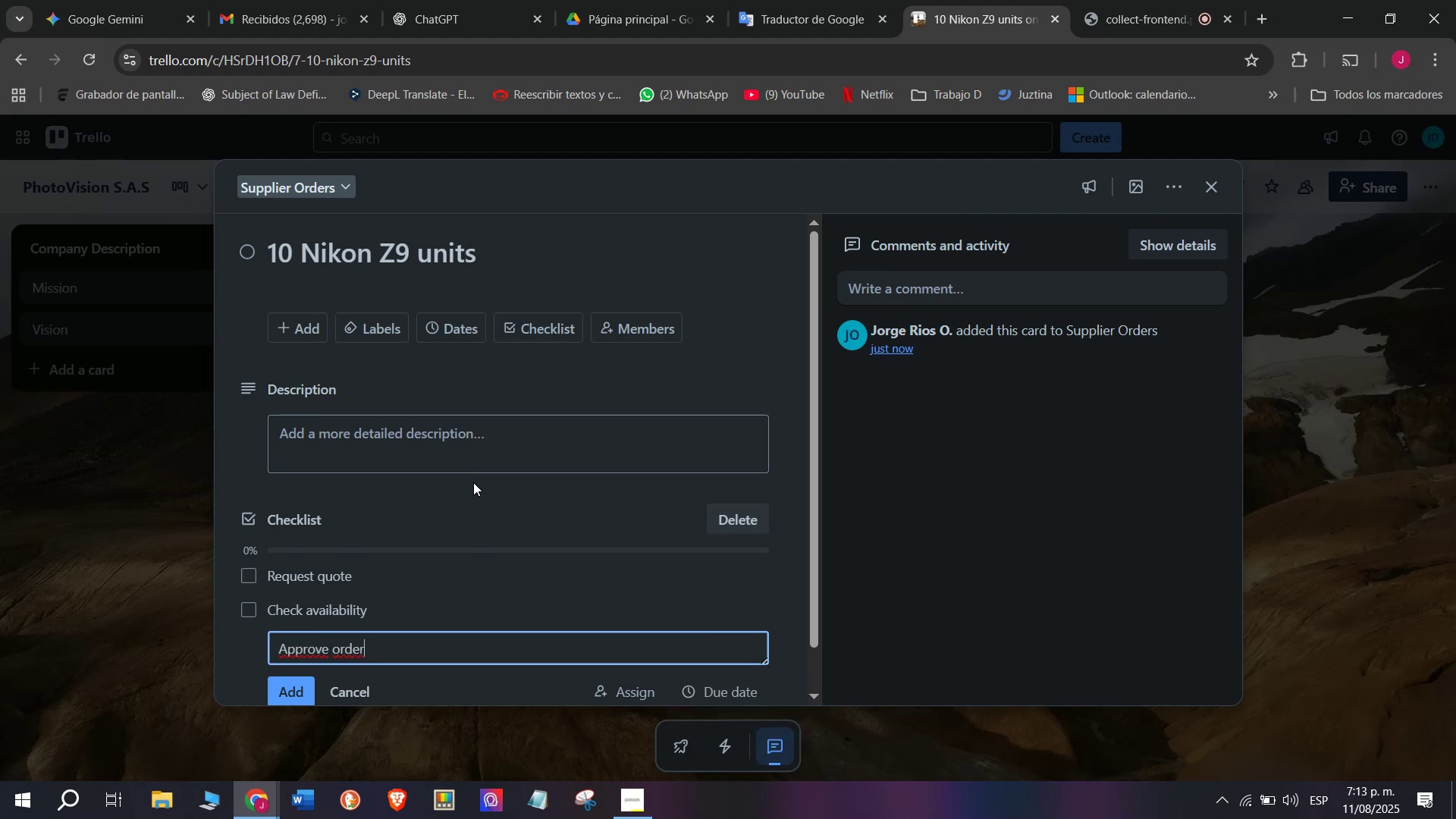 
key(Enter)
 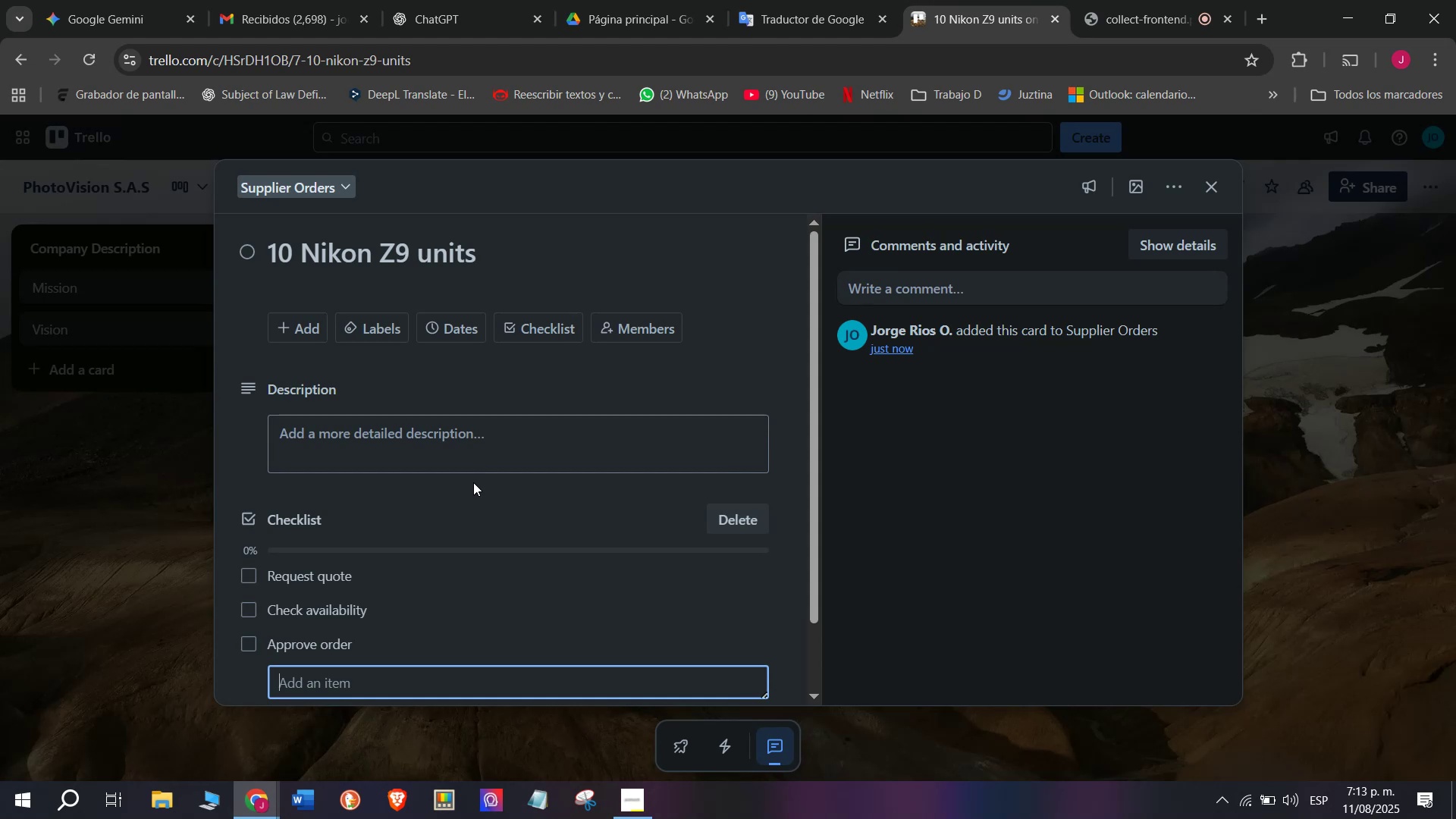 
type(Arranquf)
key(Backspace)
type(ge)
key(Backspace)
key(Backspace)
key(Backspace)
key(Backspace)
key(Backspace)
type(nge transport)
 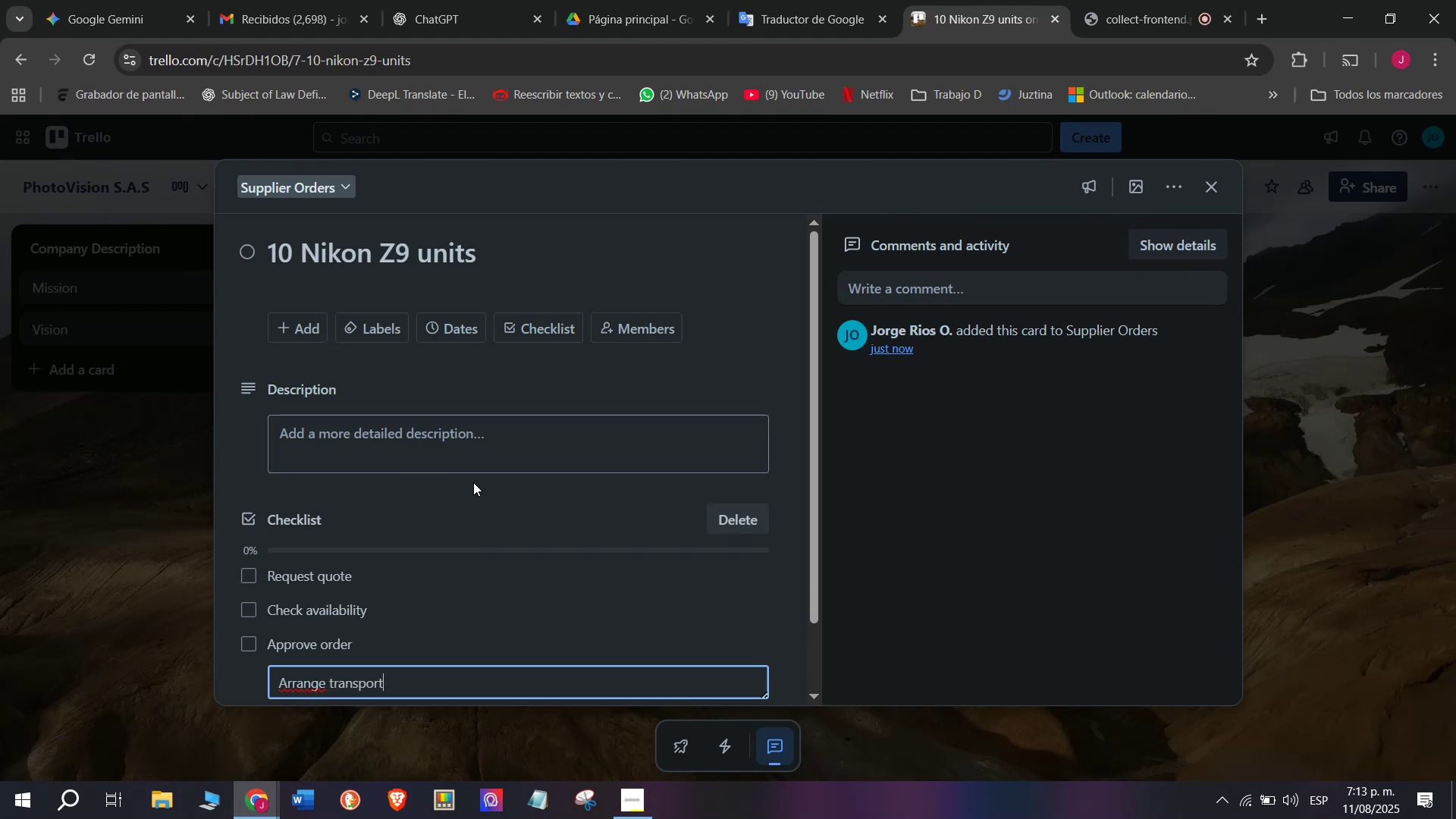 
key(Enter)
 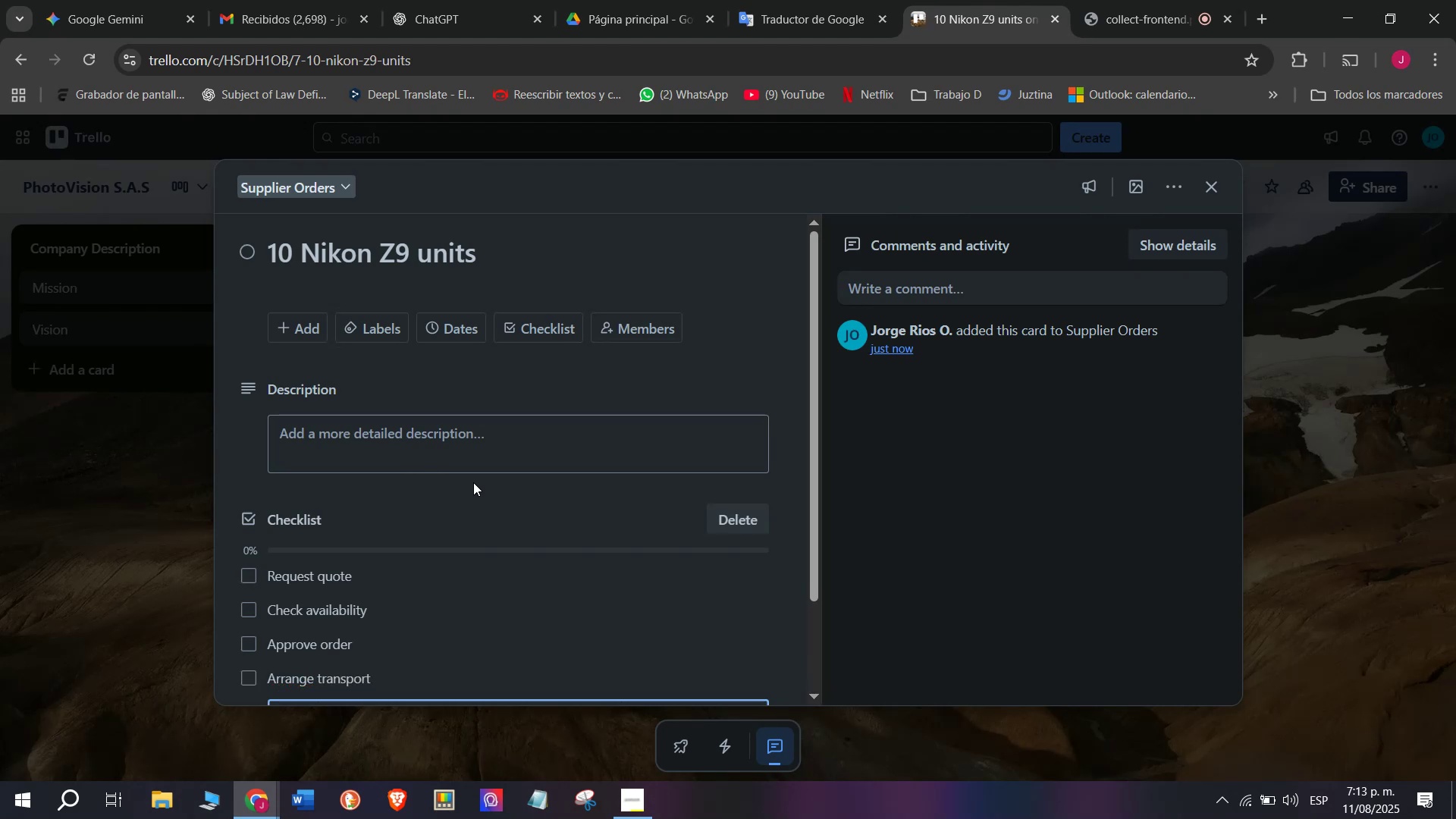 
type(R)
key(Backspace)
type(Track shipment)
 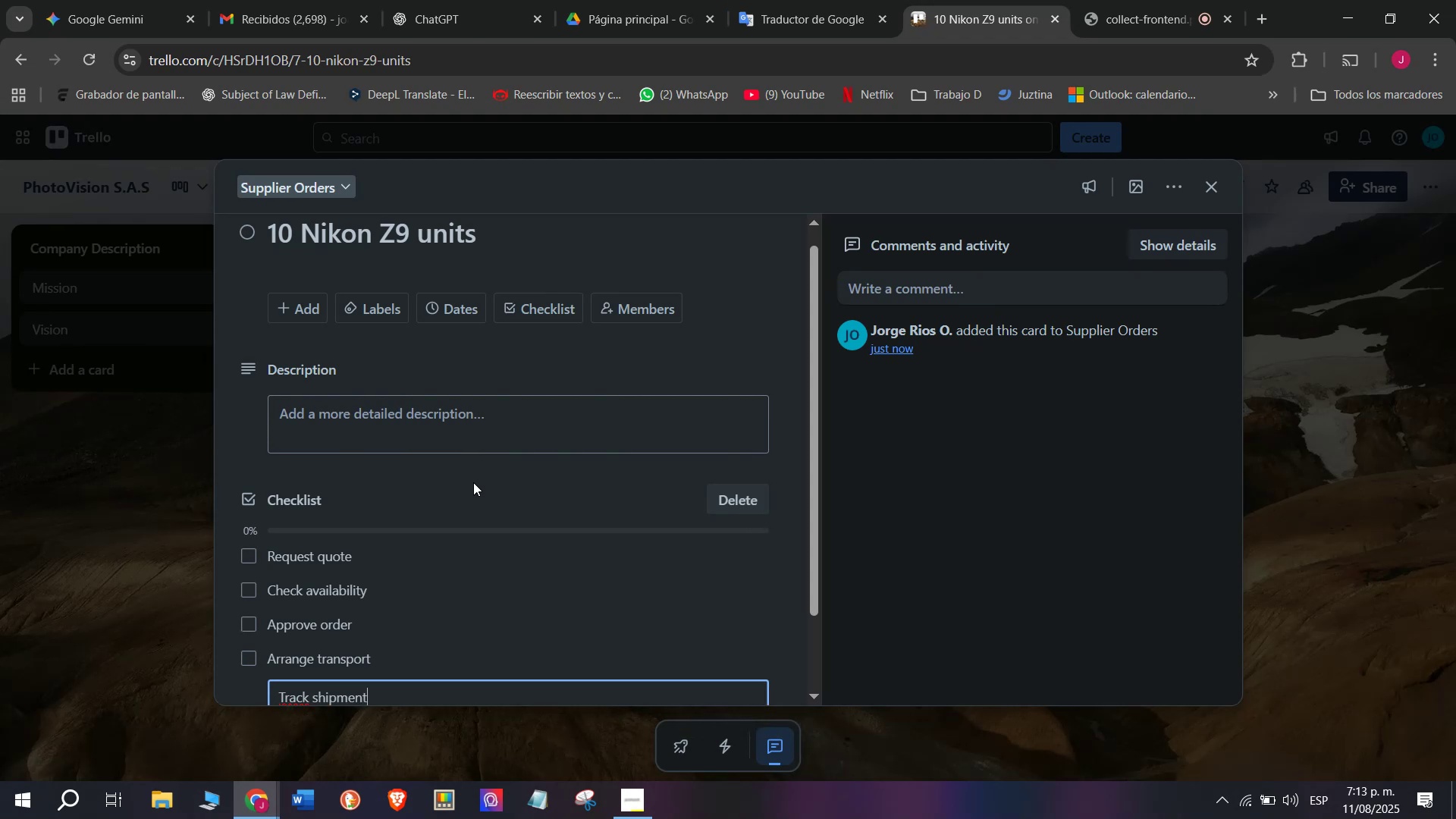 
key(Enter)
 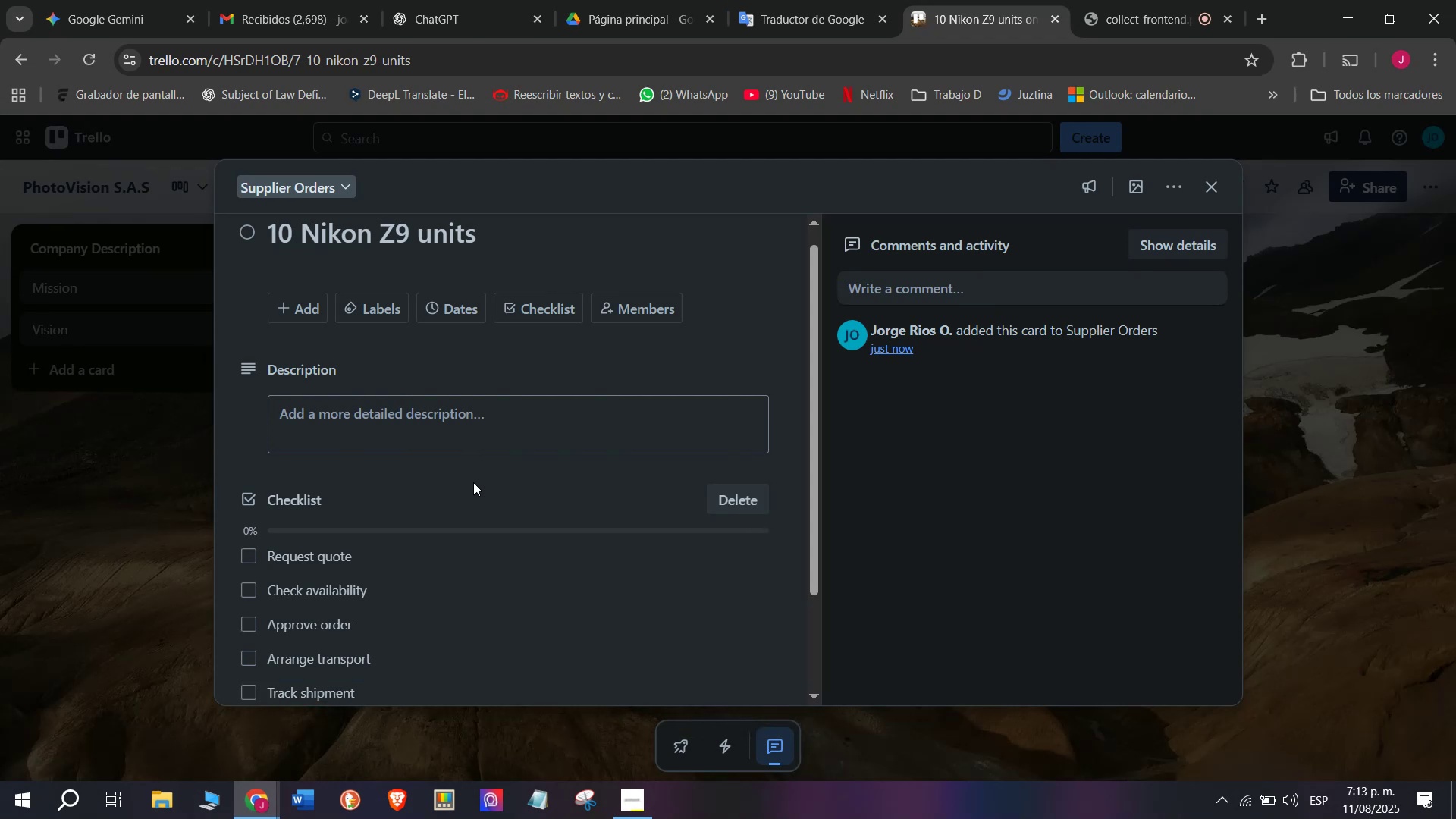 
scroll: coordinate [531, 641], scroll_direction: down, amount: 1.0
 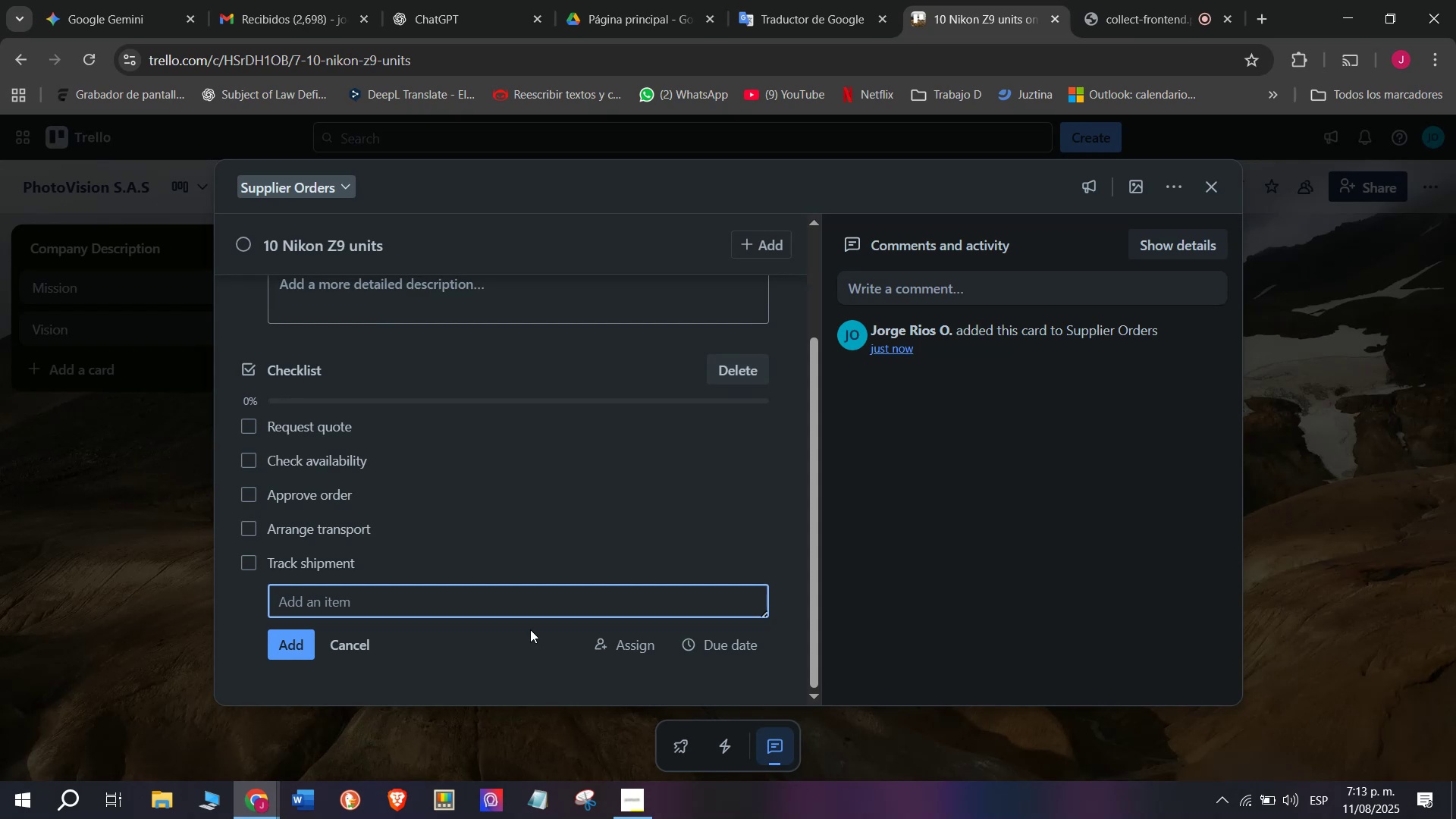 
type(Update inventory)
 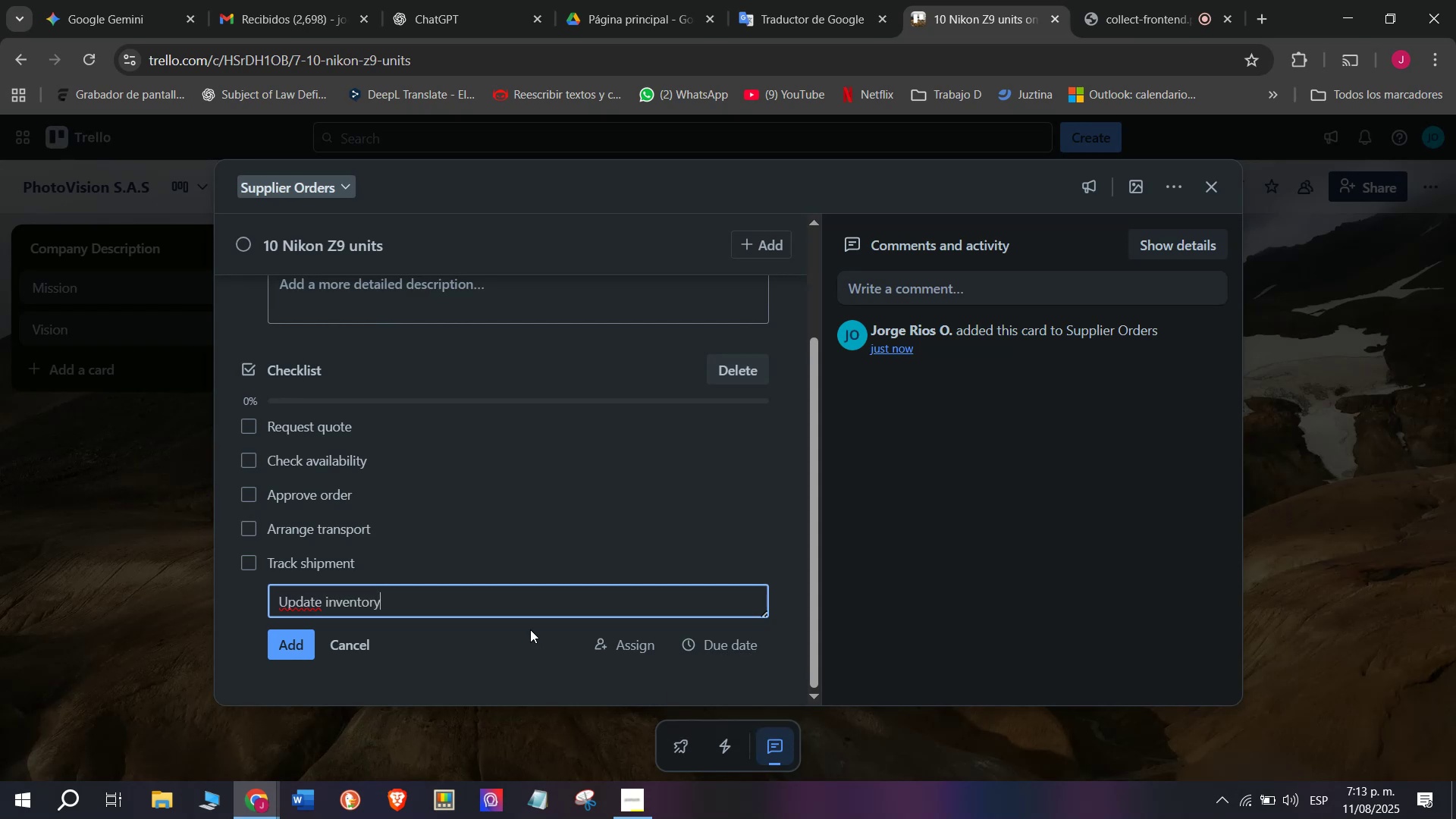 
key(Enter)
 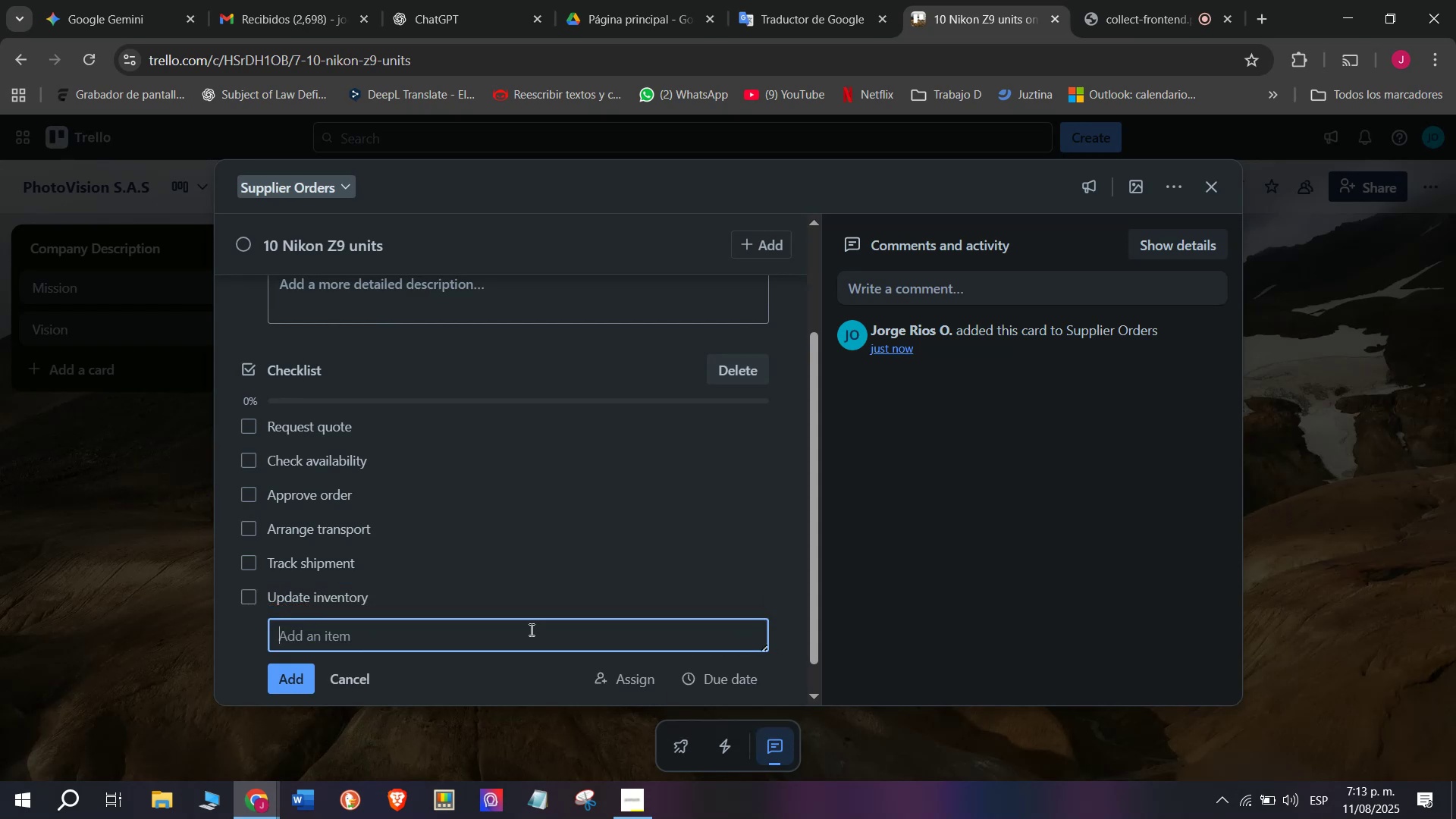 
scroll: coordinate [463, 651], scroll_direction: down, amount: 2.0
 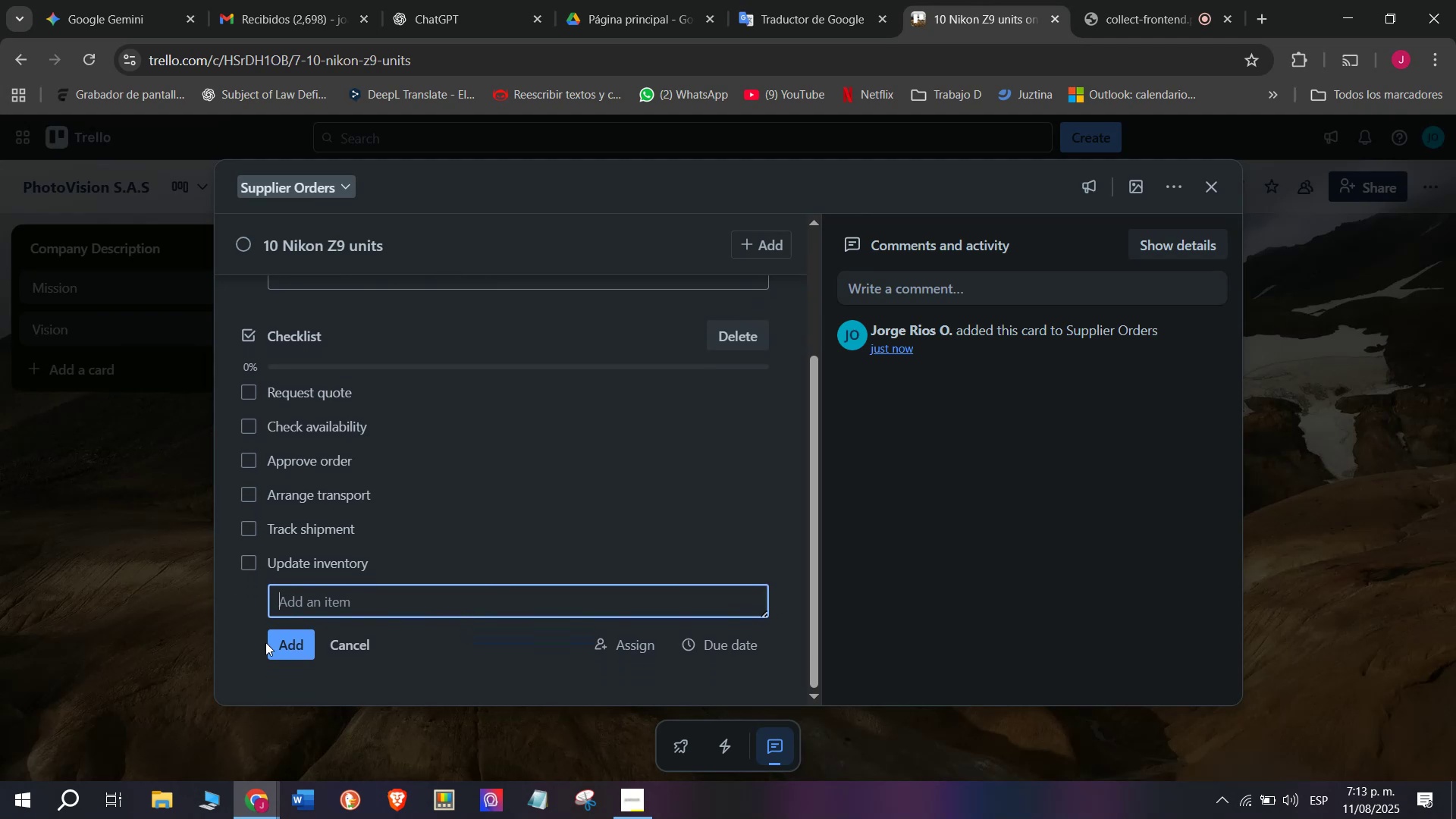 
scroll: coordinate [330, 525], scroll_direction: up, amount: 2.0
 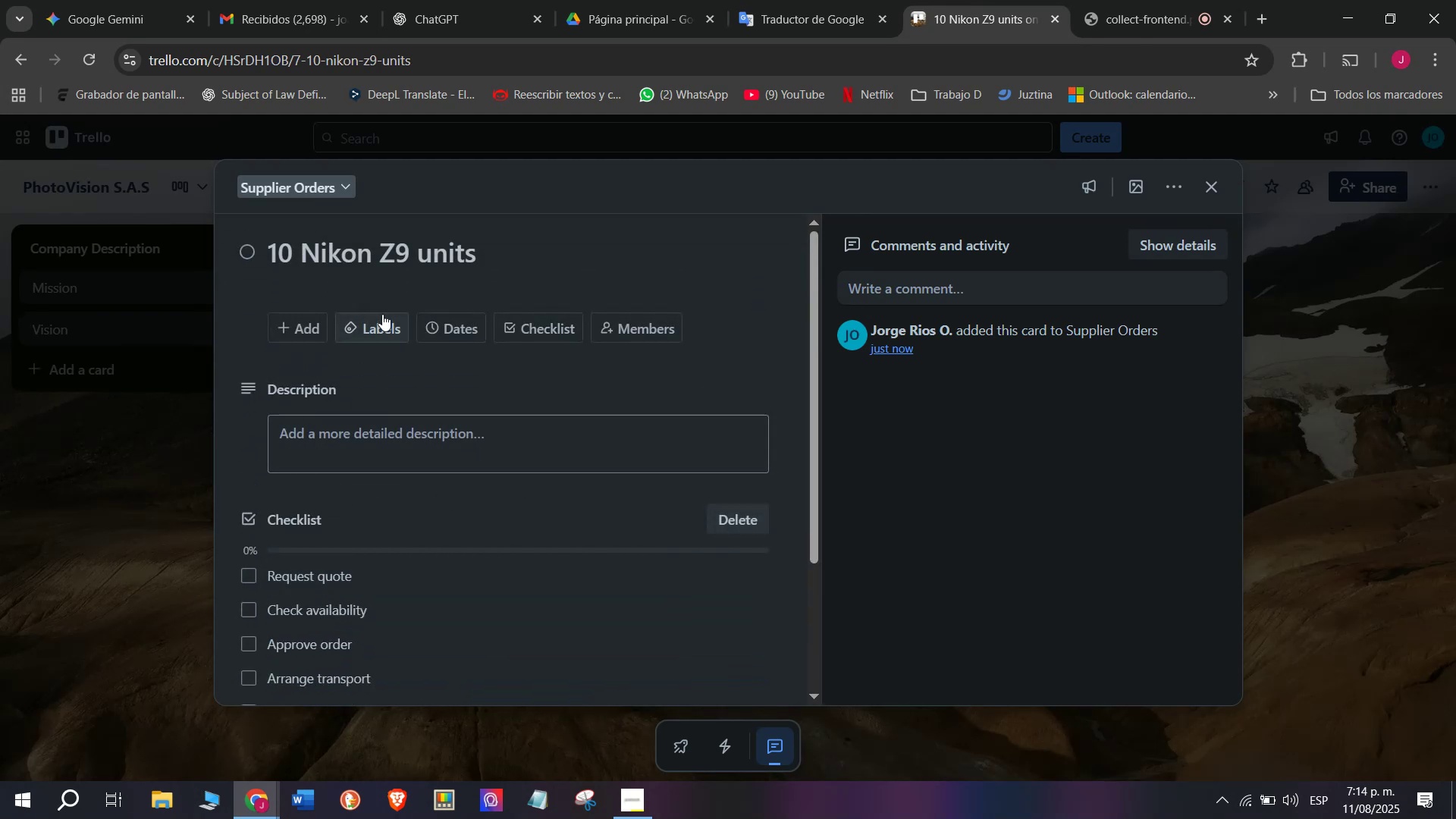 
left_click([452, 504])
 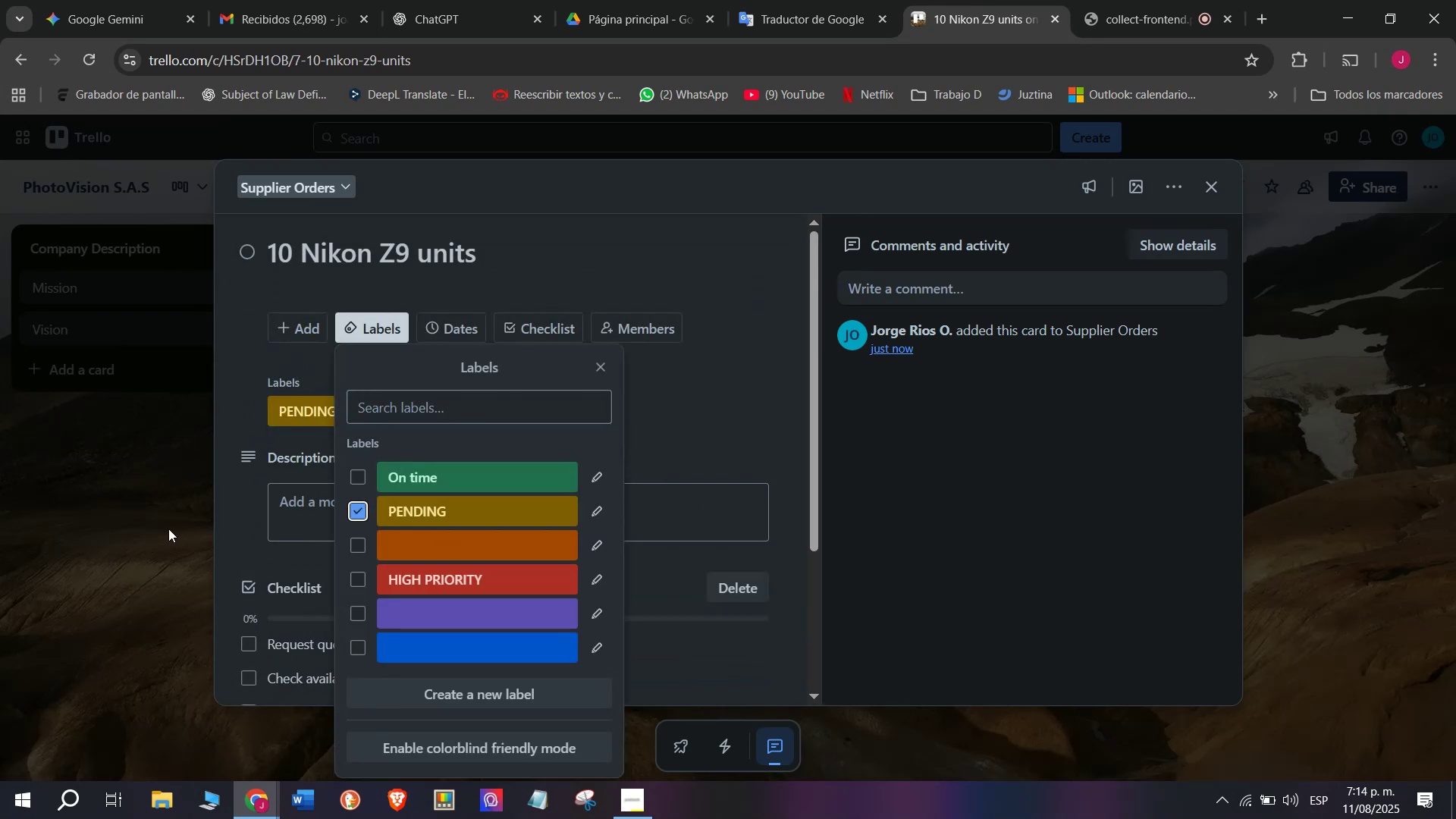 
left_click([168, 529])
 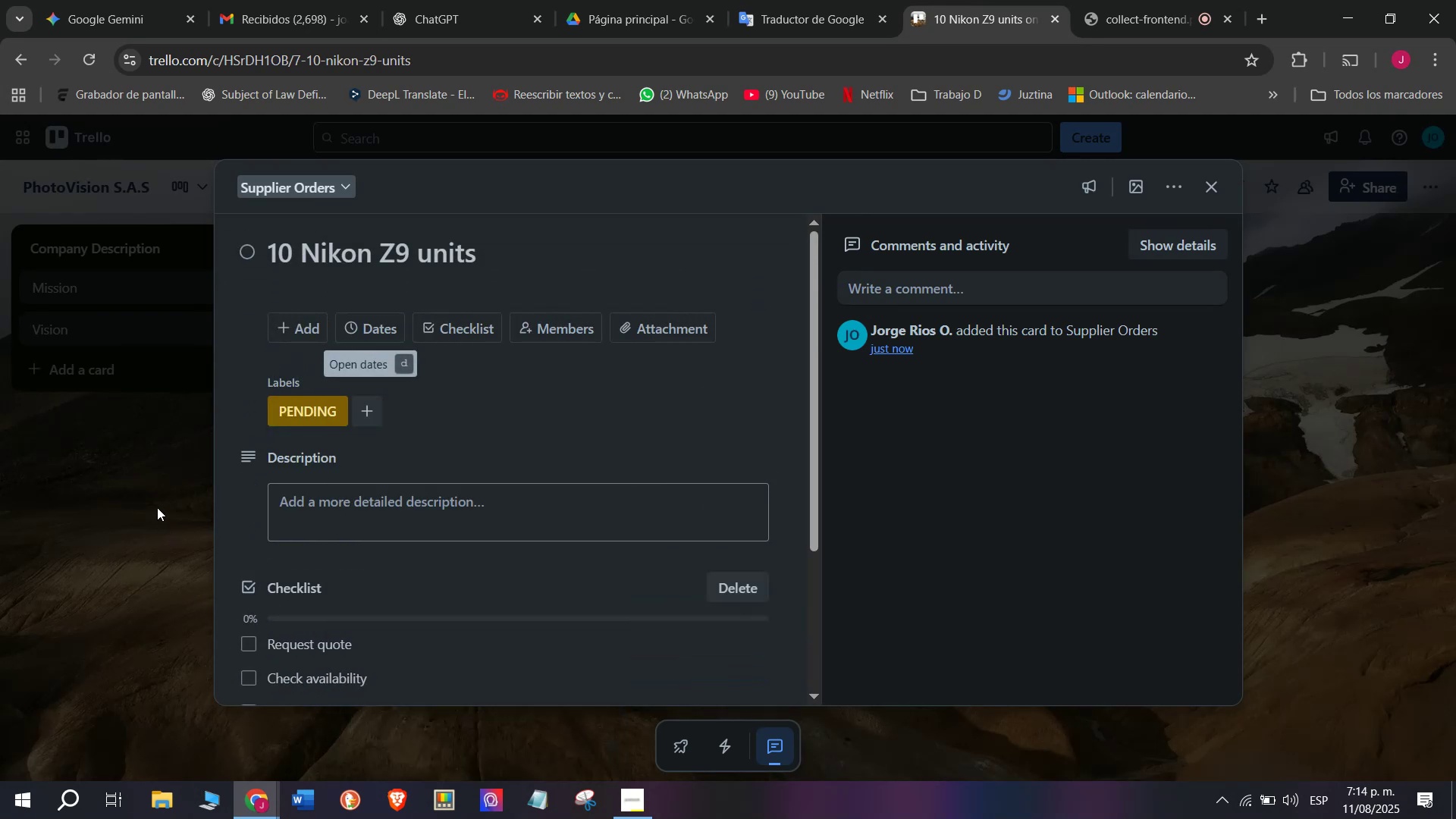 
left_click([155, 502])
 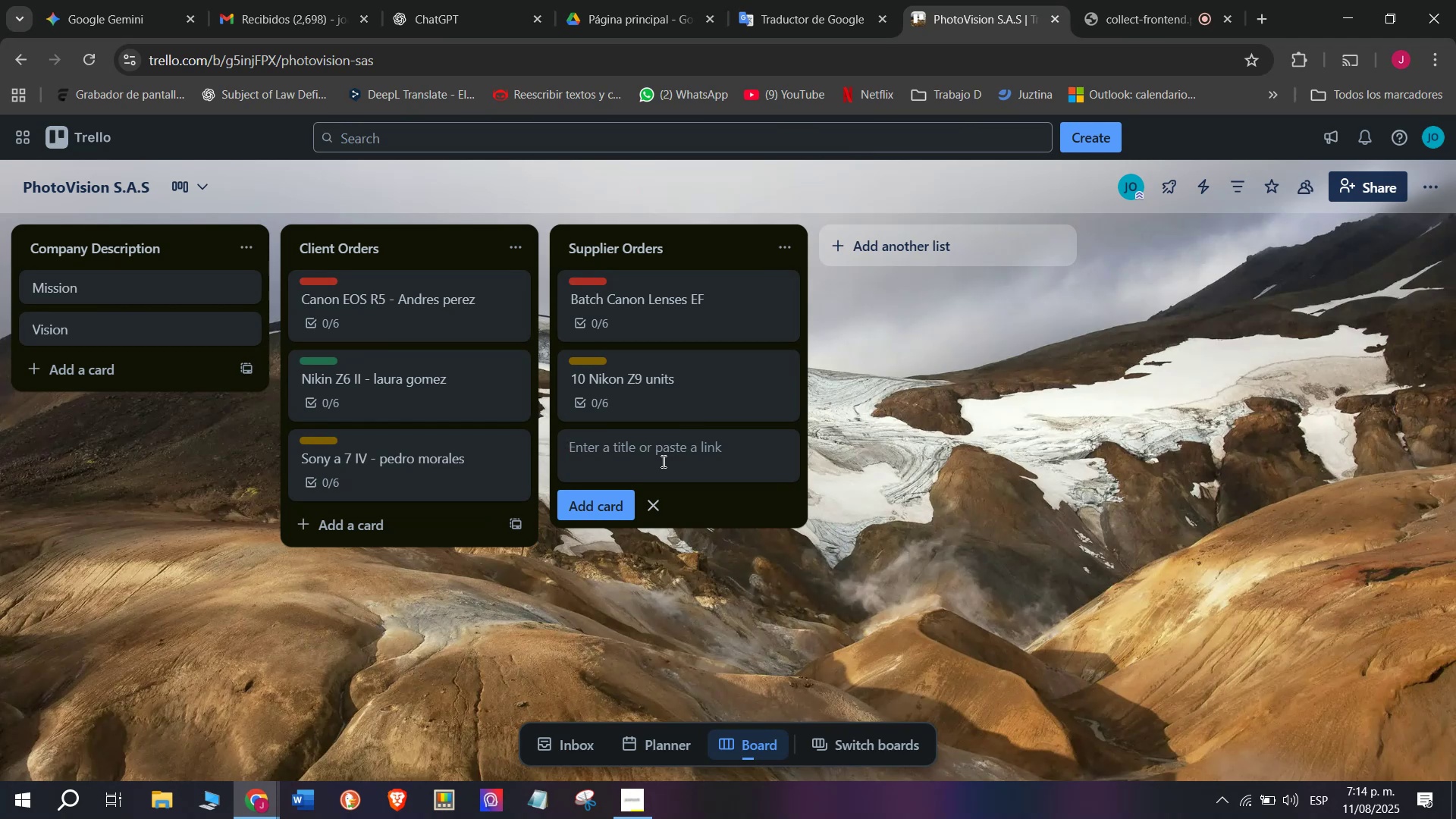 
type(15 Sony RX100 VII units)
 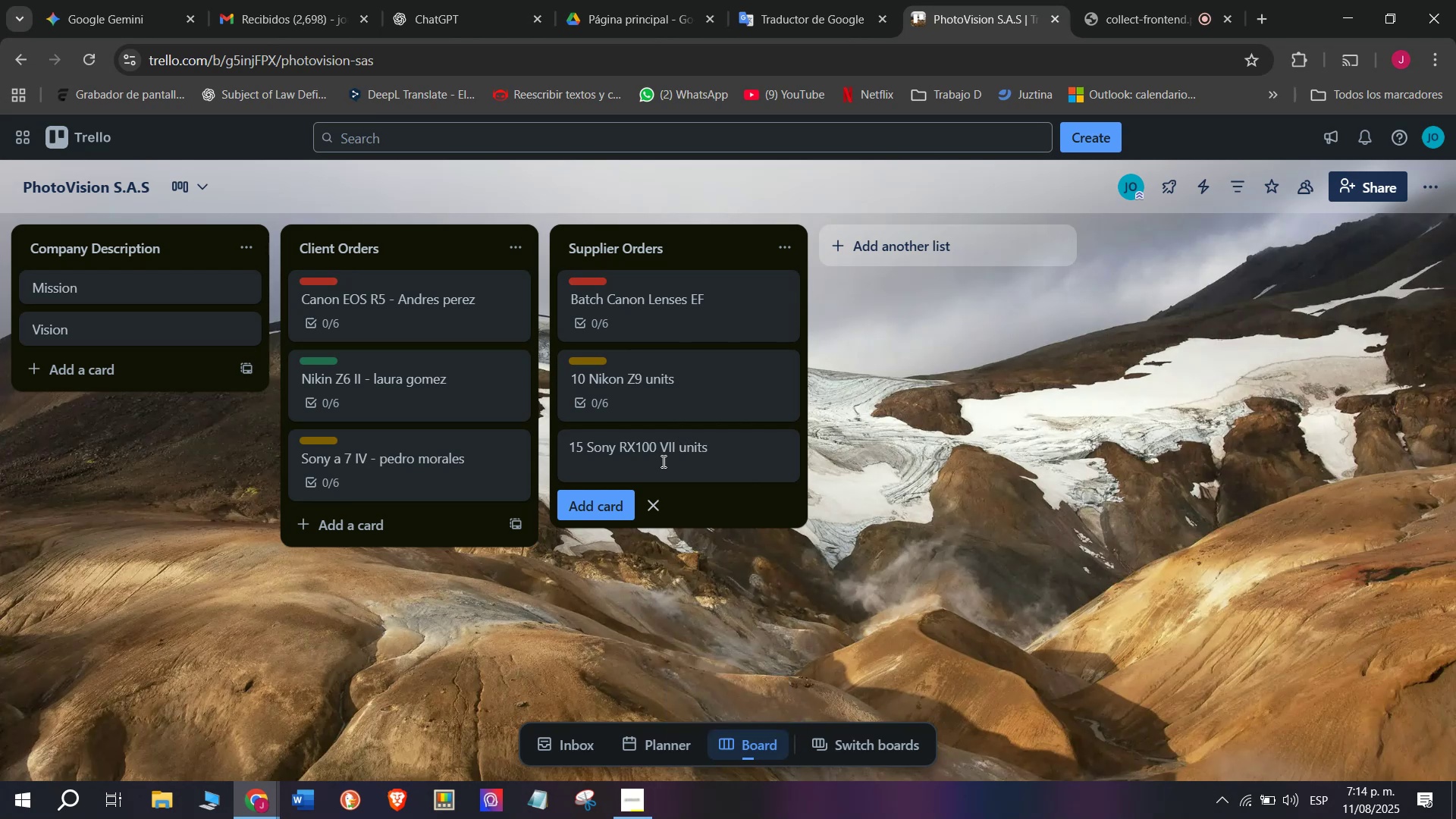 
key(Enter)
 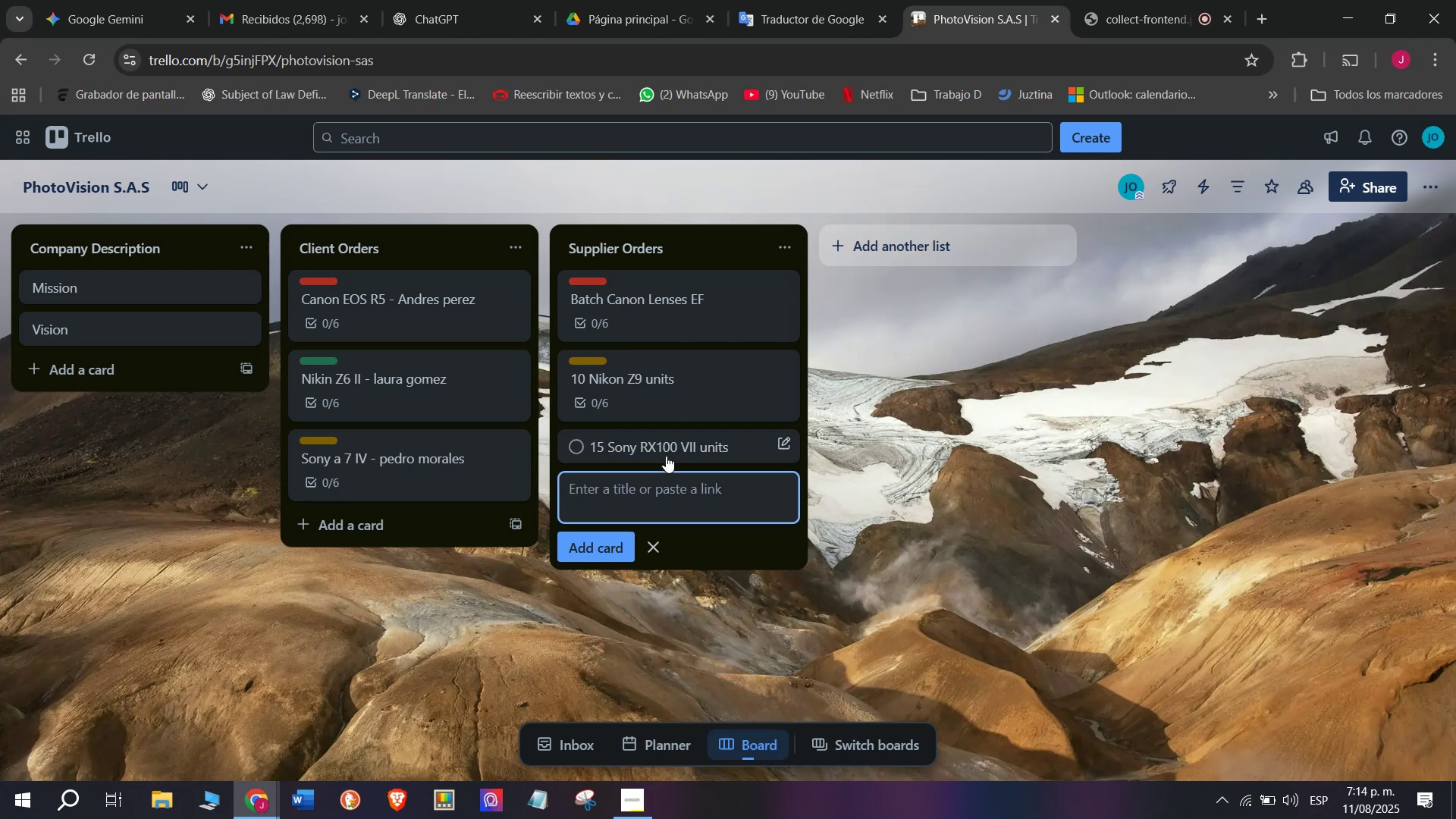 
left_click([673, 447])
 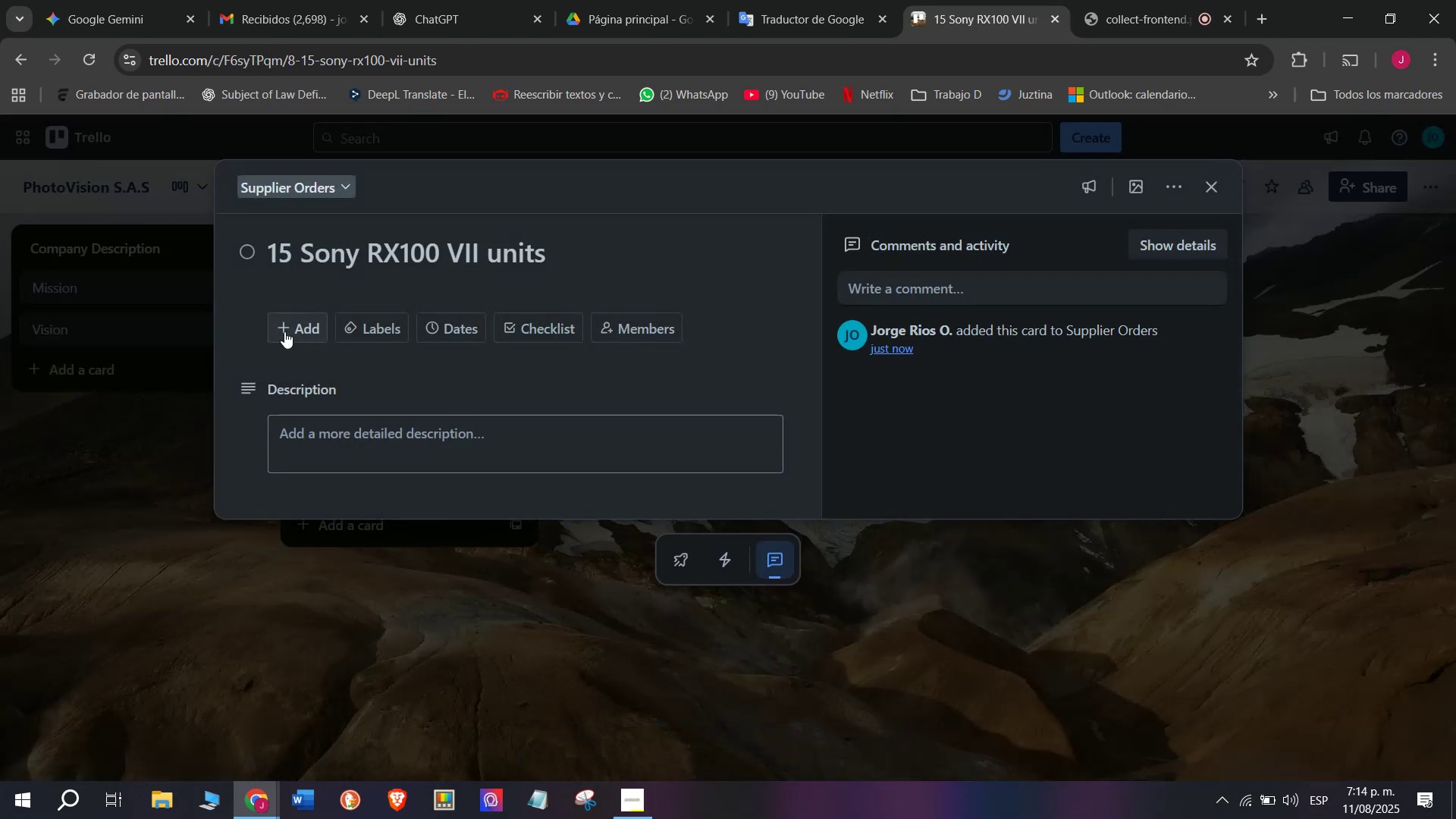 
left_click([284, 329])
 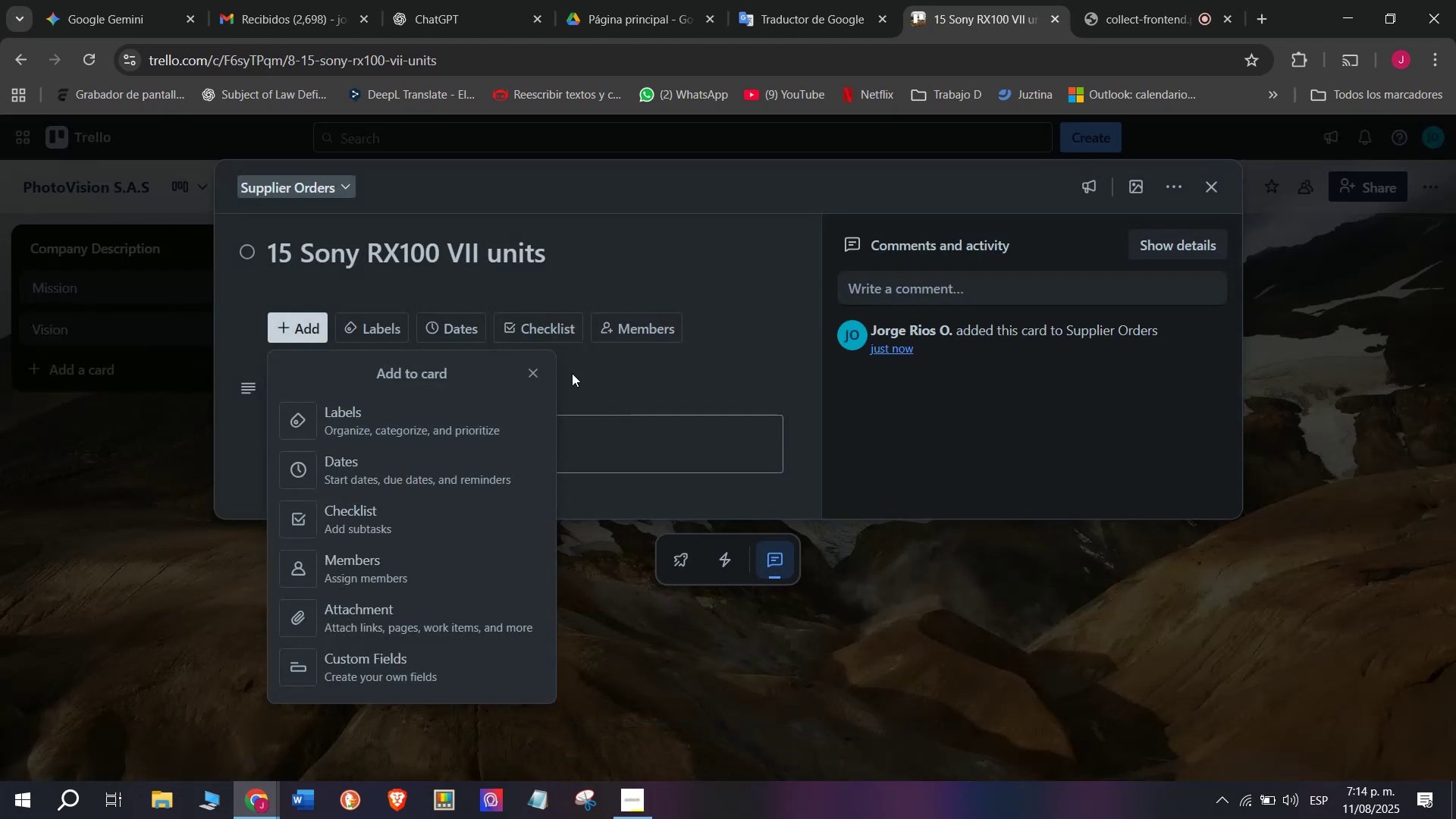 
left_click([622, 377])
 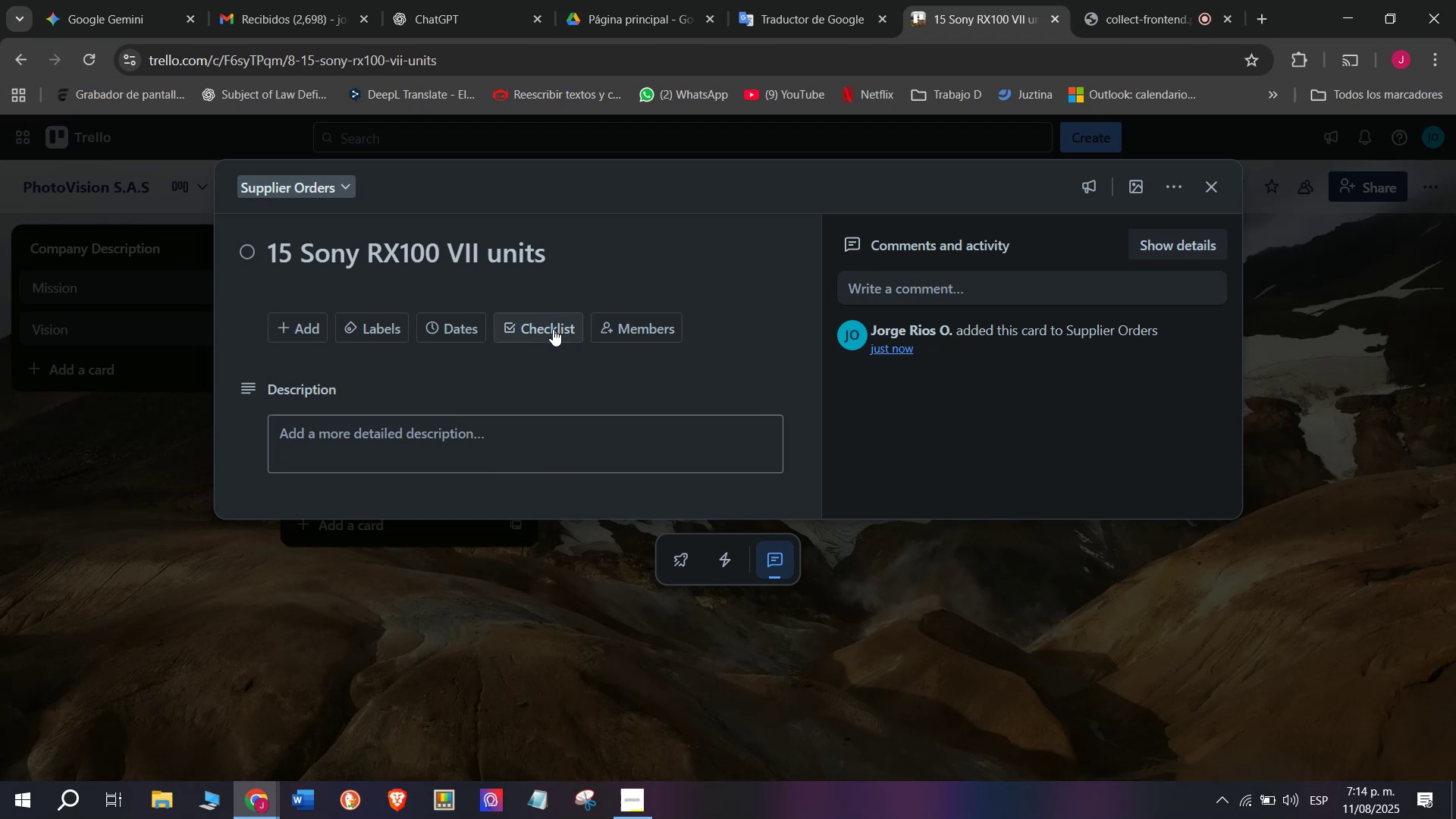 
left_click([553, 327])
 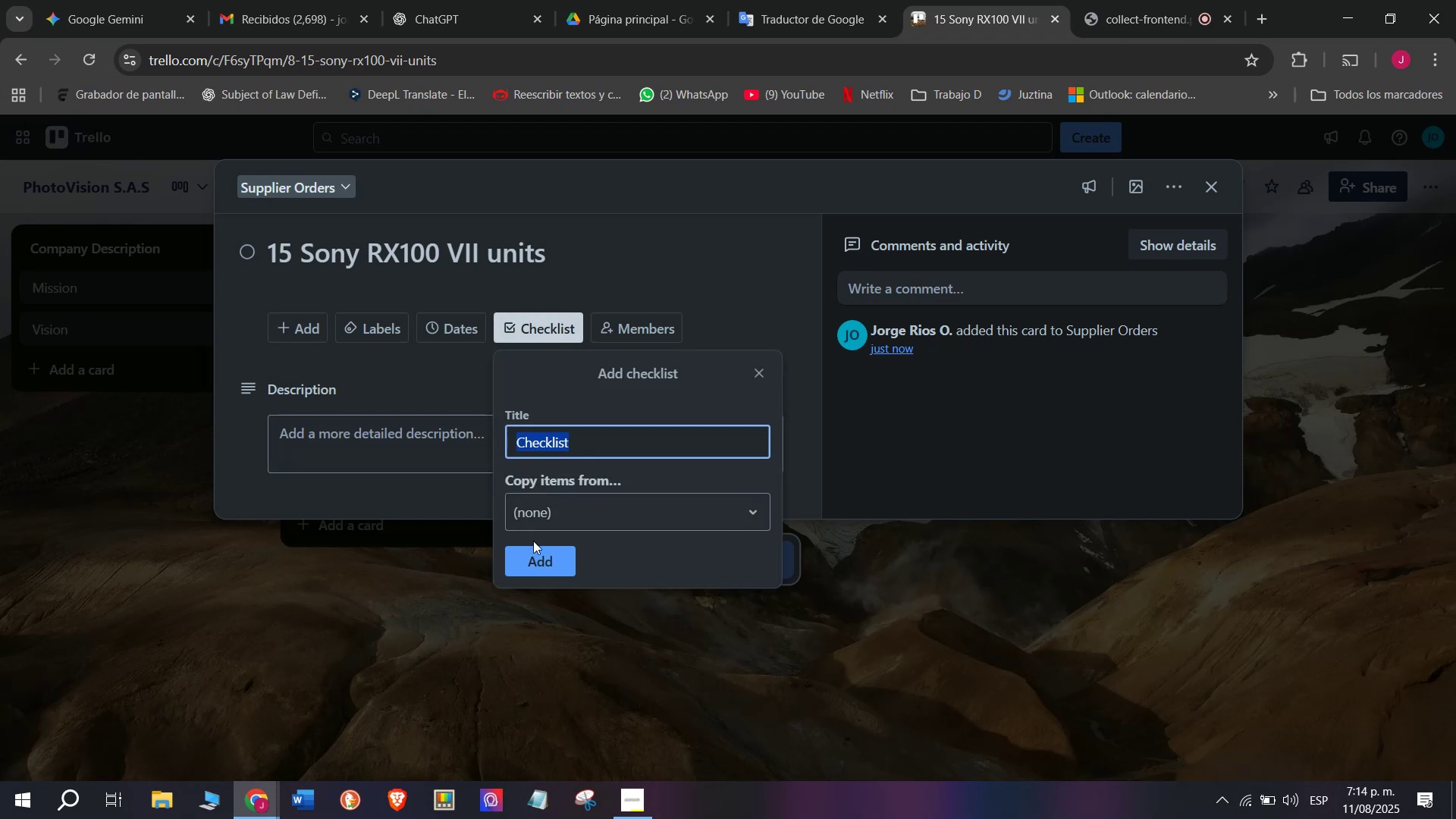 
left_click([544, 558])
 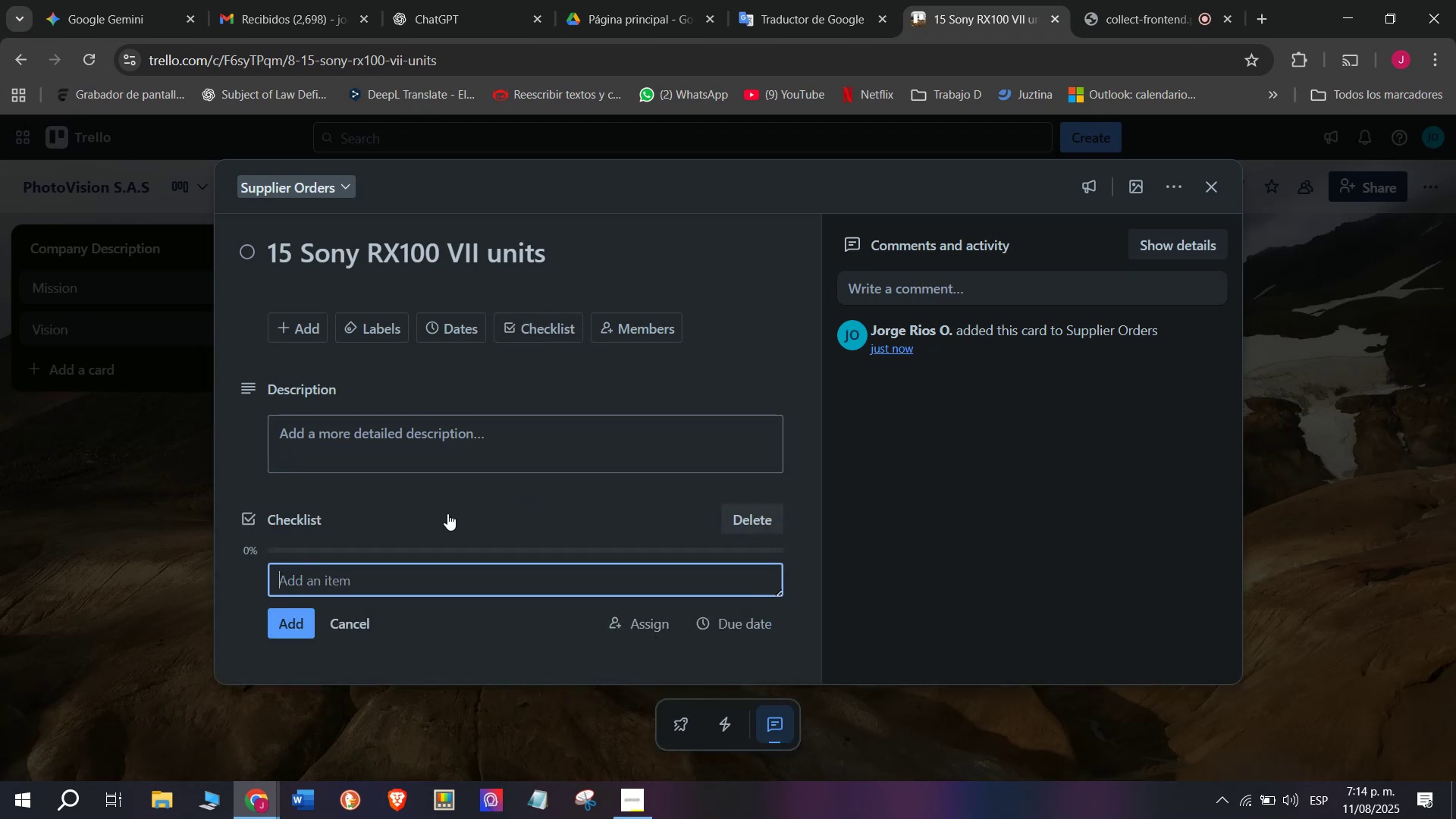 
type(Confirm model)
 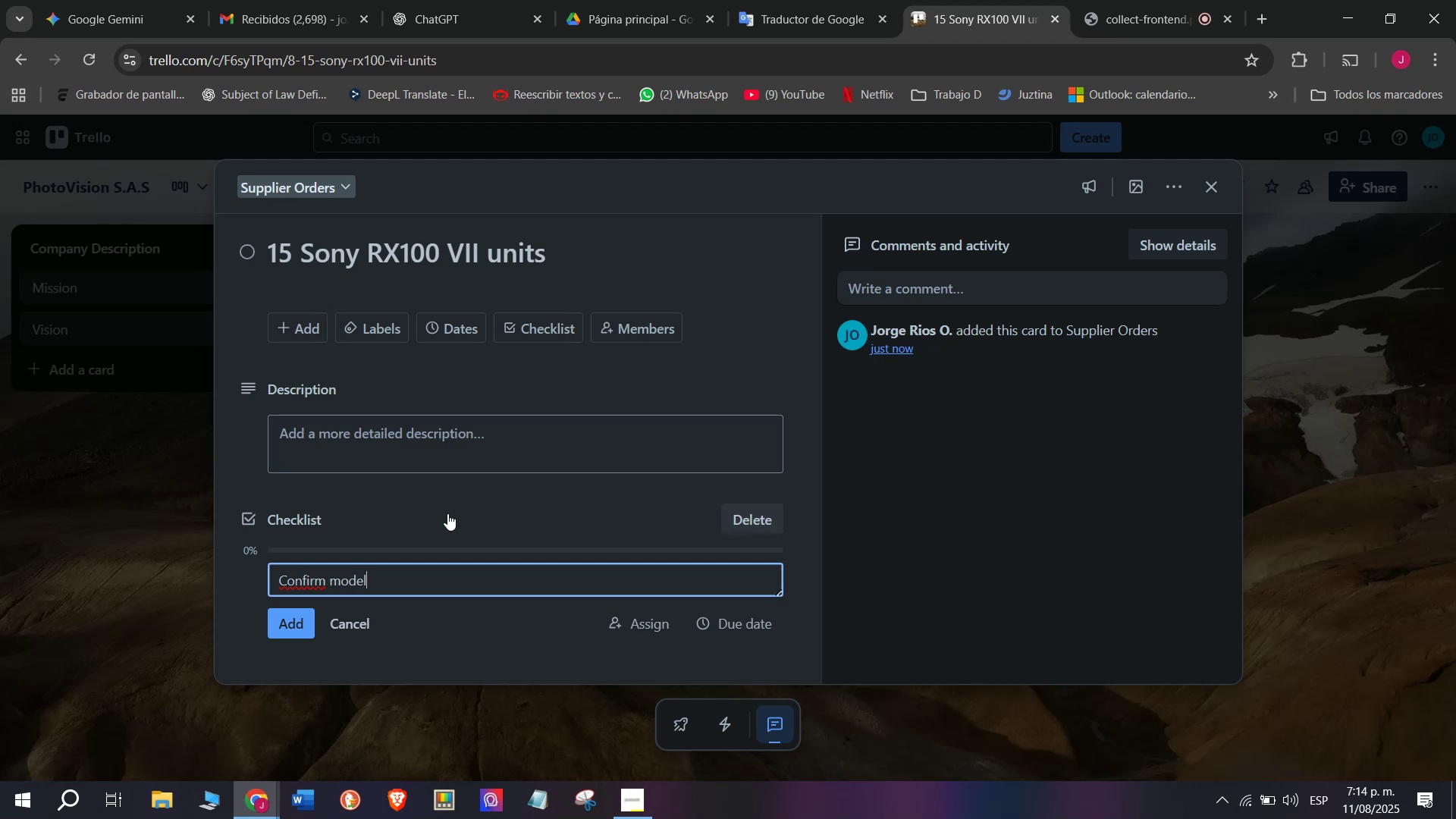 
key(Enter)
 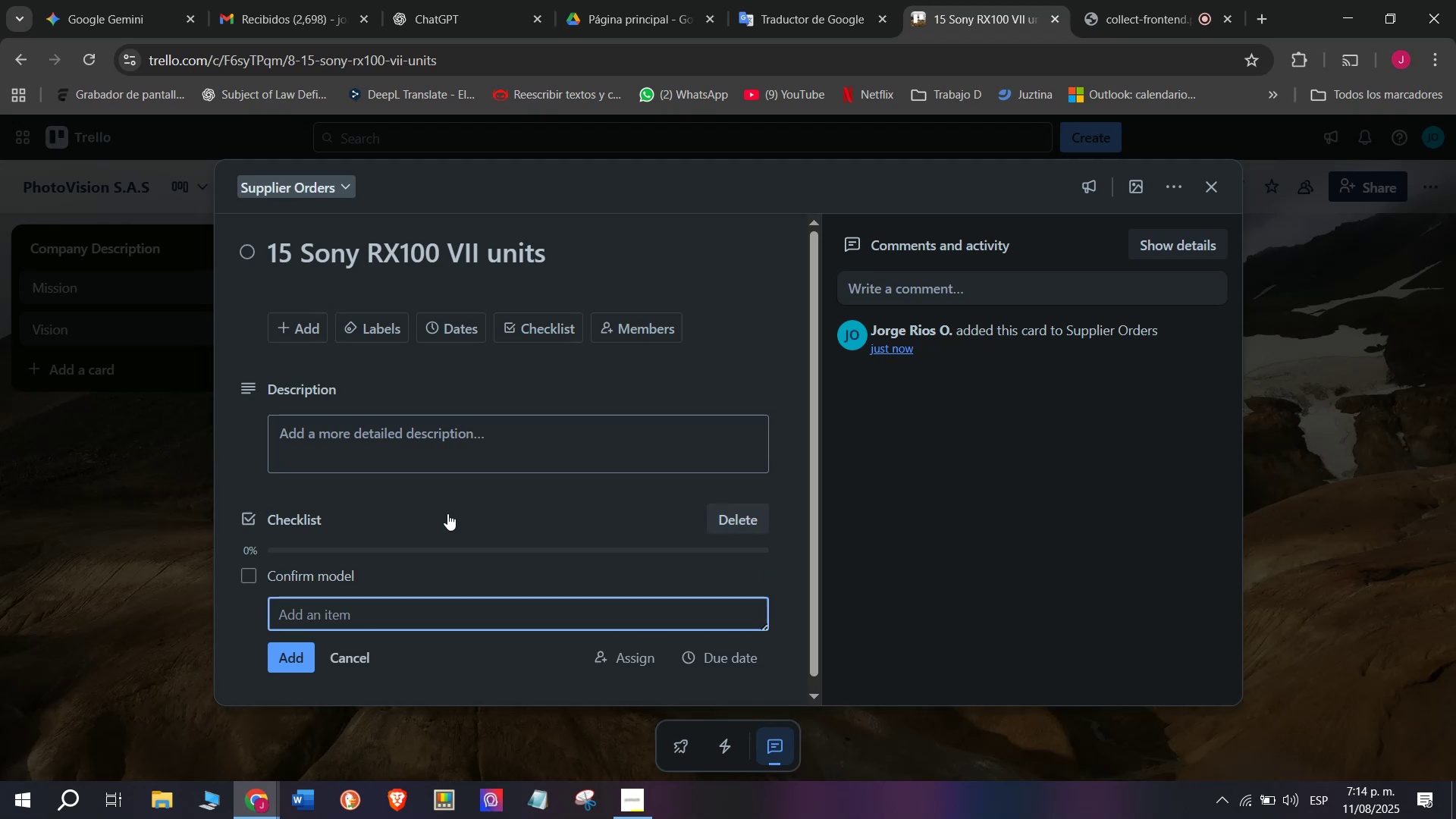 
type(Request invoice)
 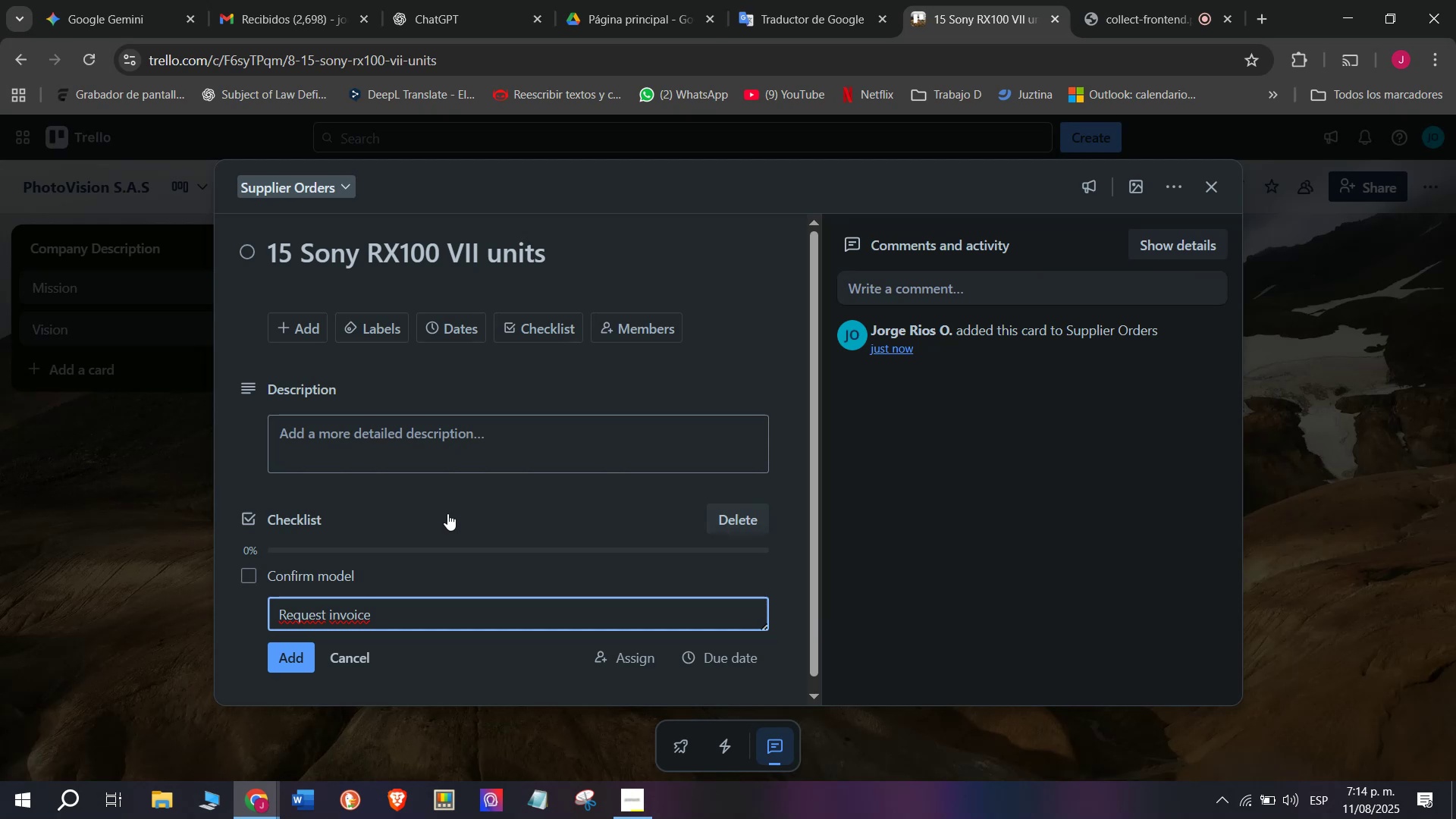 
key(Enter)
 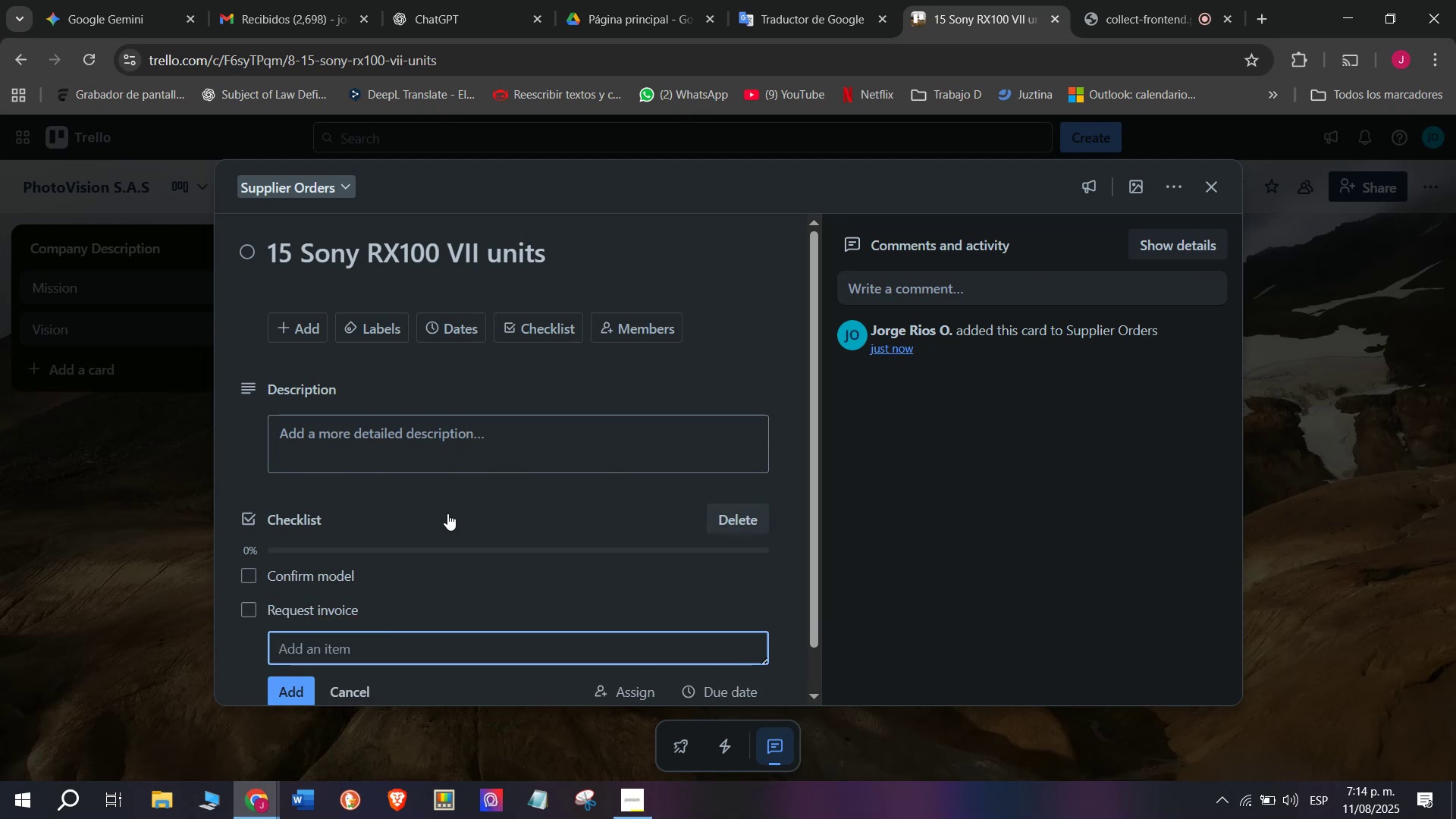 
type(Process payment)
 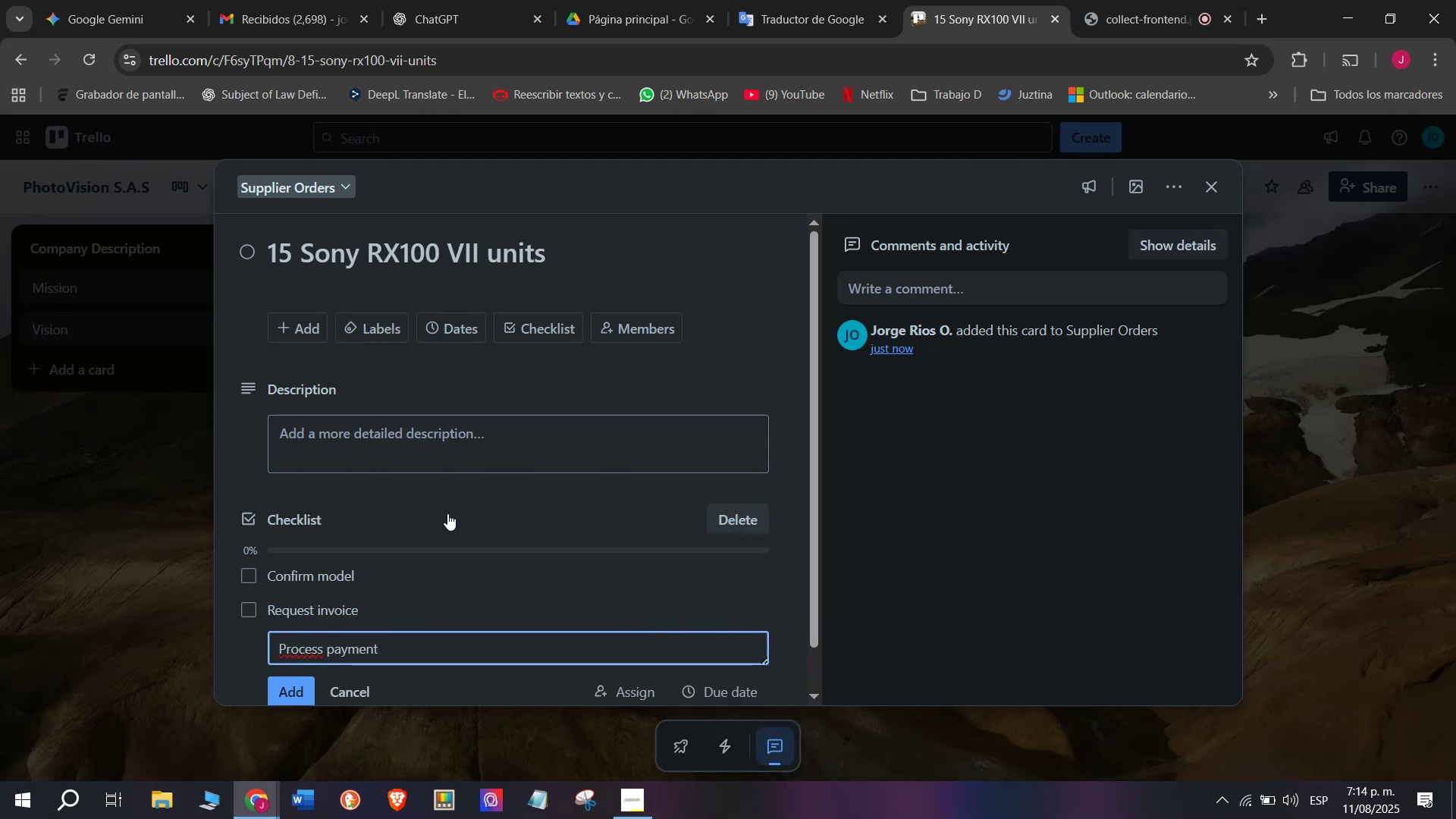 
key(Enter)
 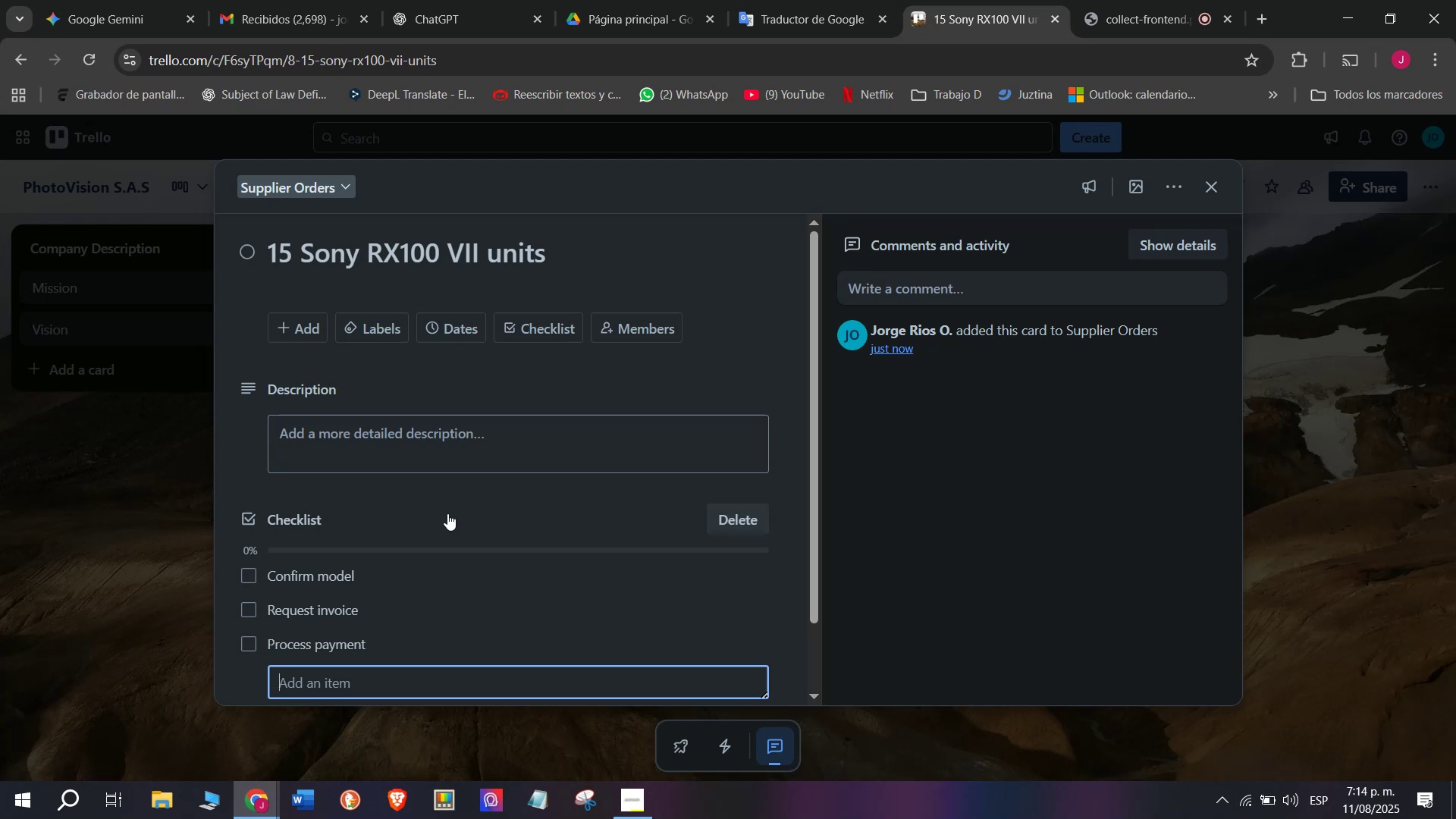 
type(Schedule dispatch)
 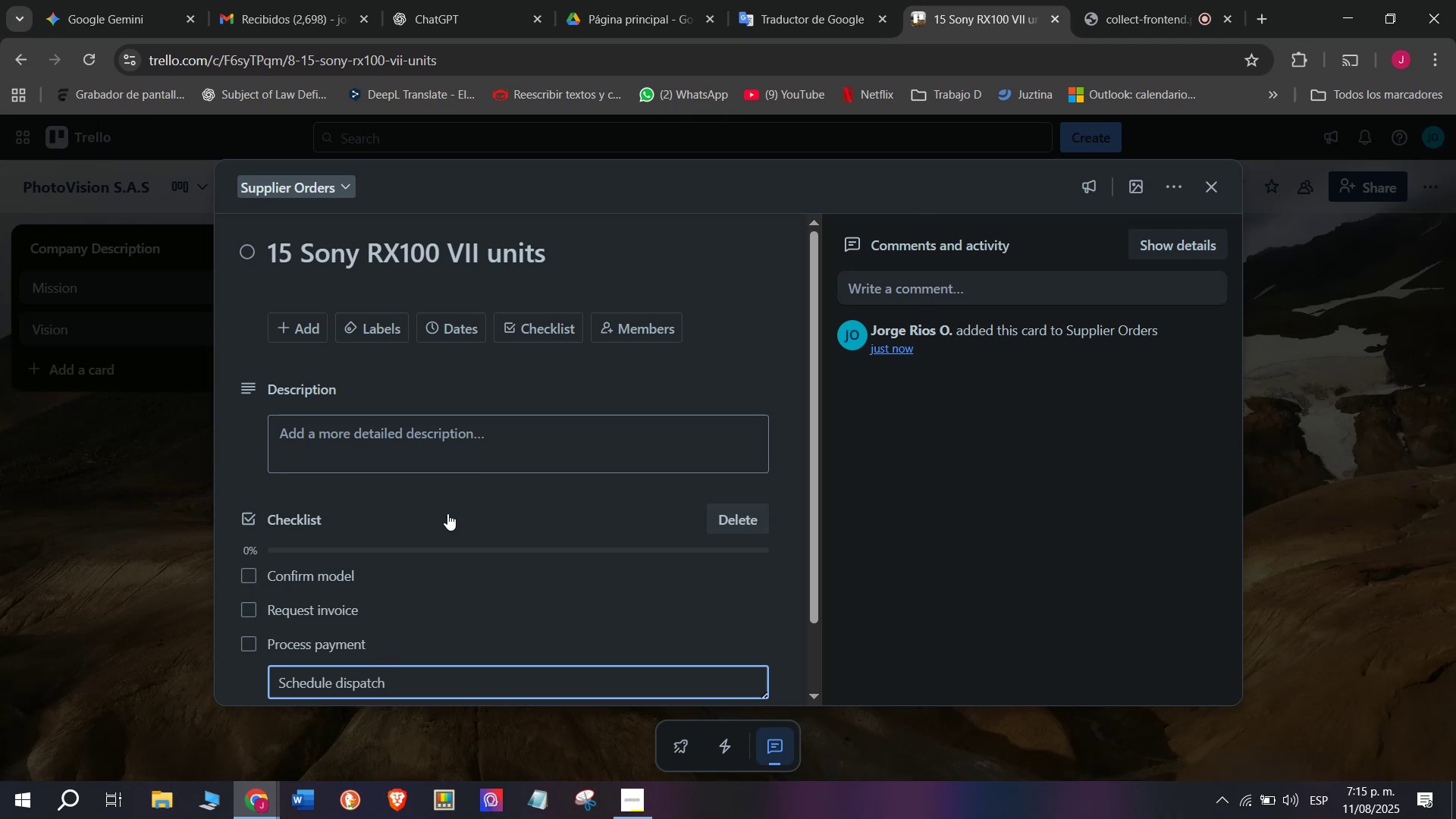 
key(Enter)
 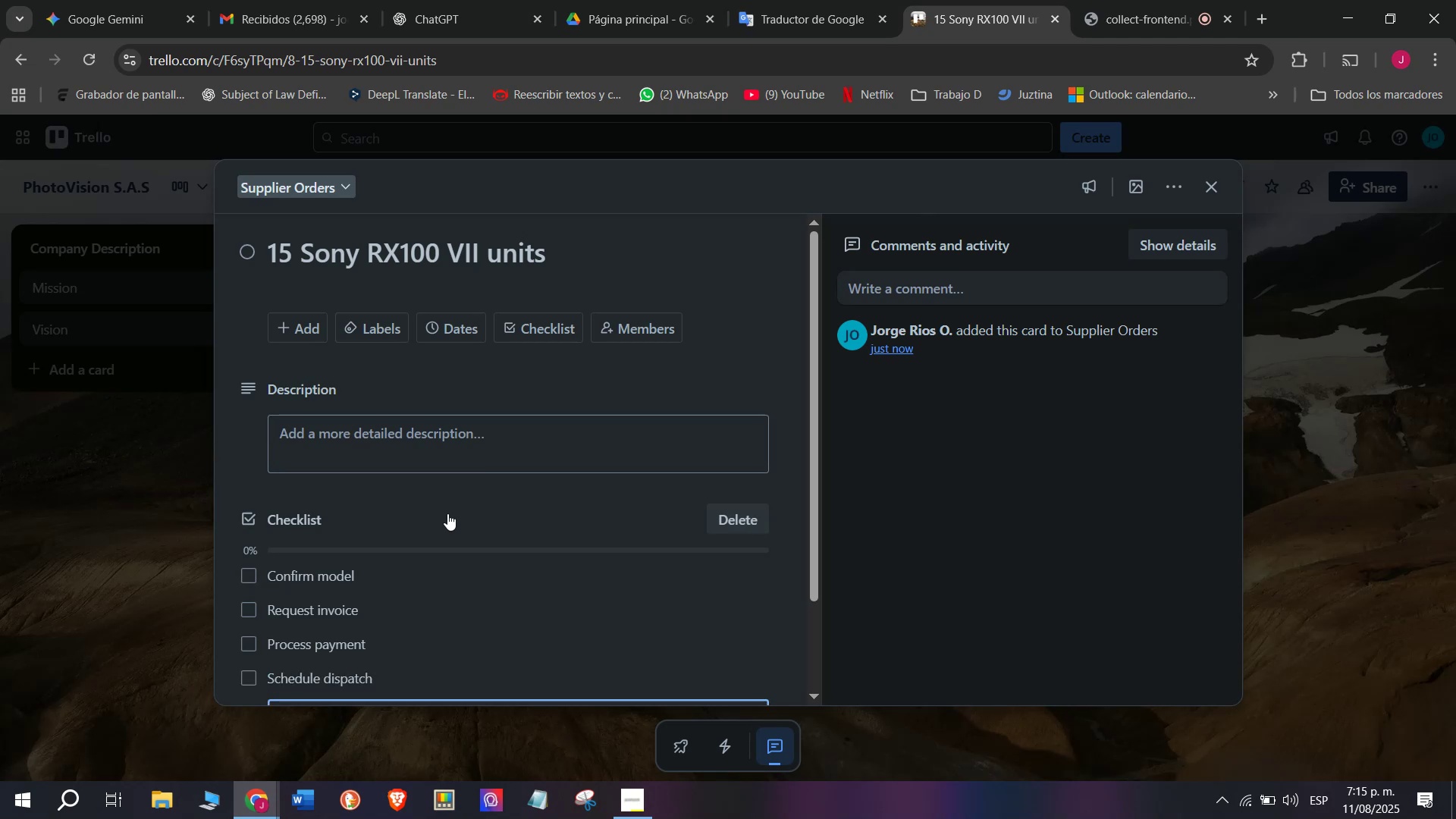 
scroll: coordinate [447, 513], scroll_direction: down, amount: 1.0
 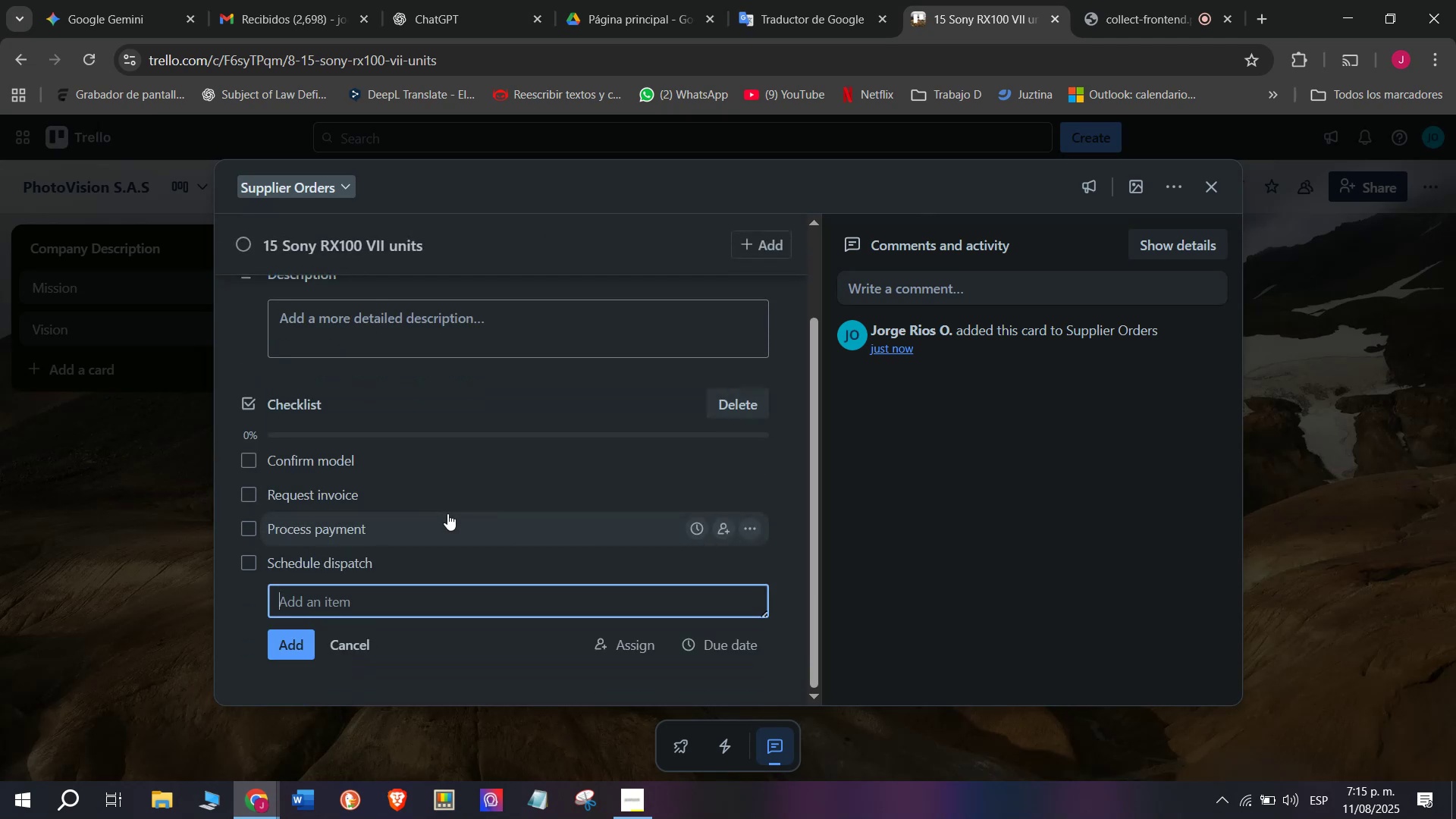 
type(Register in system)
 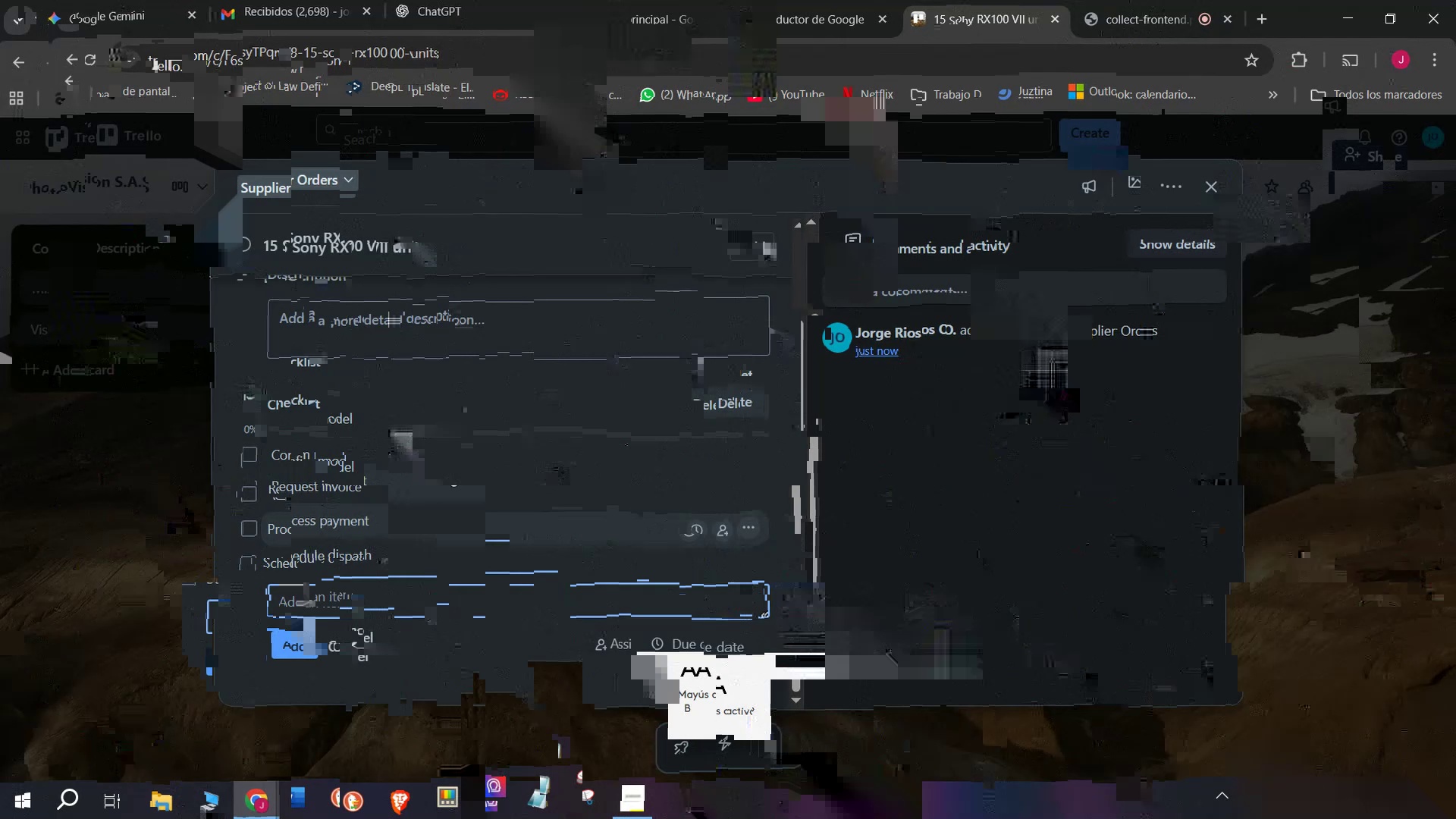 
key(Enter)
 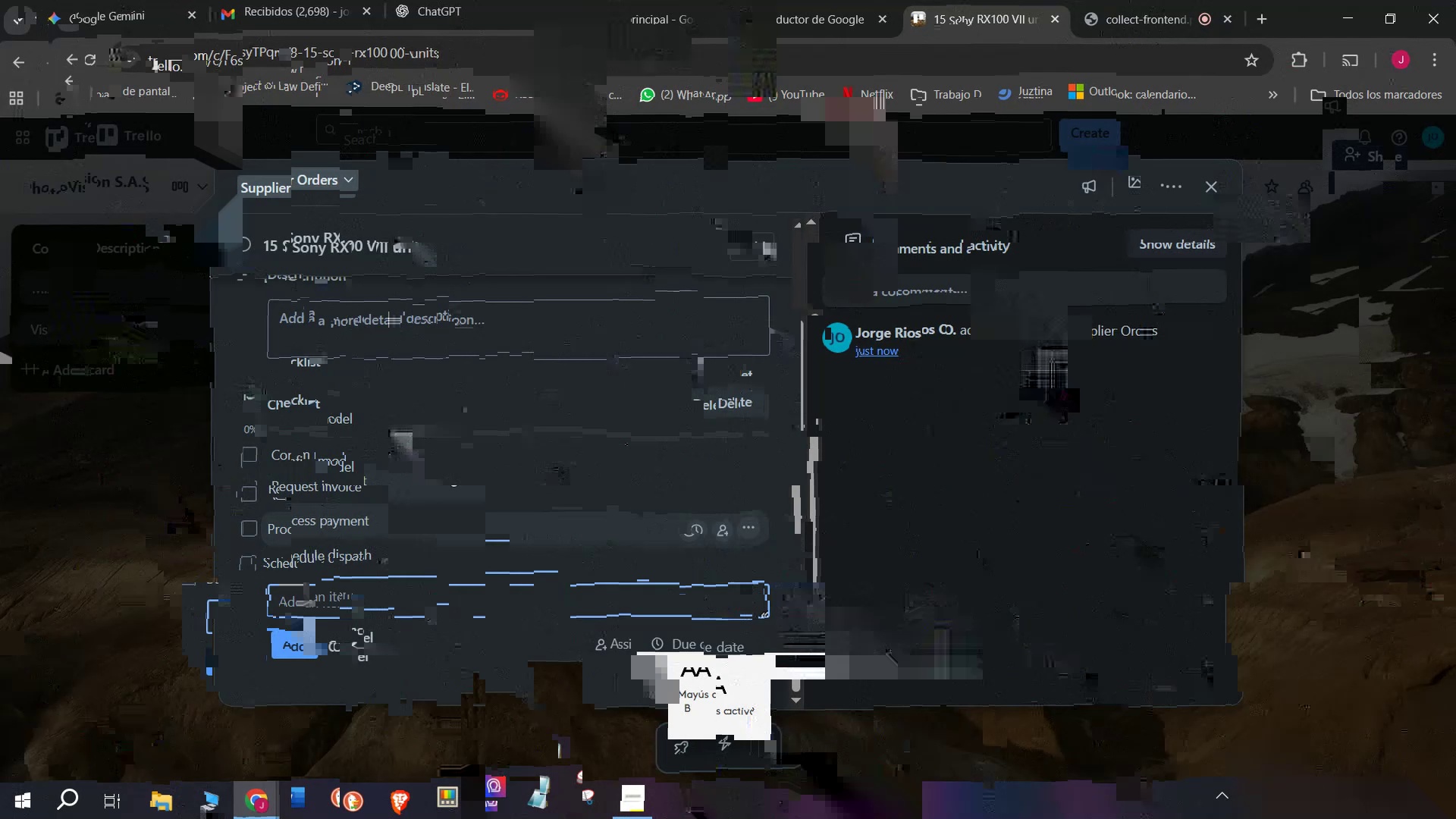 
type(Notify sale)
 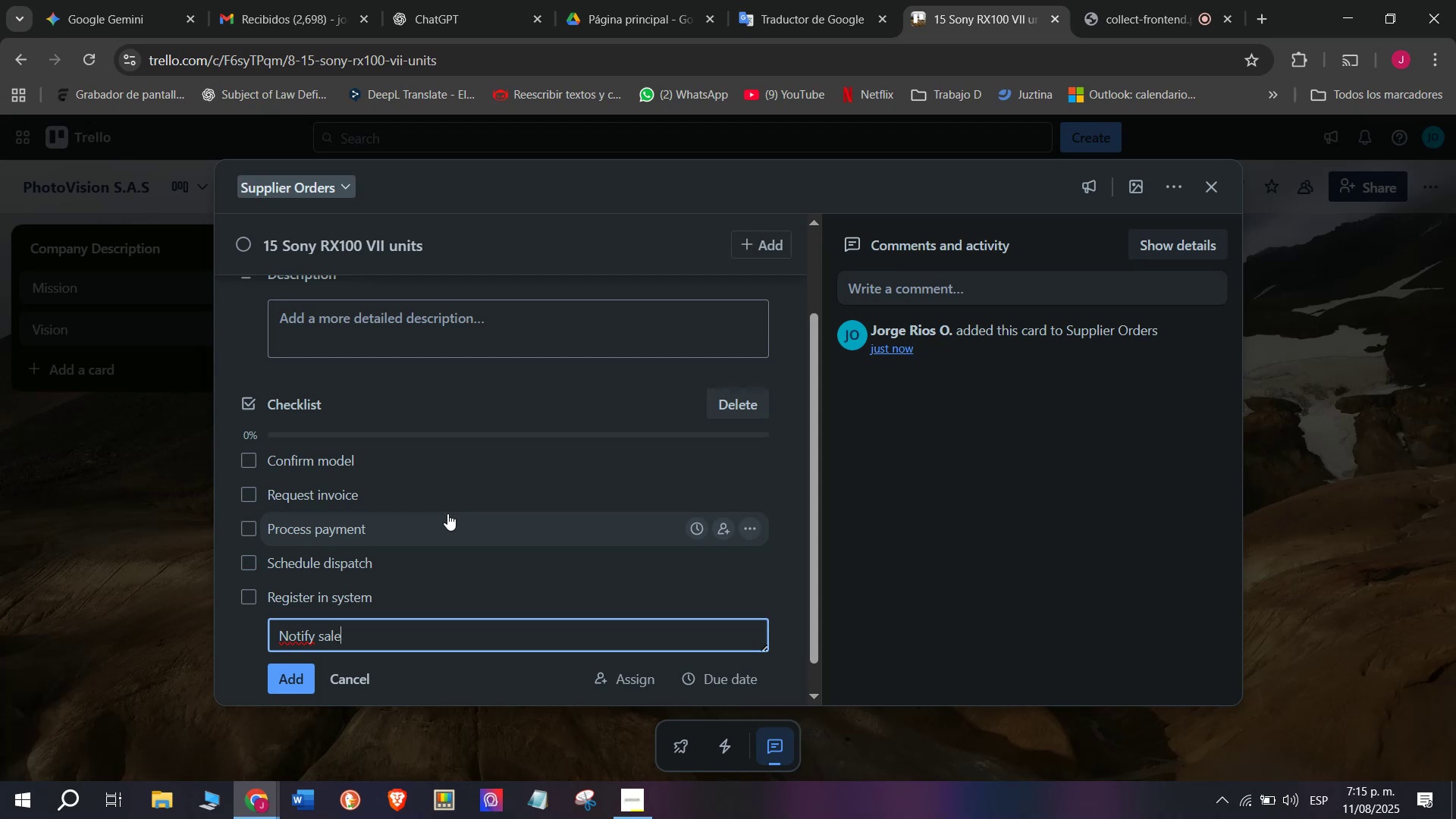 
key(Enter)
 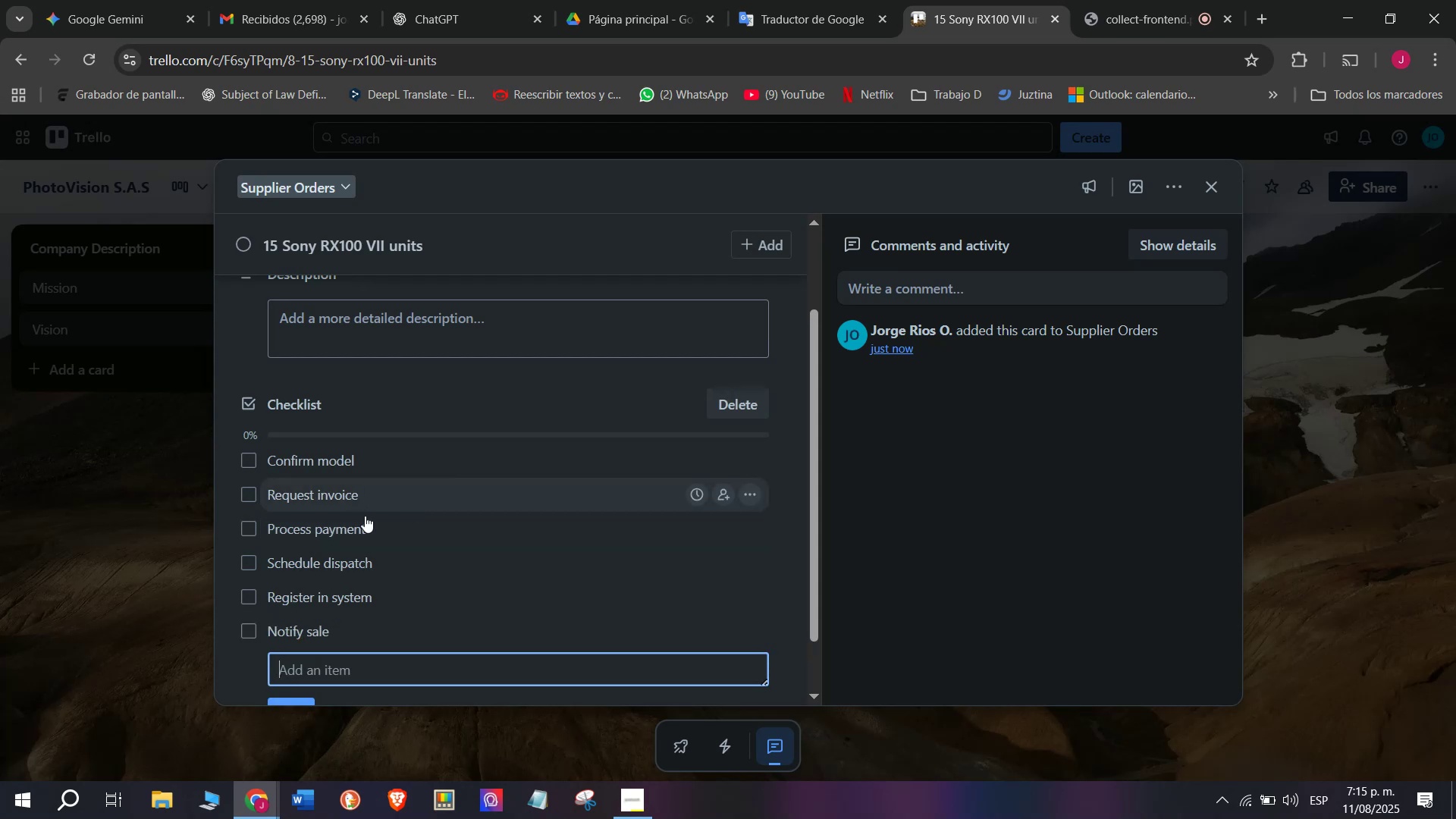 
left_click([362, 621])
 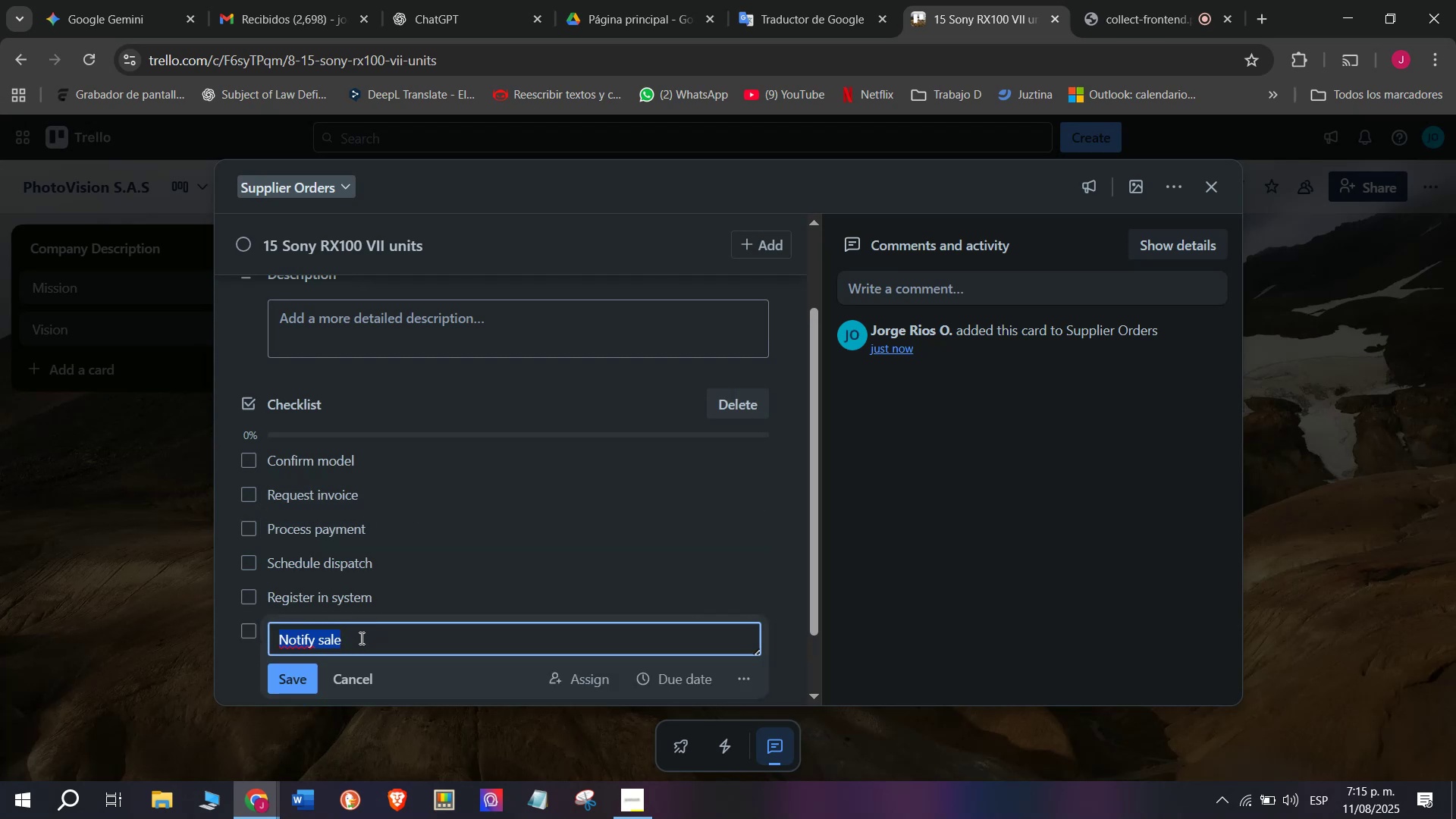 
left_click([360, 638])
 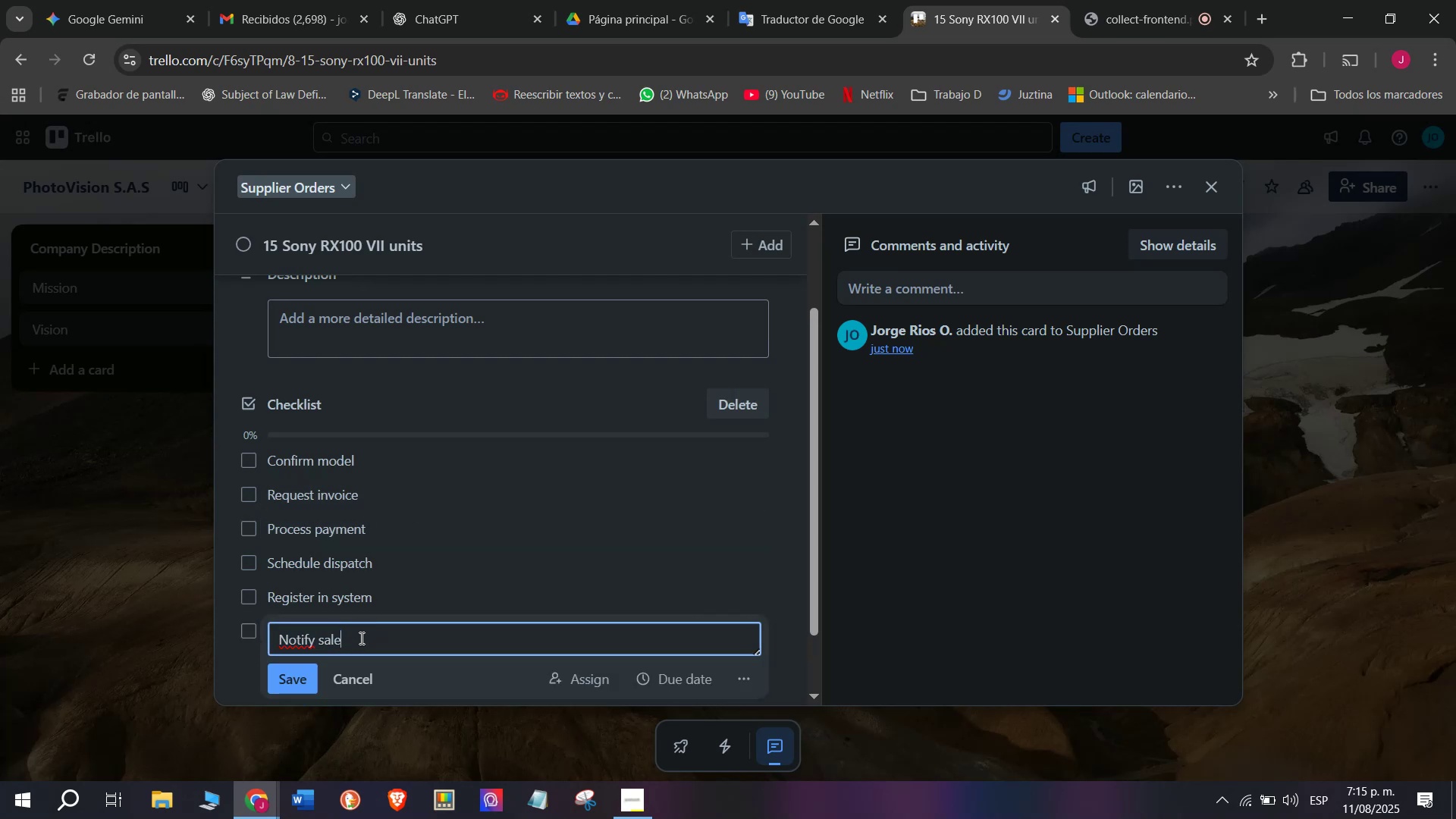 
key(S)
 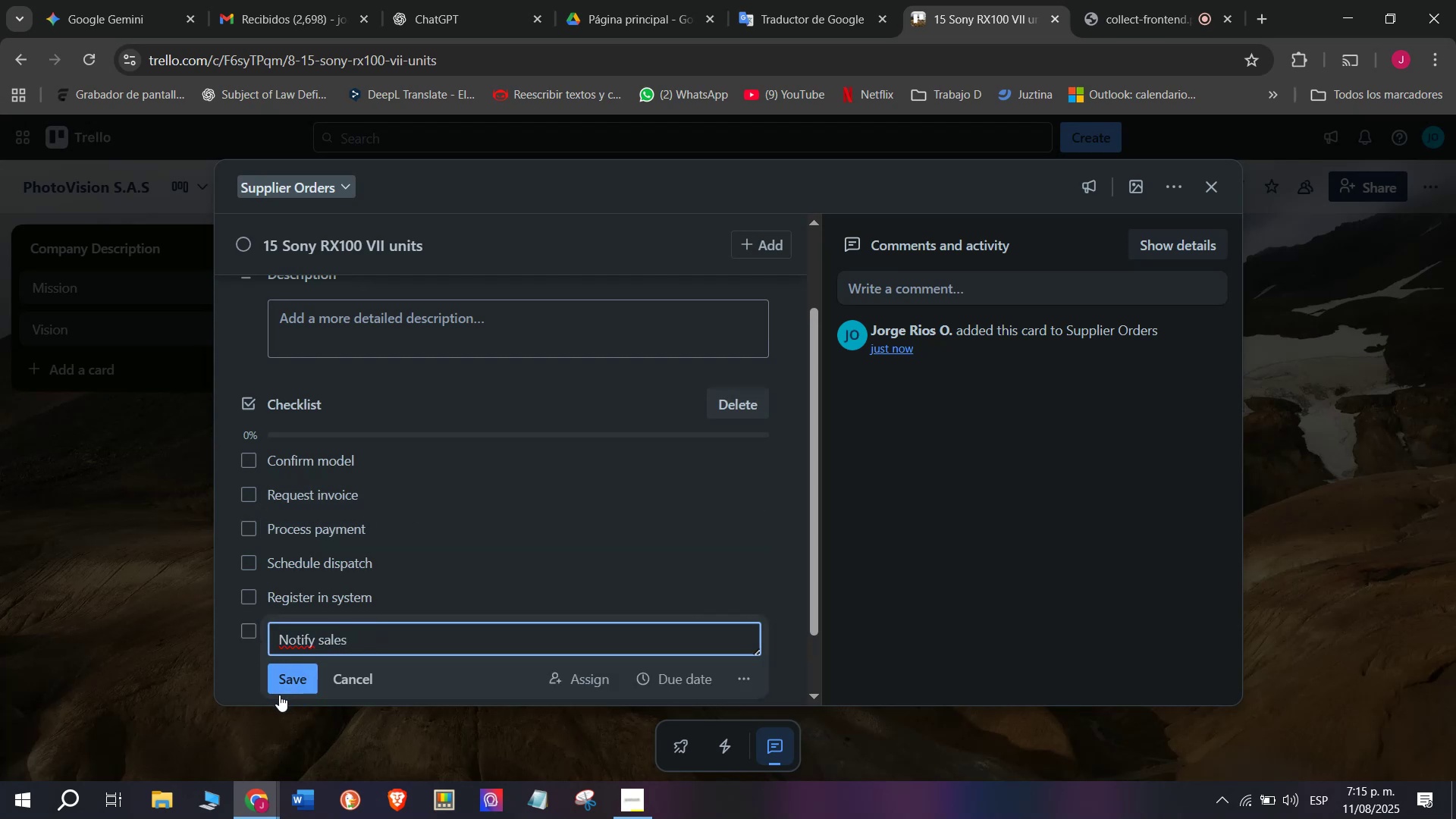 
left_click([287, 691])
 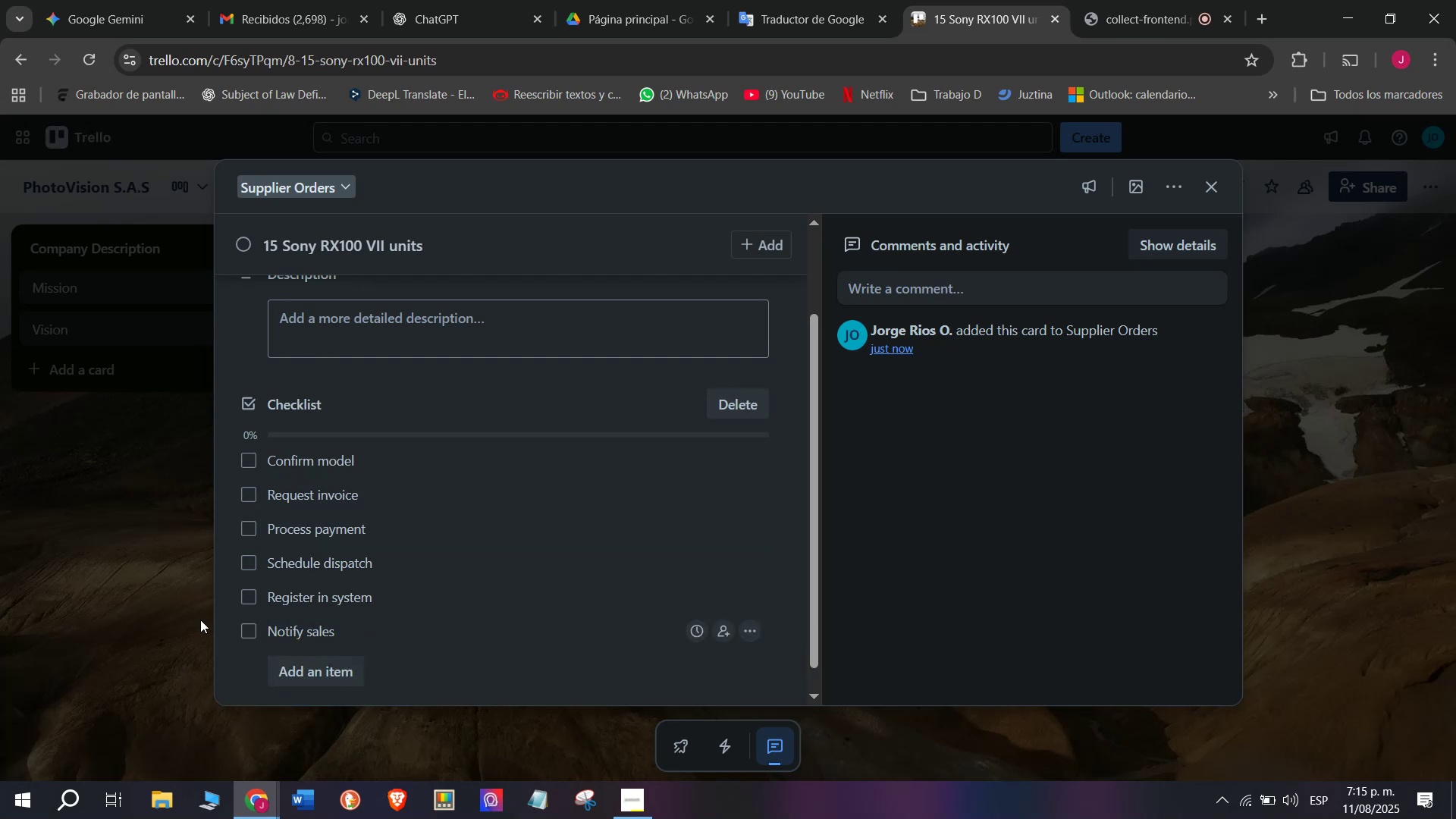 
scroll: coordinate [337, 472], scroll_direction: up, amount: 3.0
 